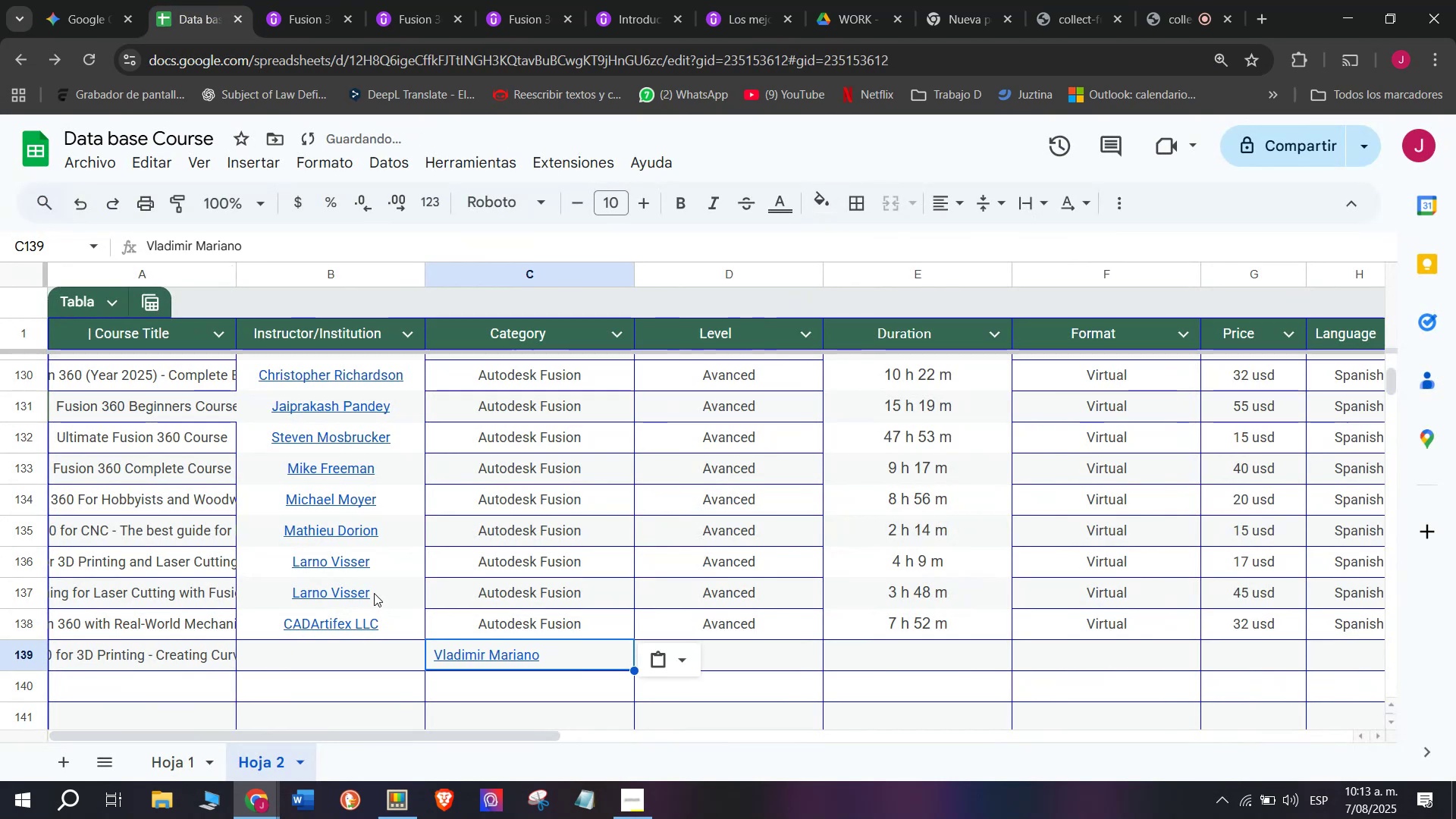 
key(Control+Shift+ControlLeft)
 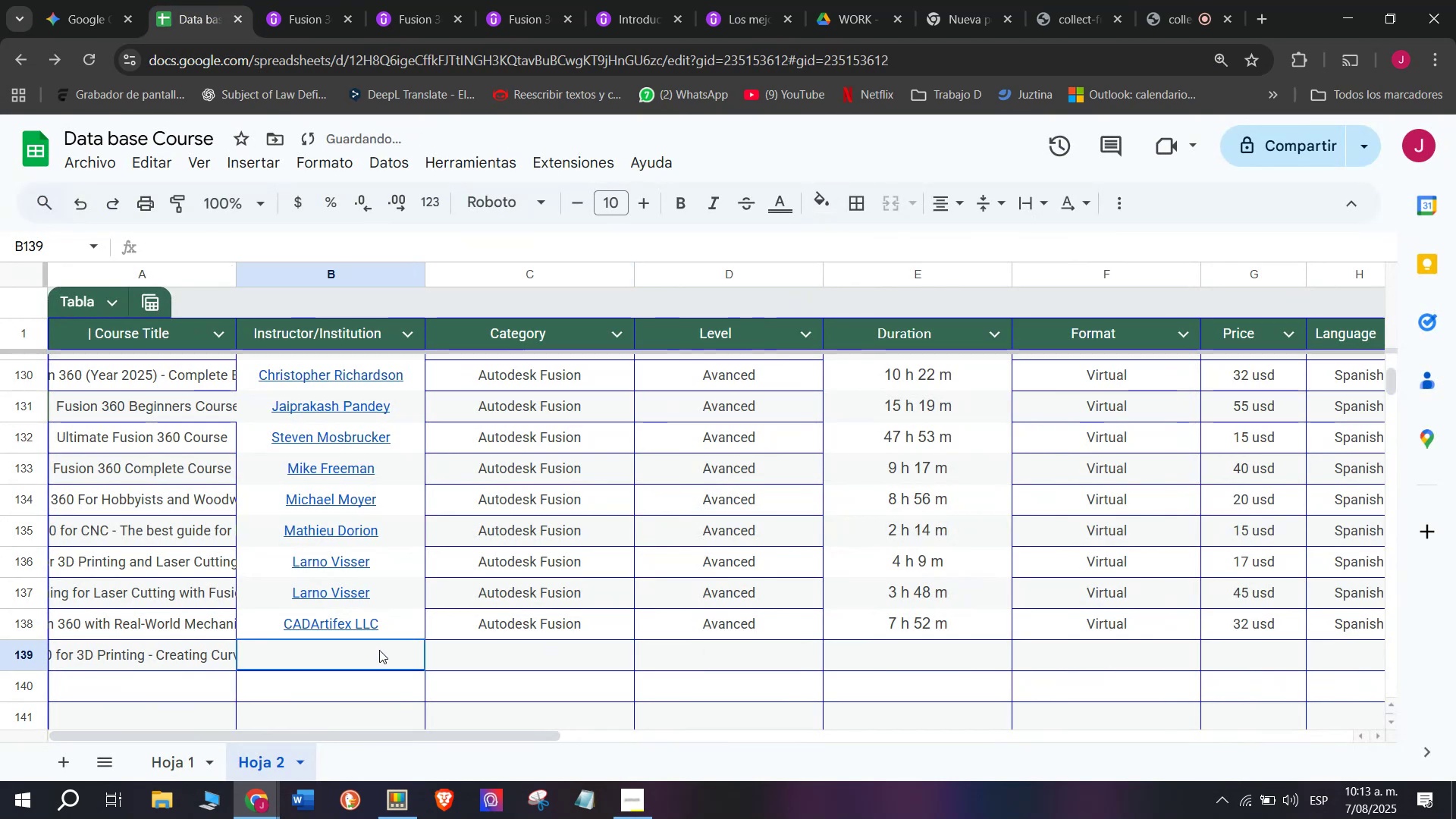 
key(Control+Shift+Z)
 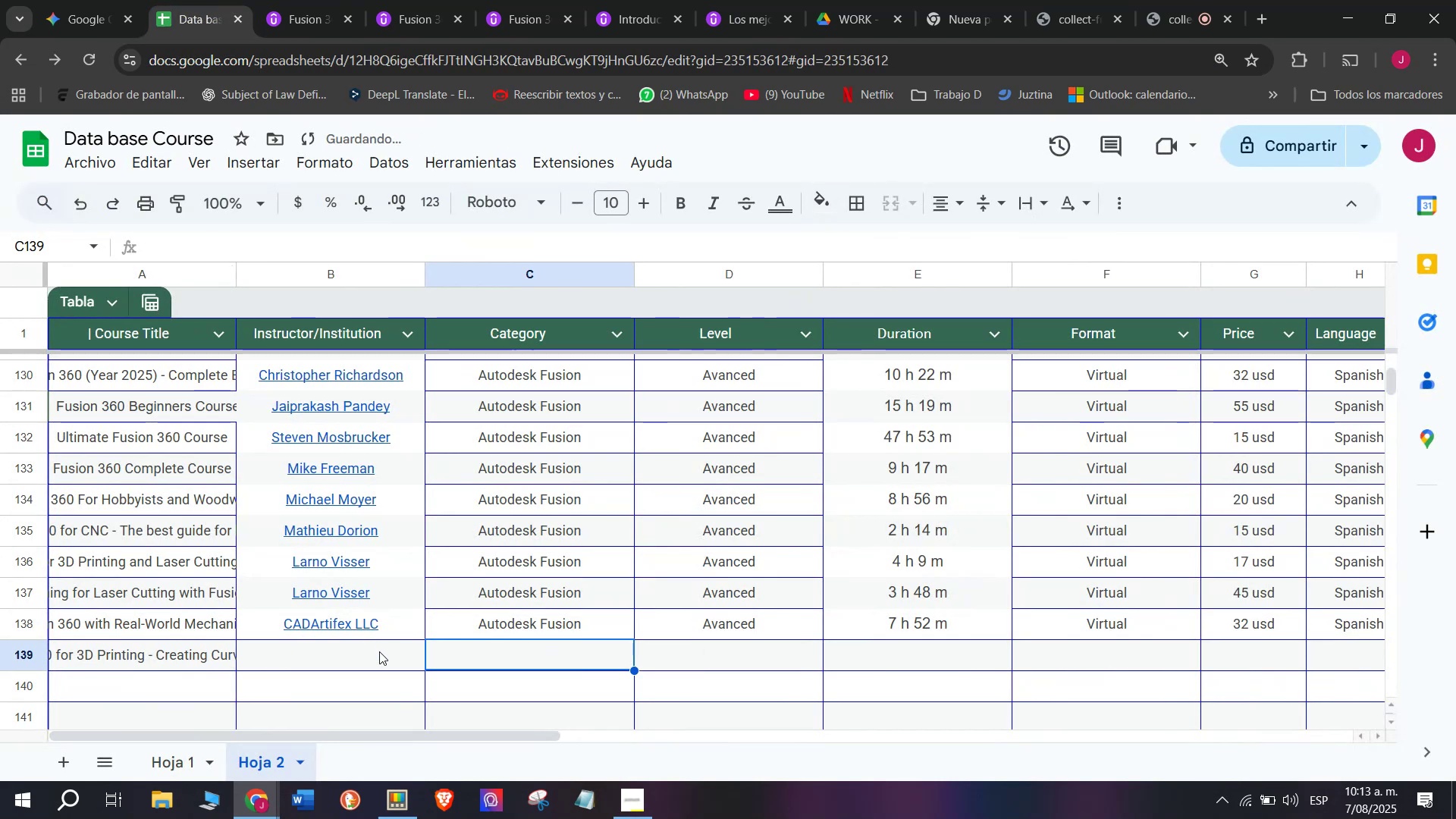 
key(Z)
 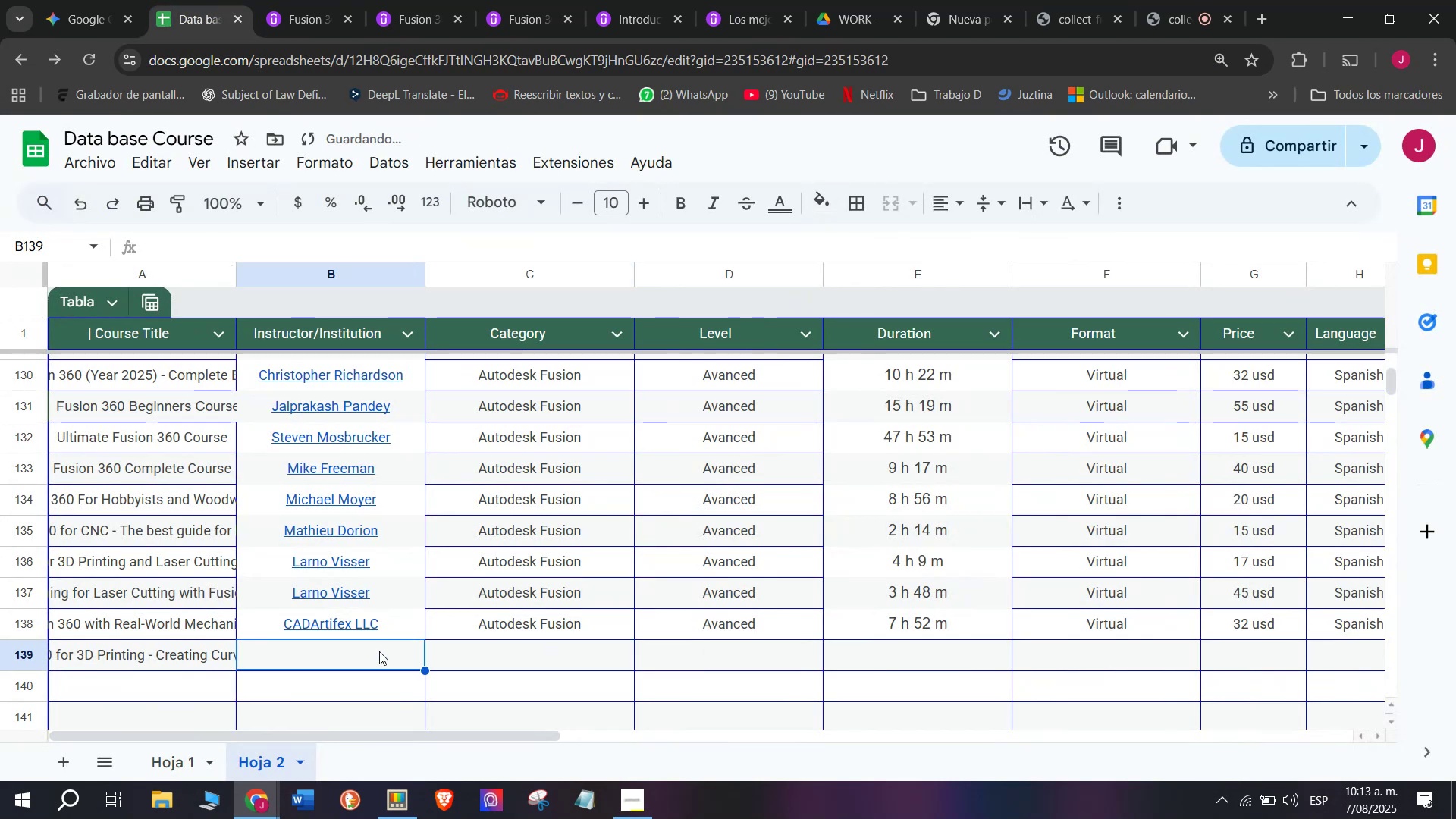 
key(Control+ControlLeft)
 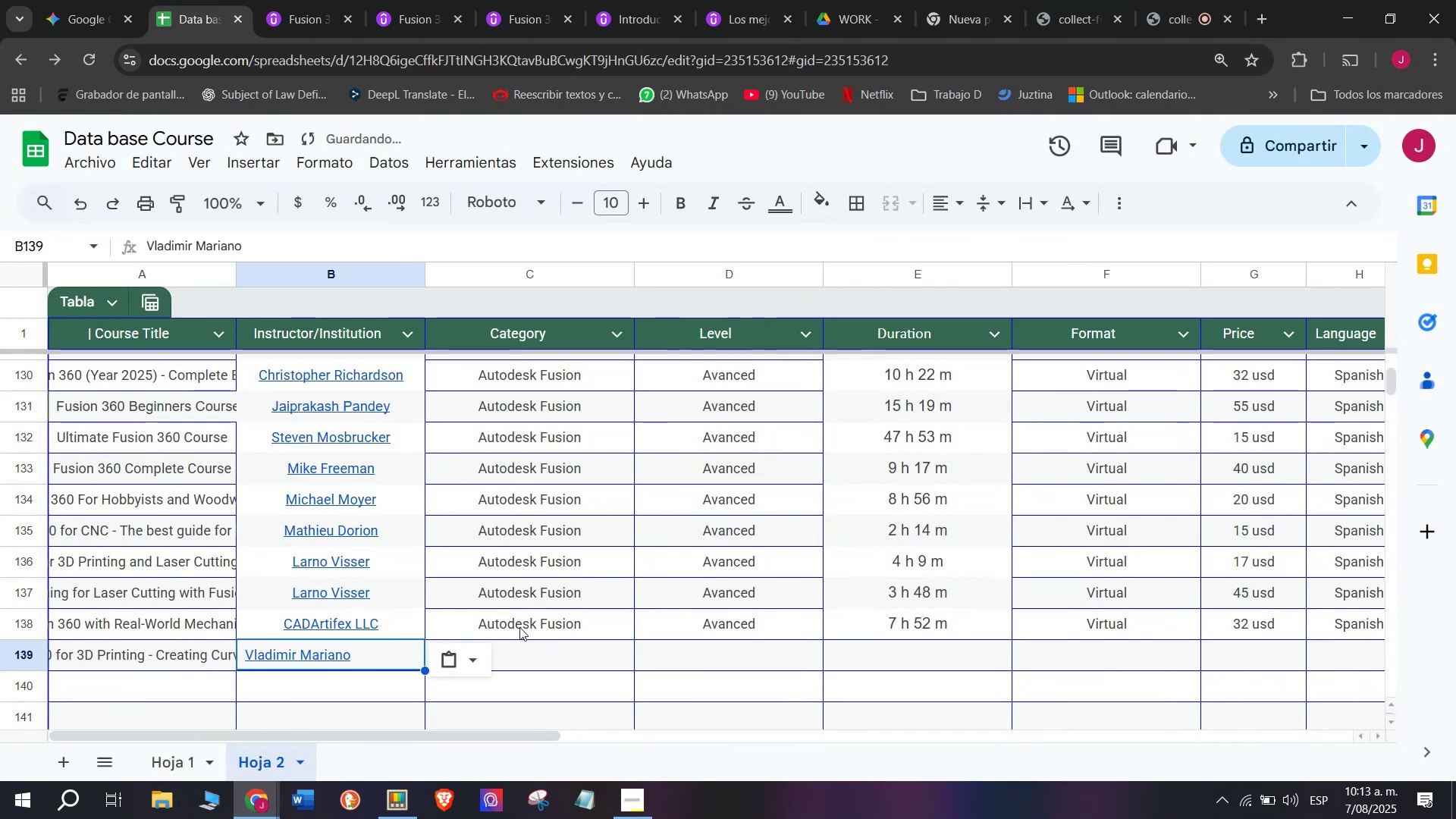 
key(Control+V)
 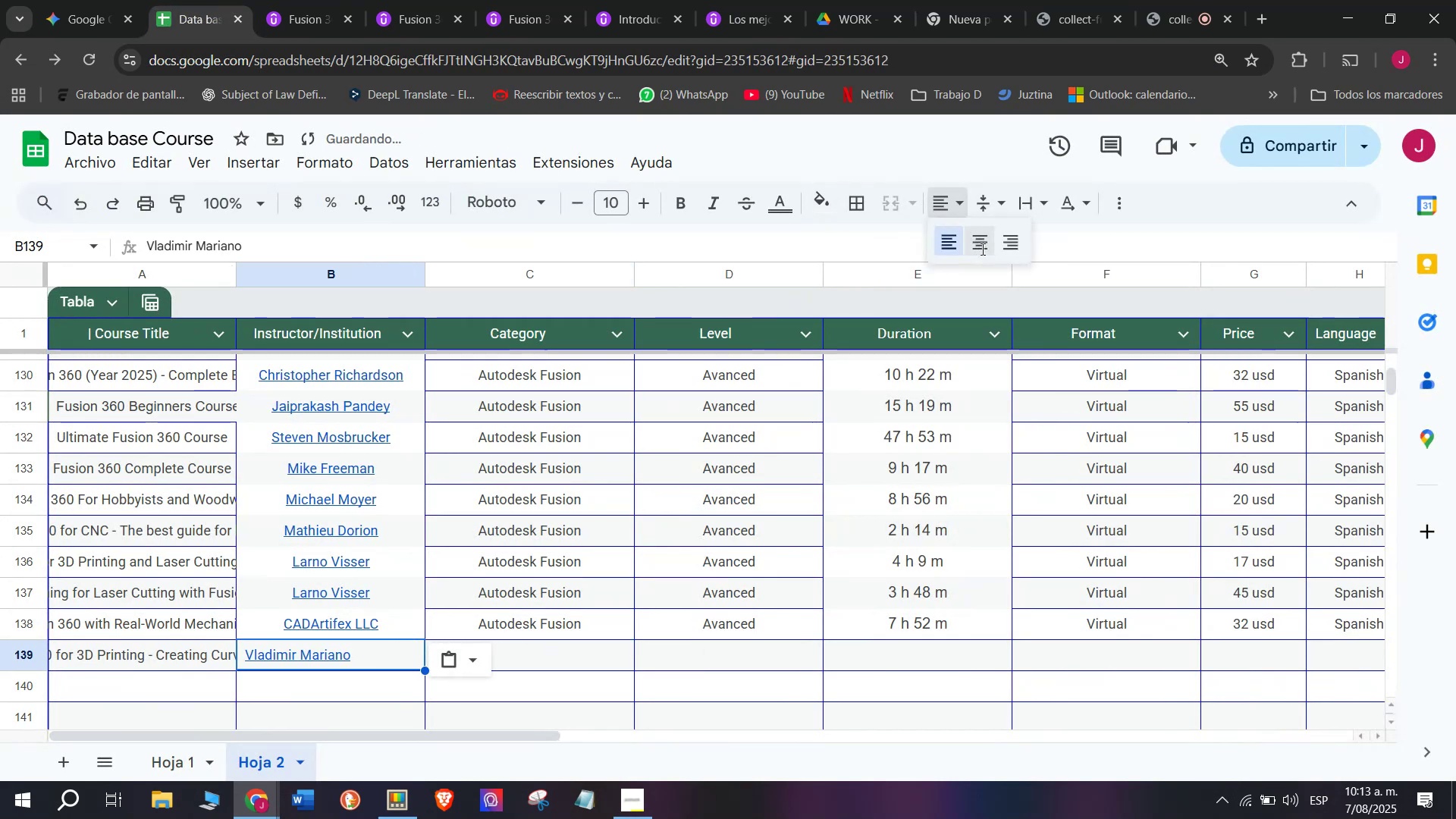 
key(Break)
 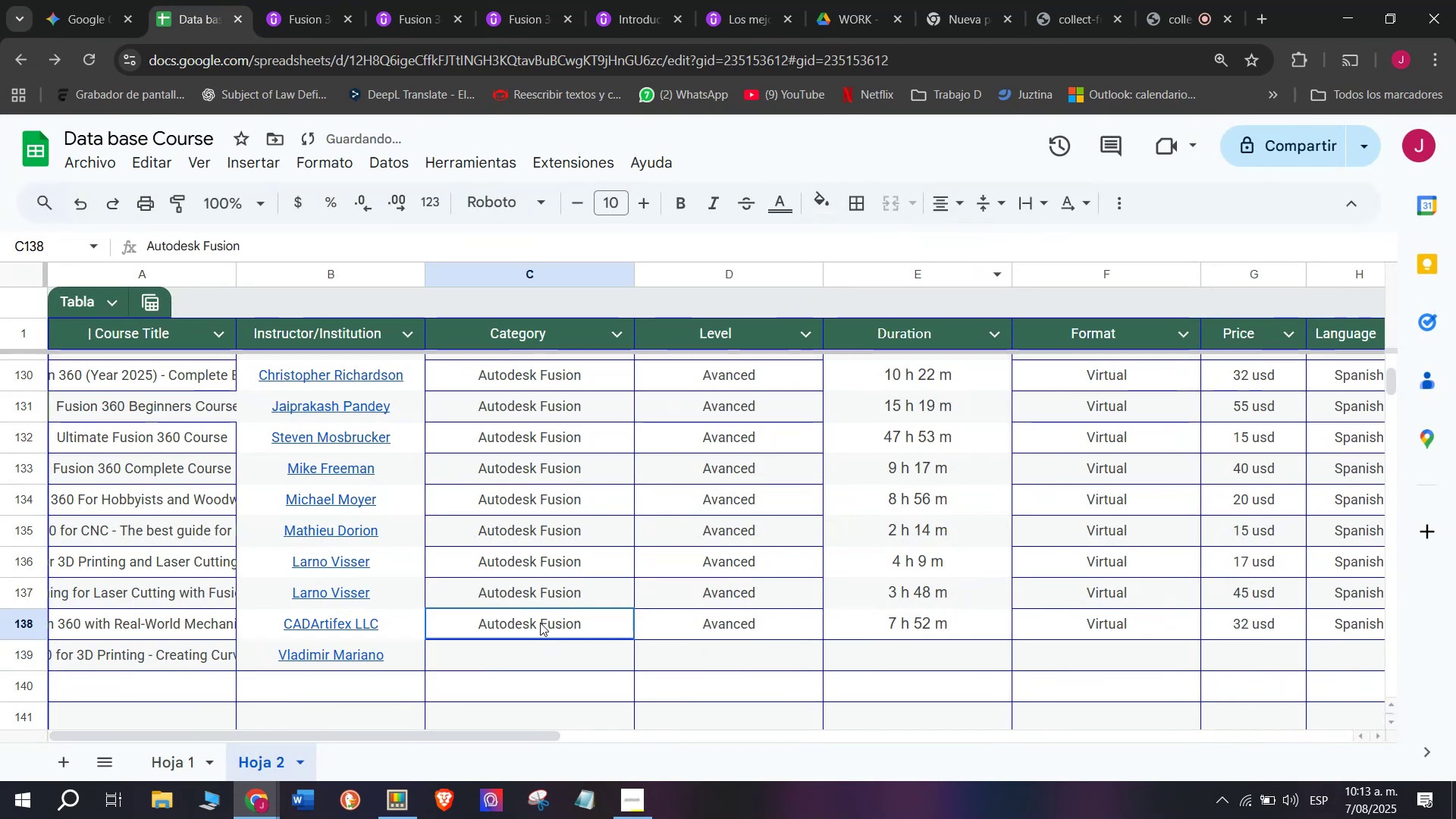 
key(Control+ControlLeft)
 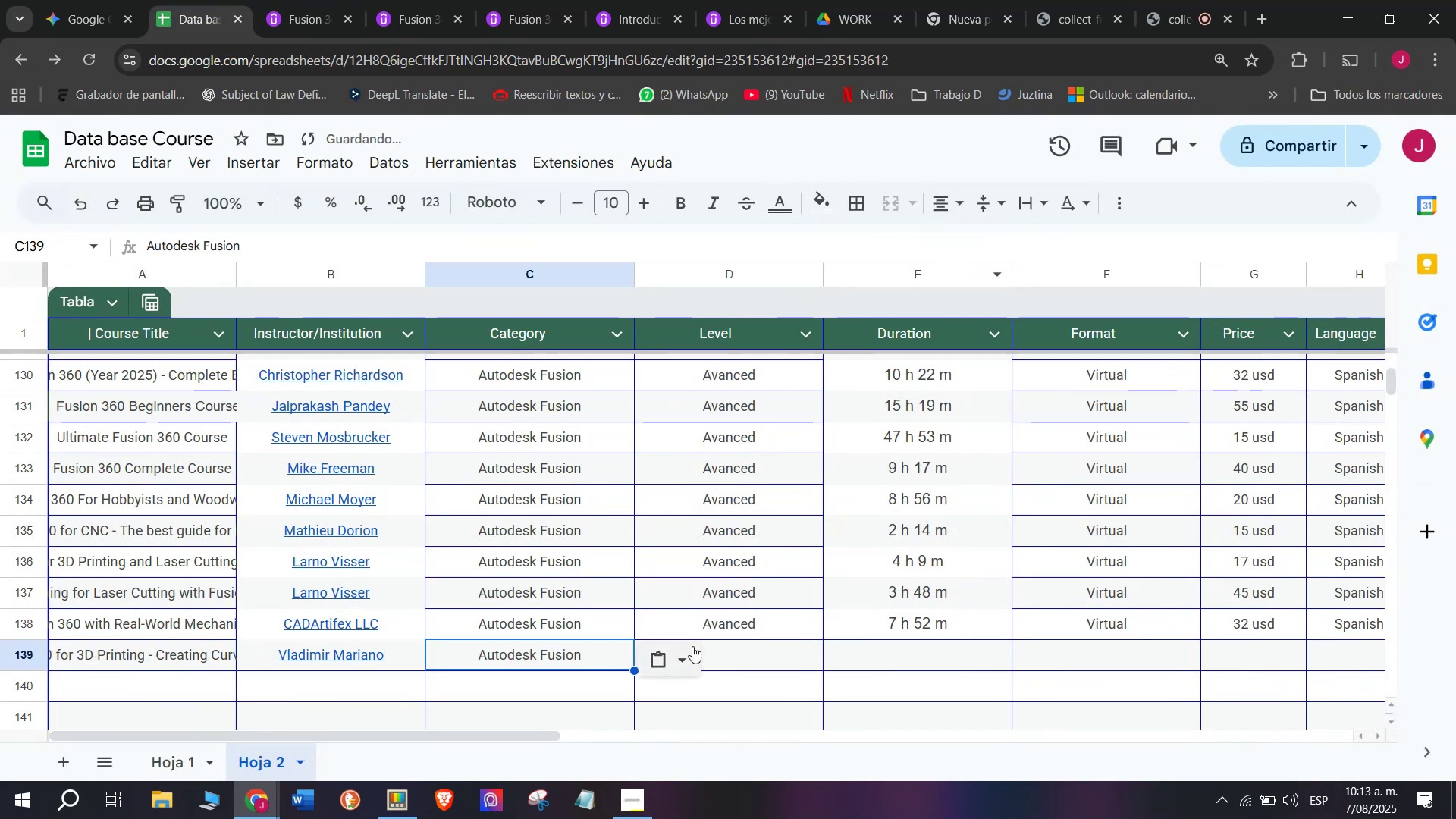 
key(Control+C)
 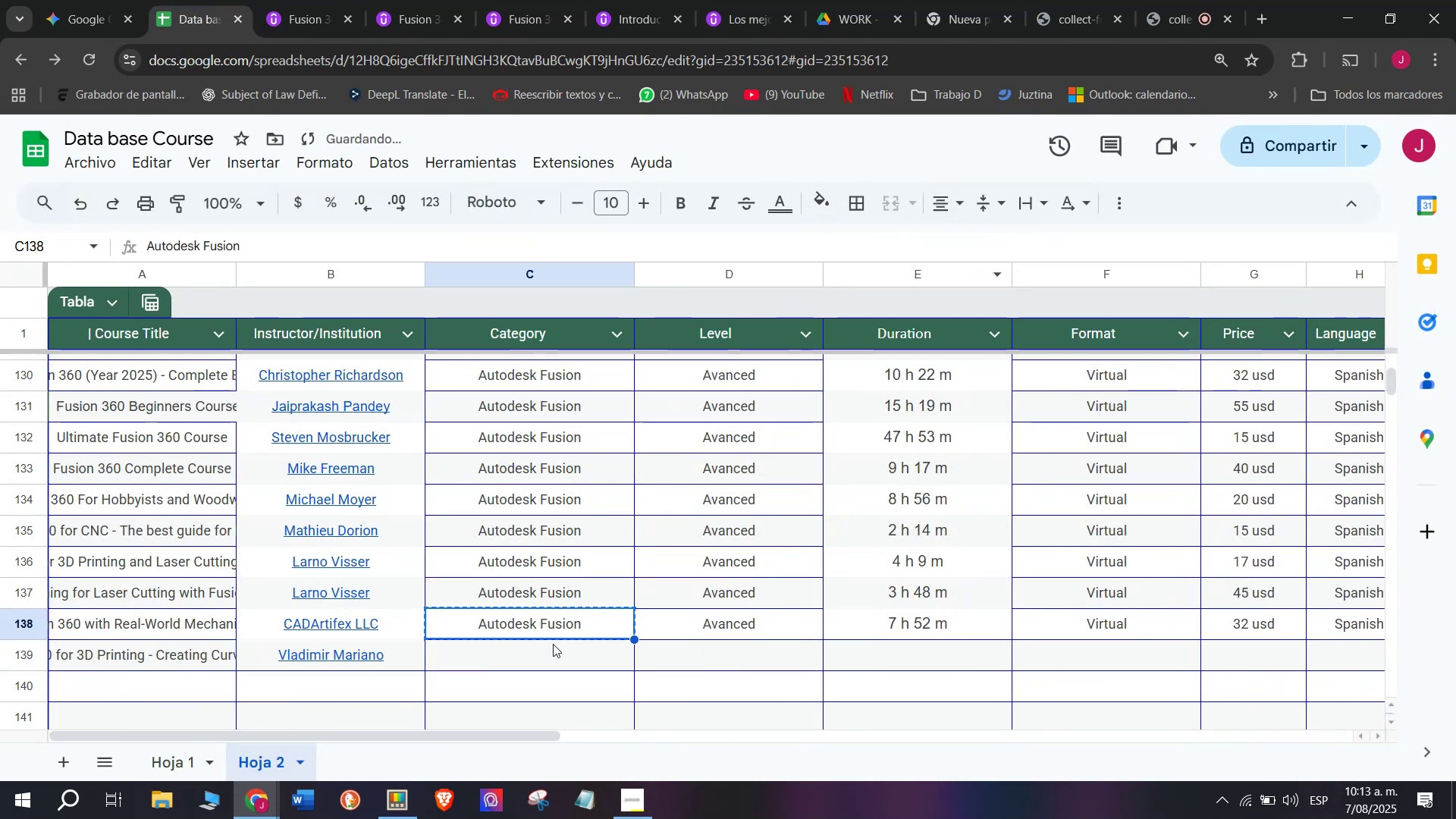 
key(Control+ControlLeft)
 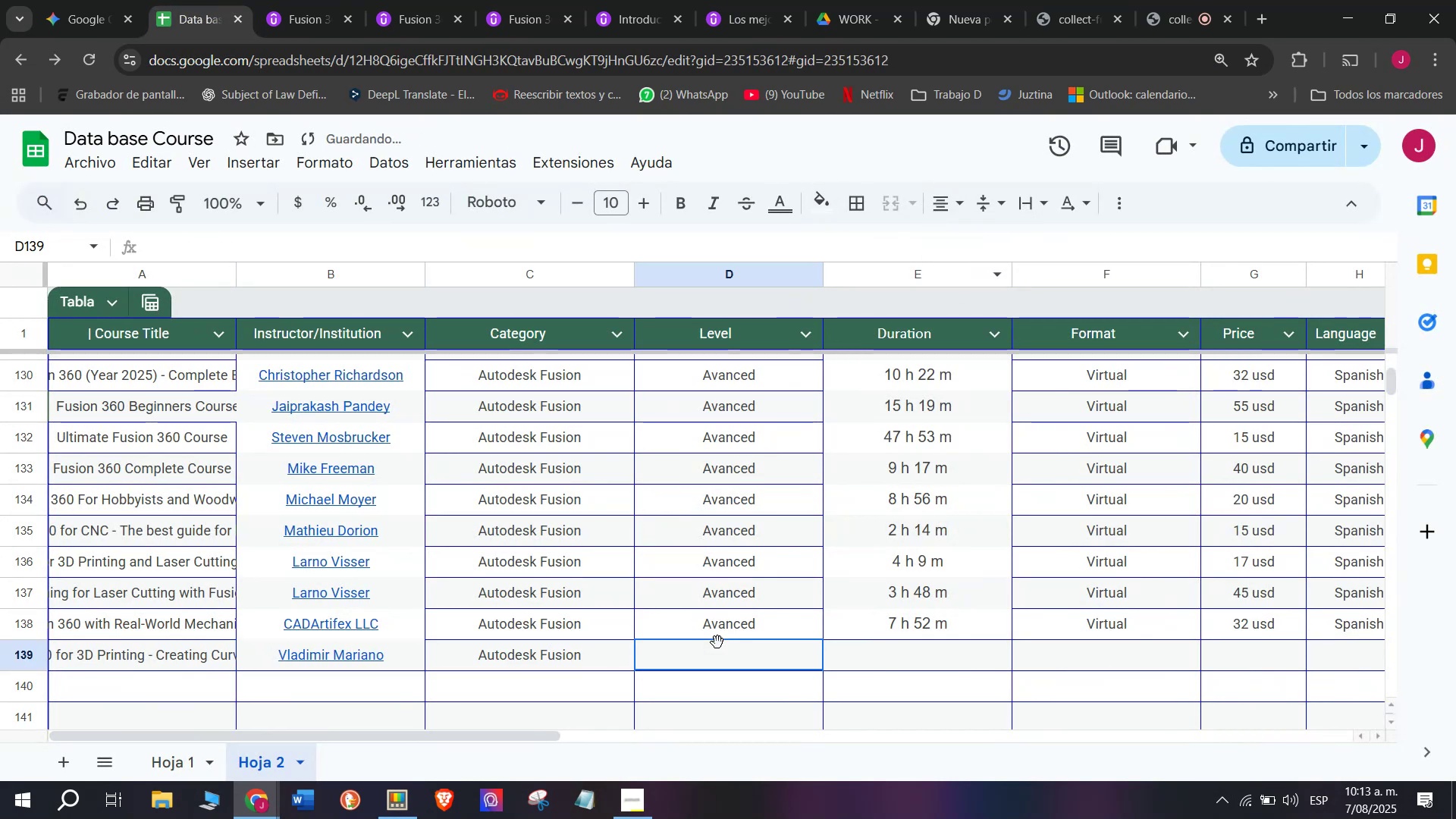 
key(Z)
 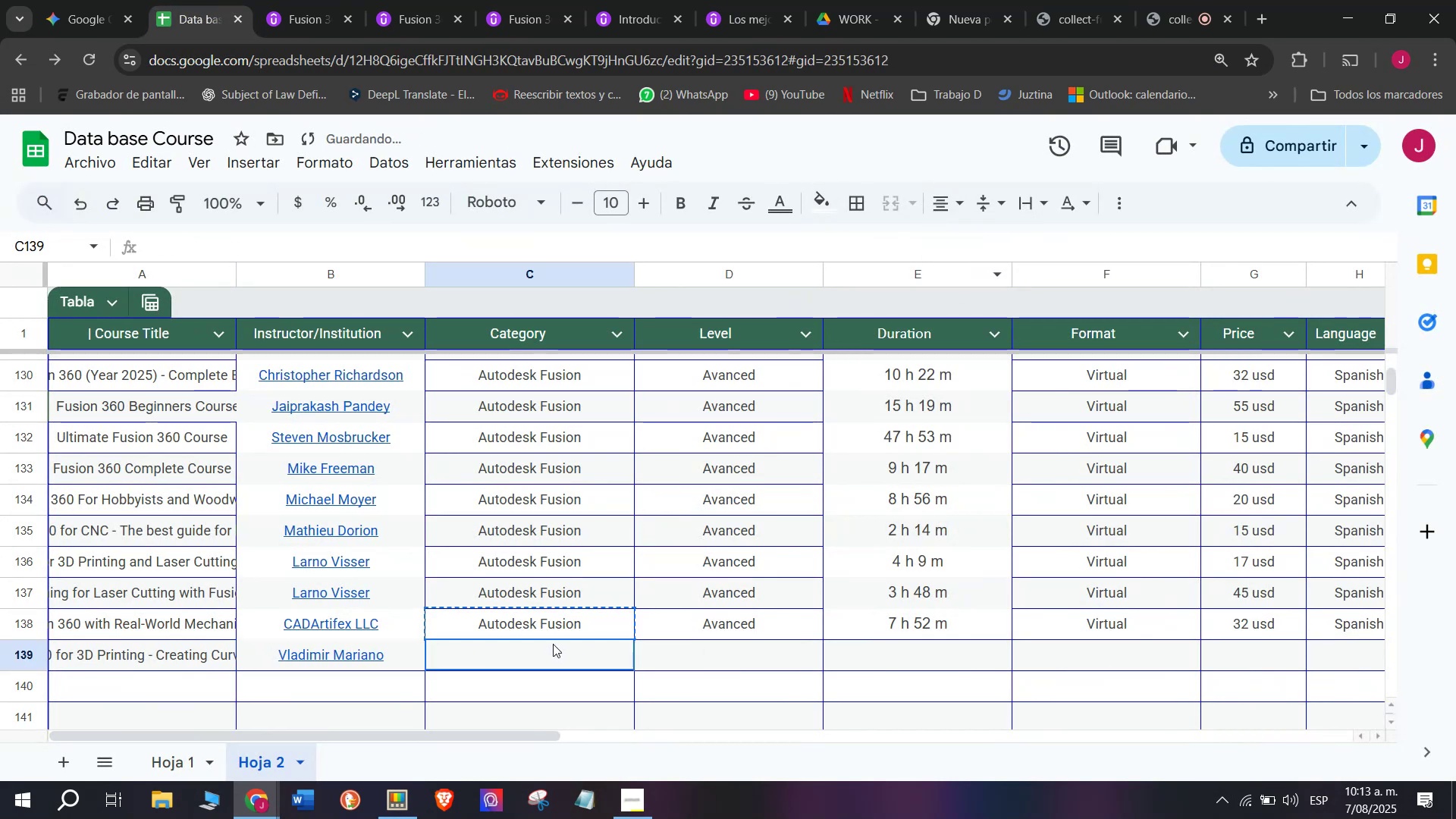 
key(Control+V)
 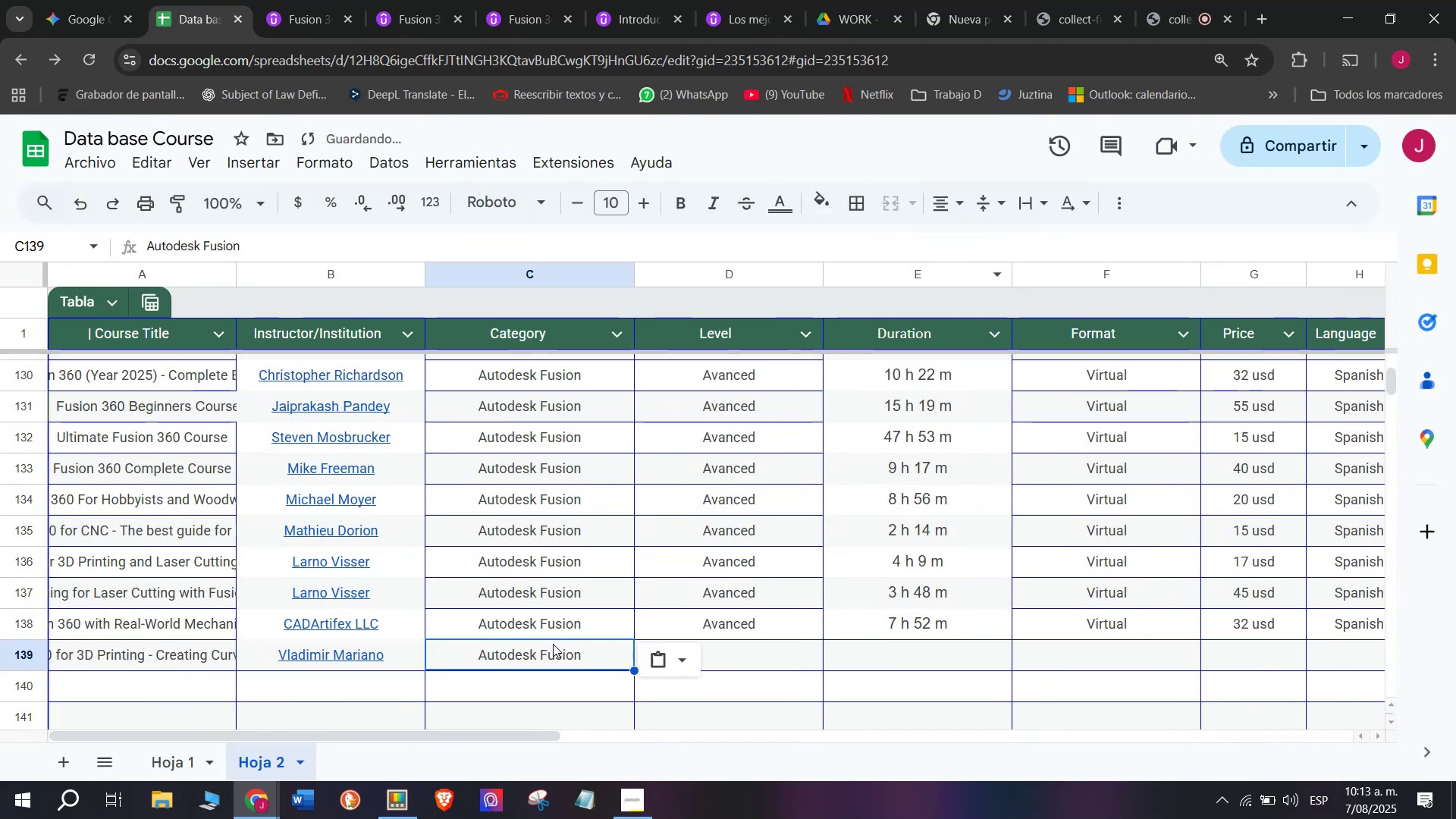 
double_click([553, 644])
 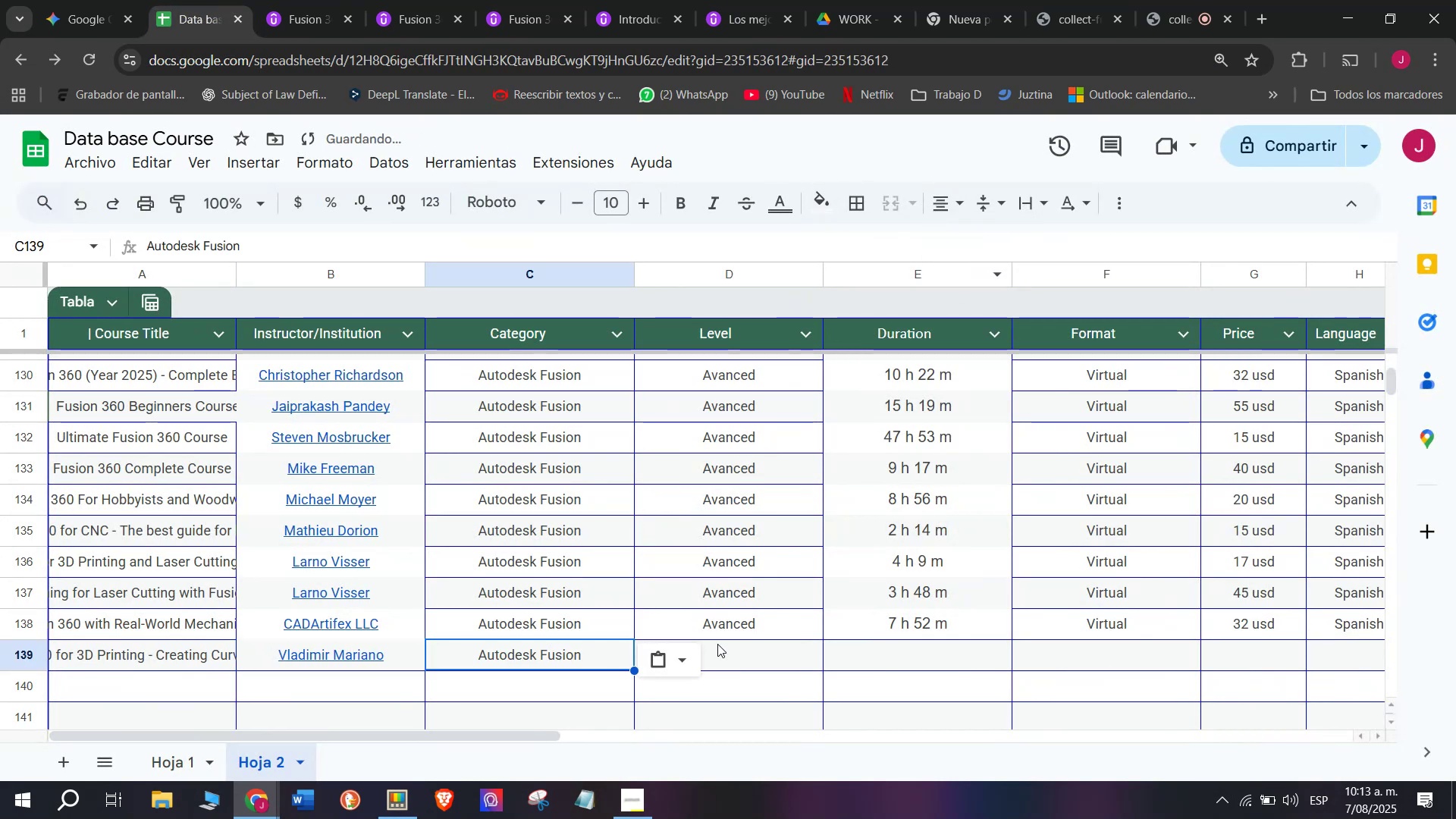 
triple_click([717, 642])
 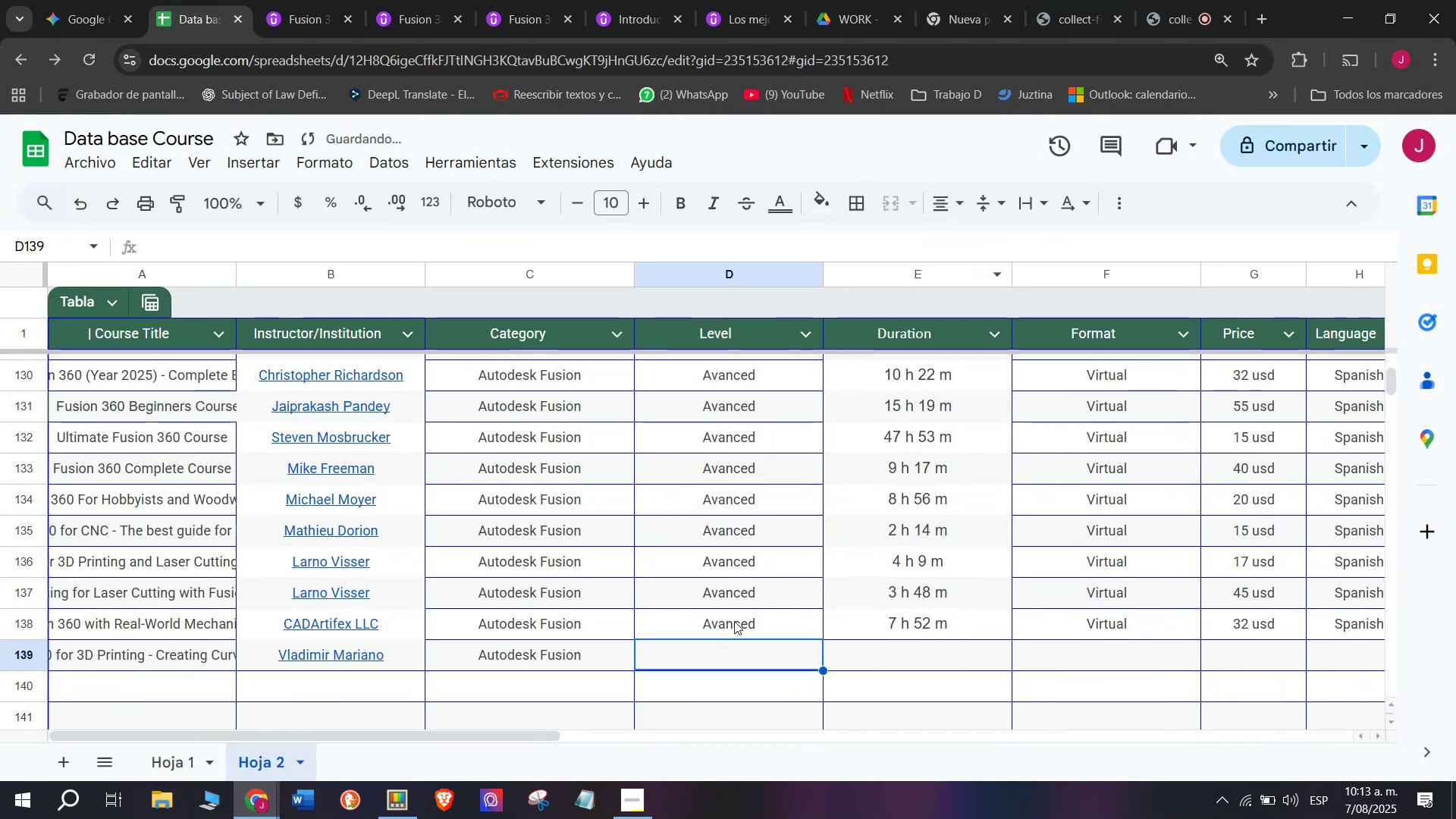 
key(Control+C)
 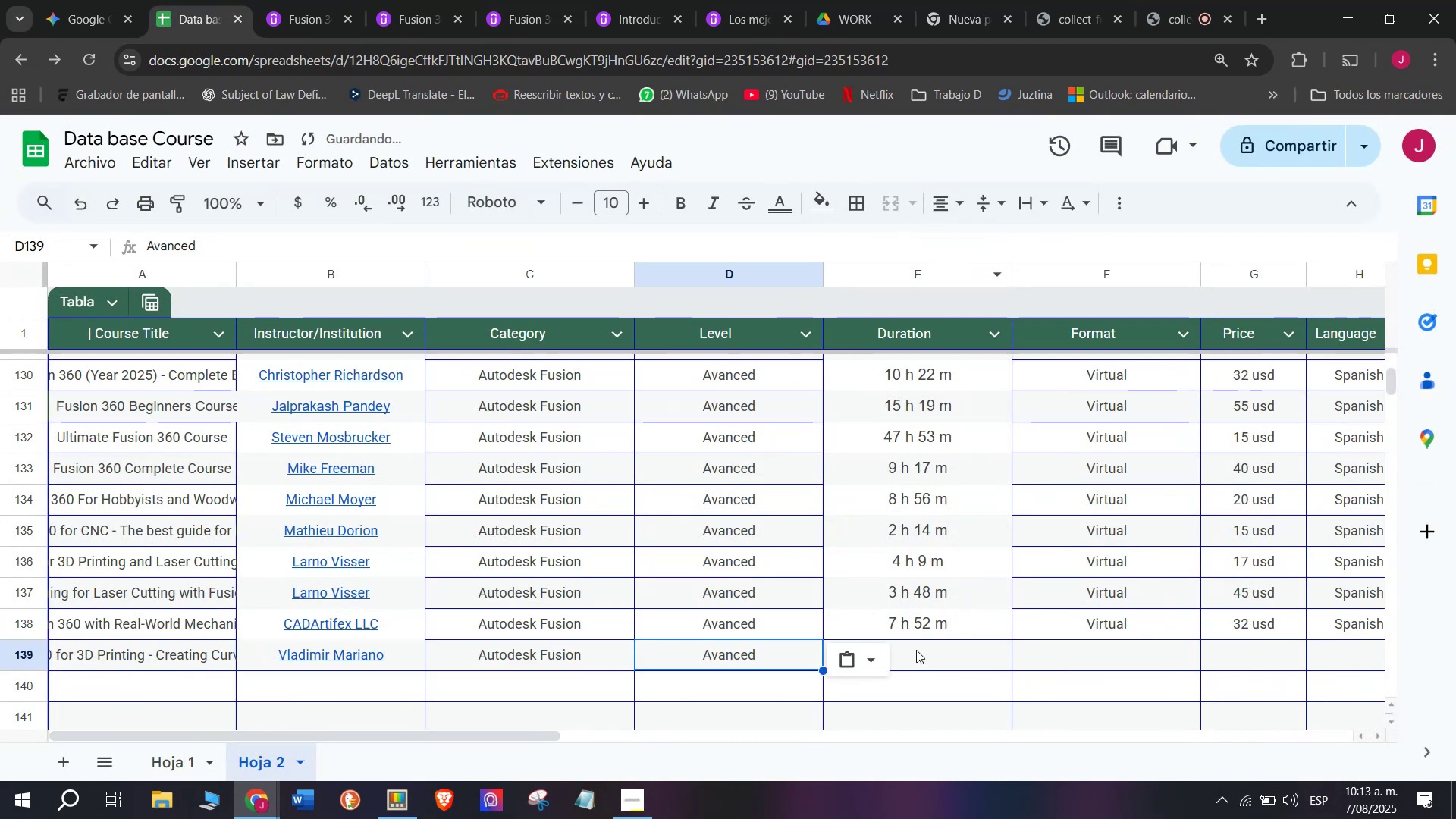 
key(Control+ControlLeft)
 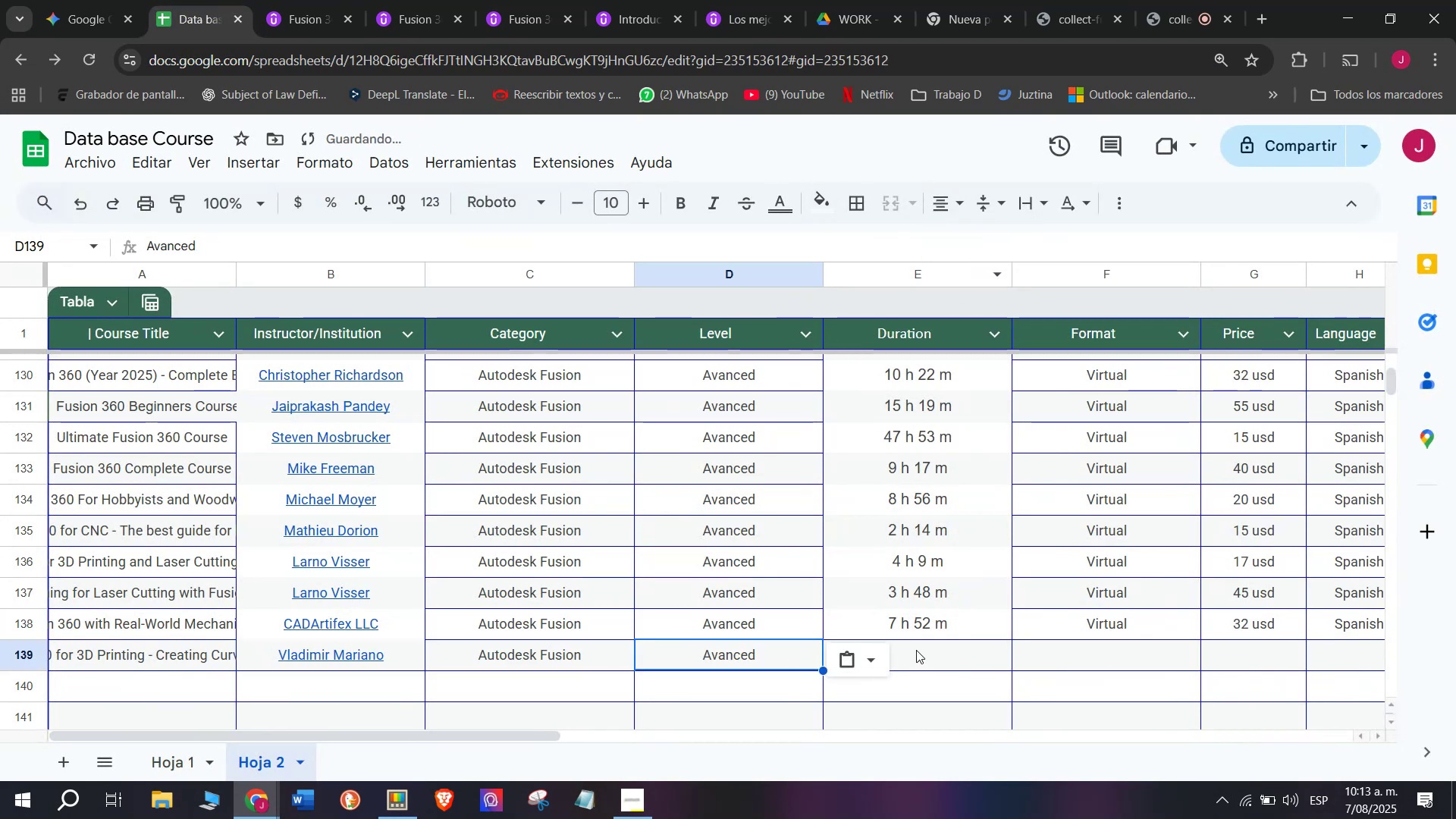 
key(Break)
 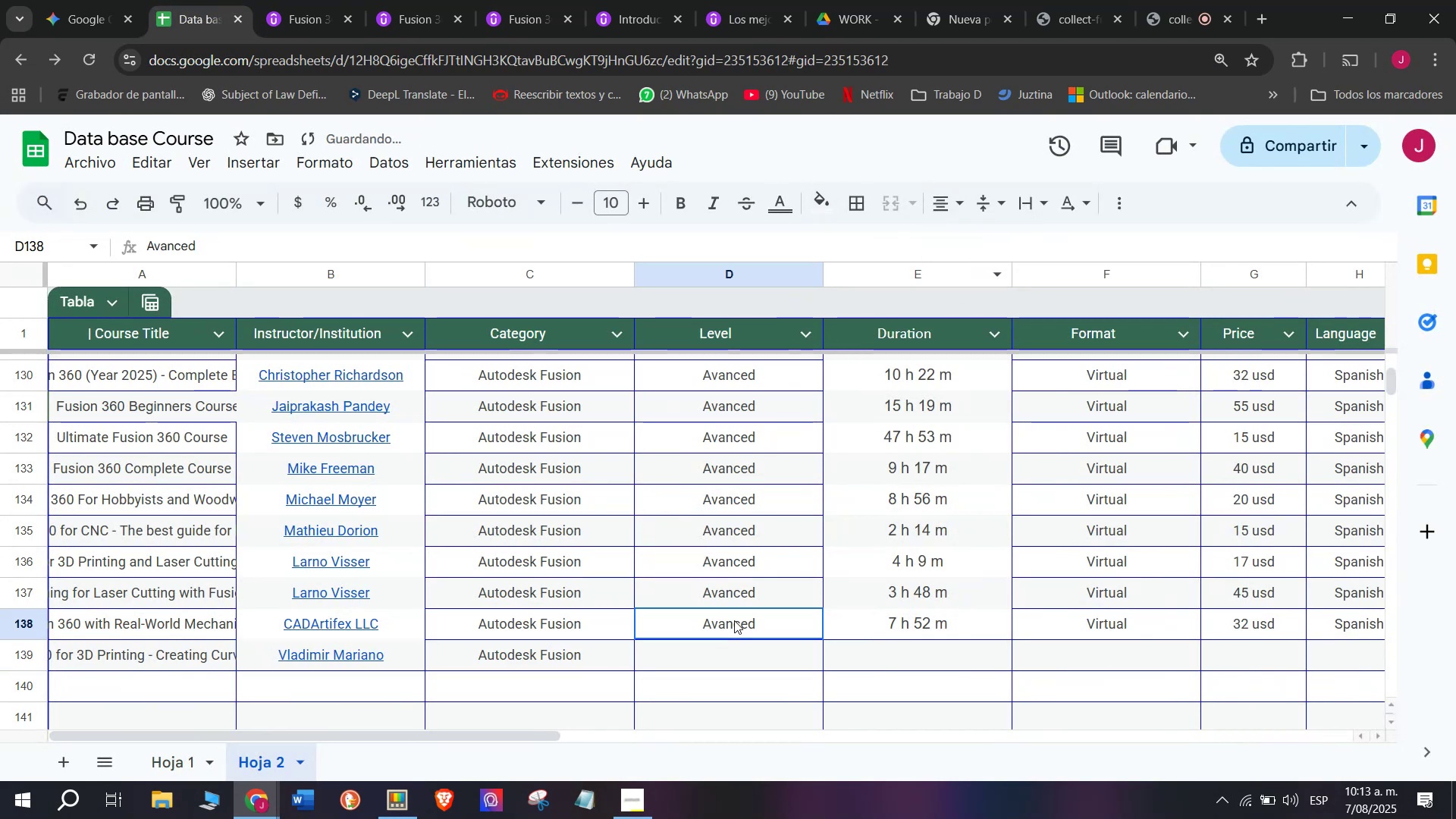 
triple_click([734, 620])
 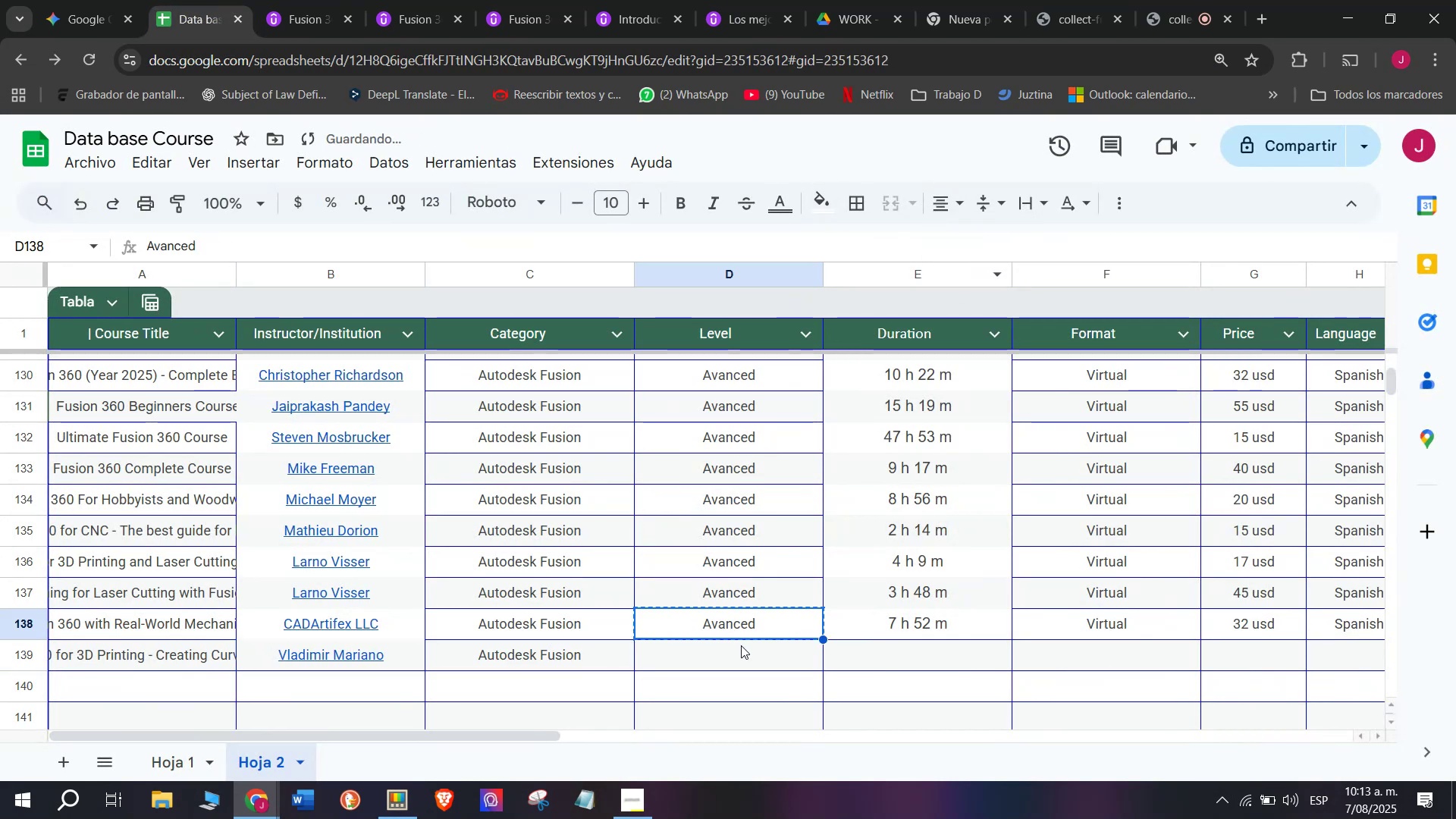 
key(Z)
 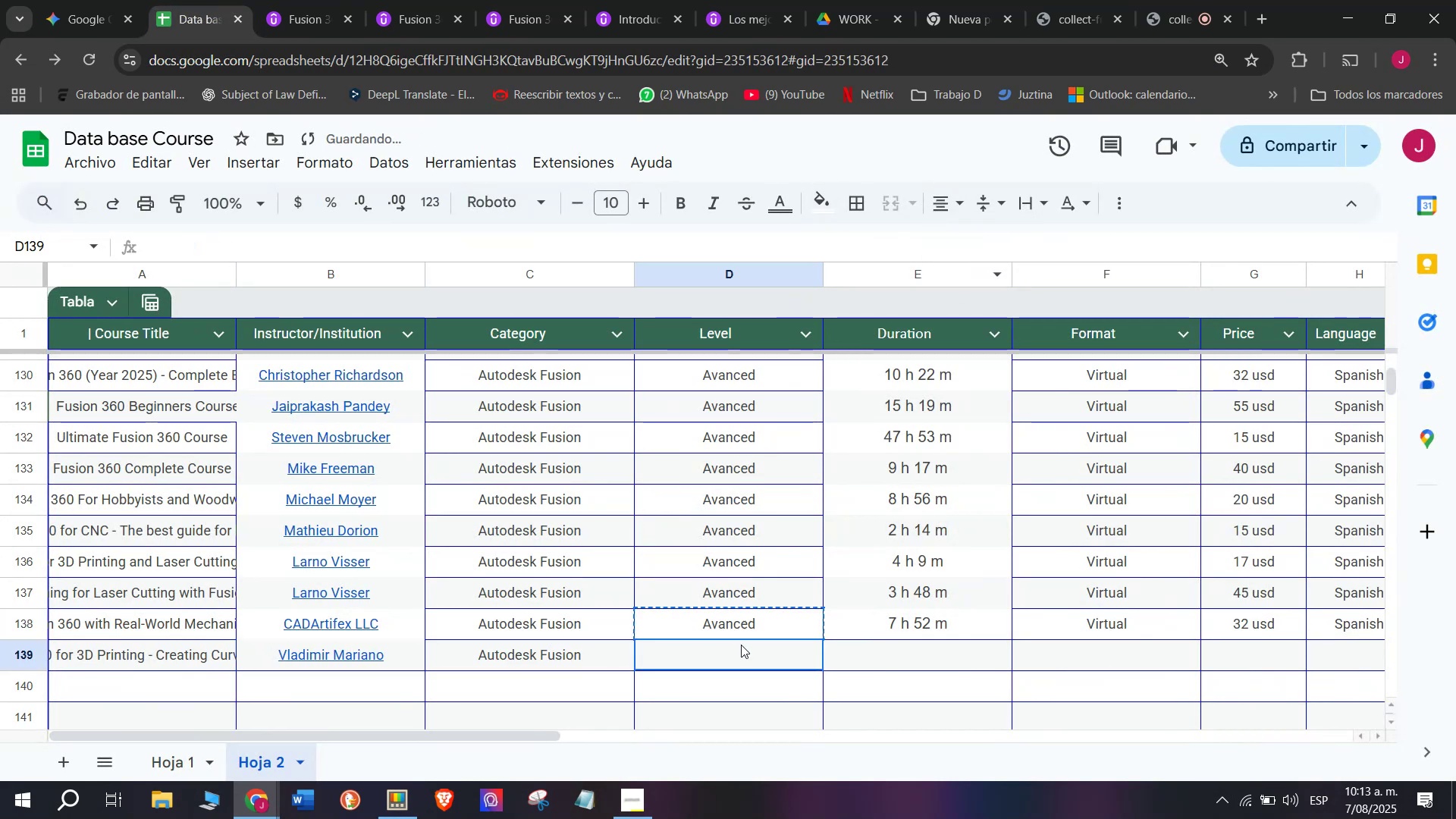 
key(Control+ControlLeft)
 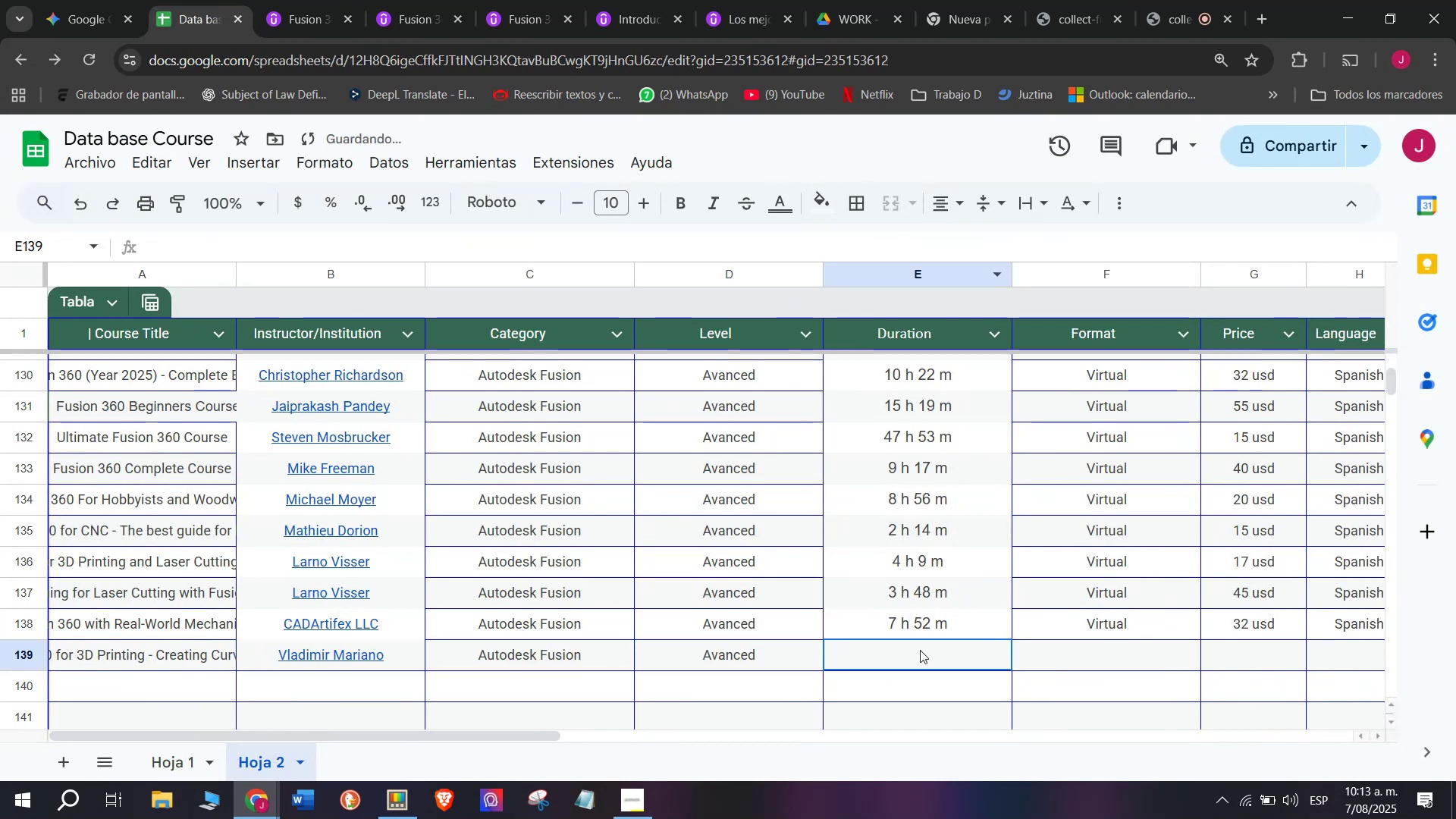 
key(Control+V)
 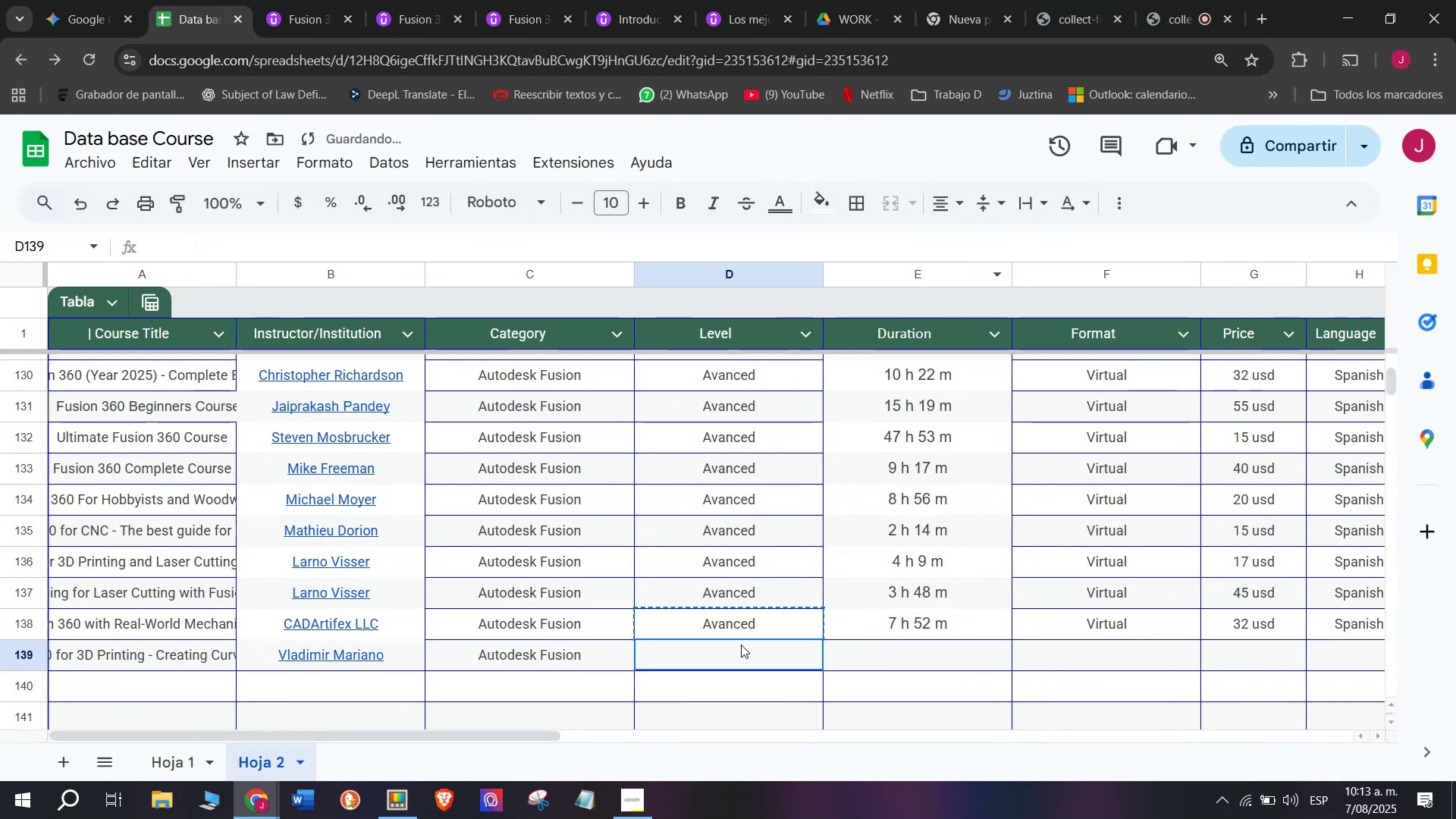 
triple_click([741, 645])
 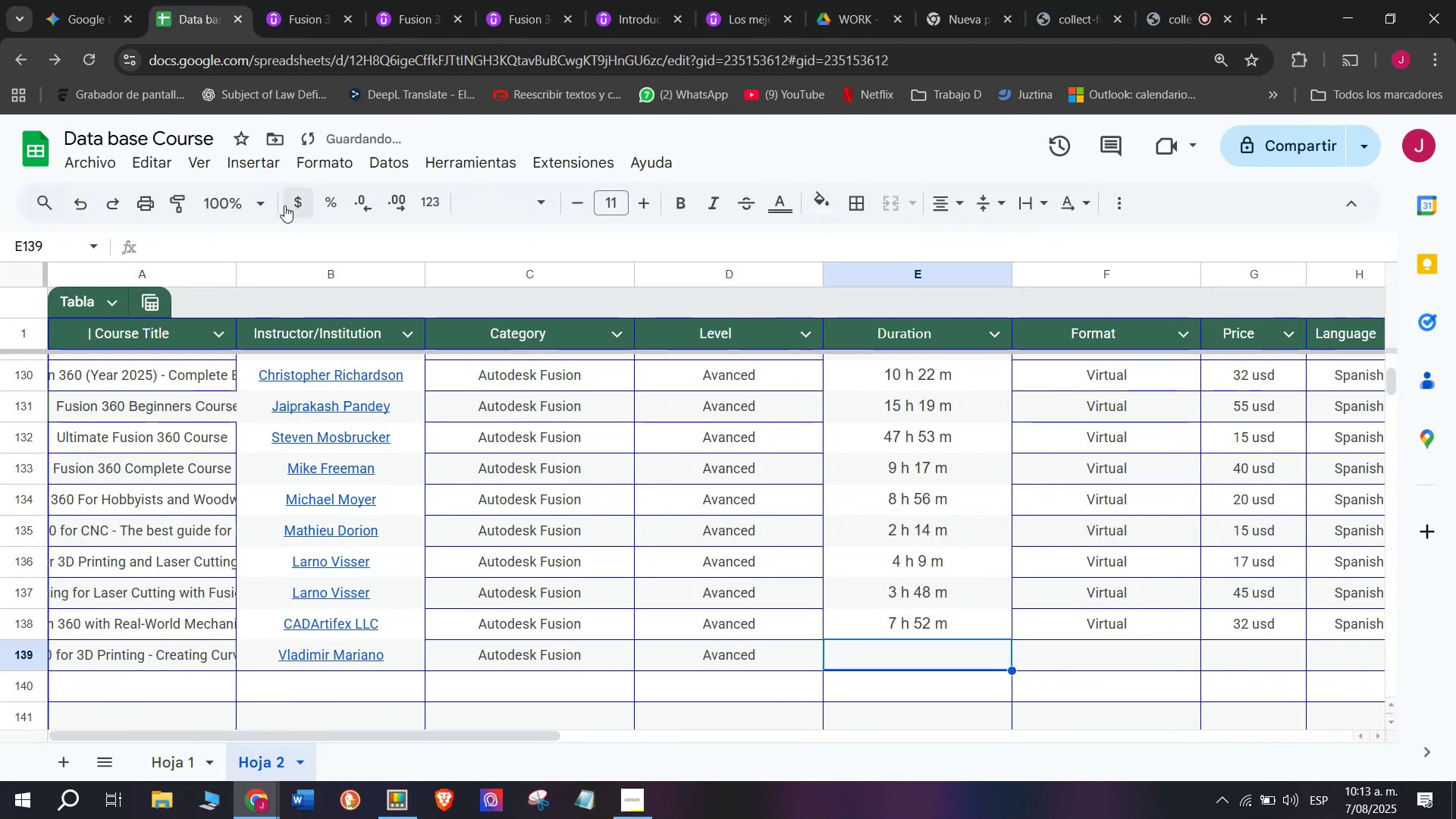 
left_click([288, 19])
 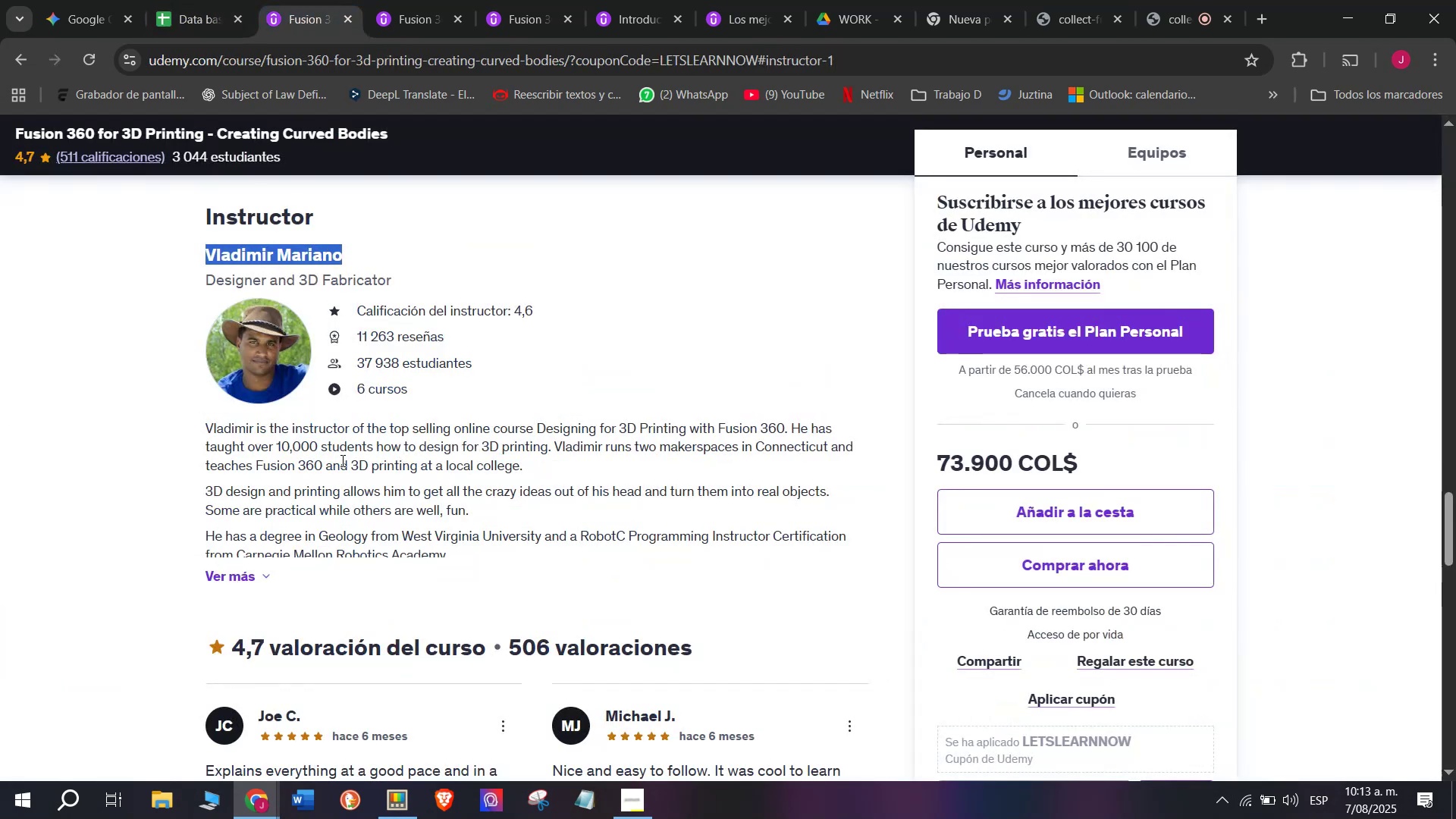 
scroll: coordinate [351, 546], scroll_direction: up, amount: 9.0
 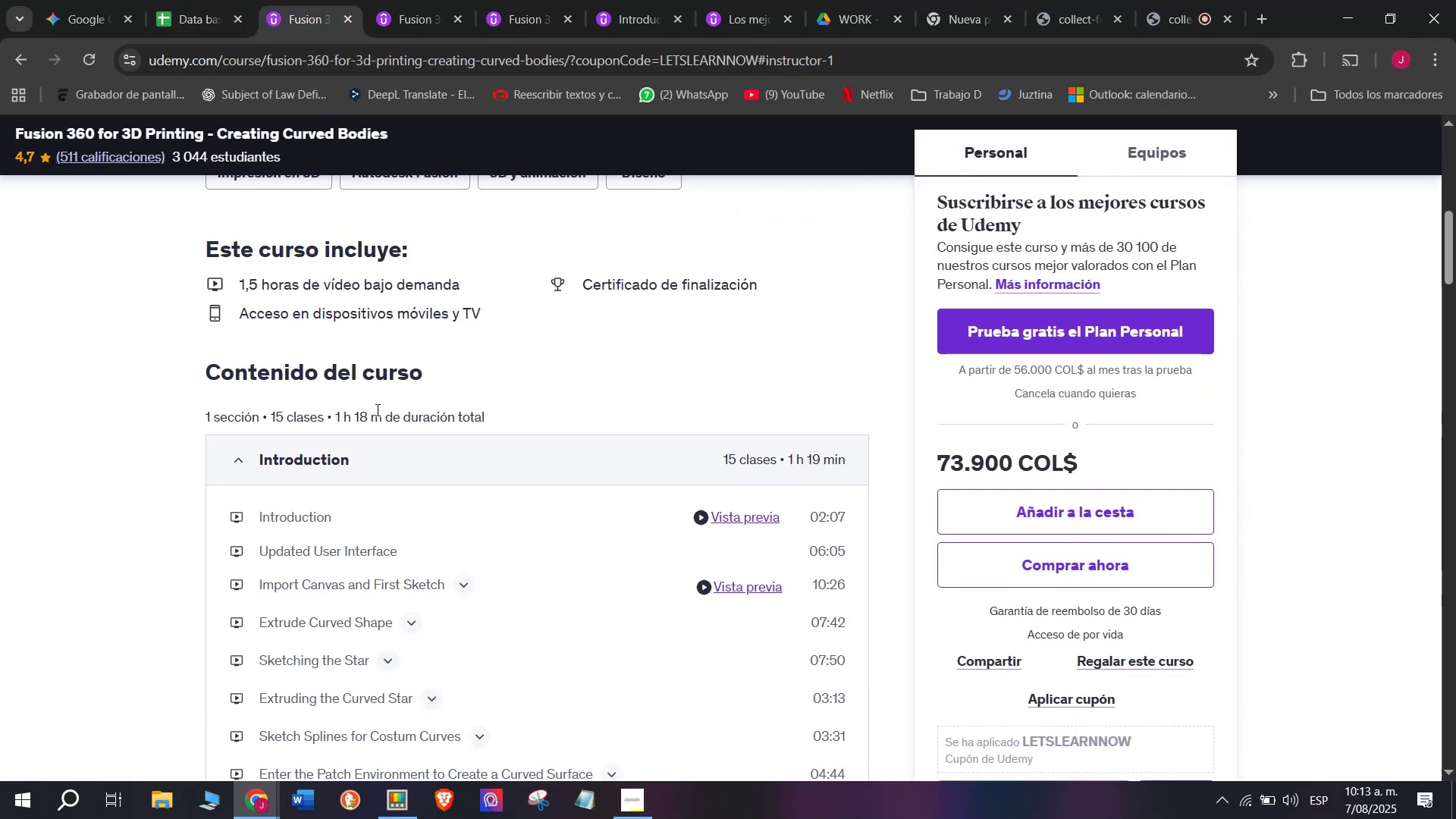 
left_click_drag(start_coordinate=[378, 410], to_coordinate=[331, 411])
 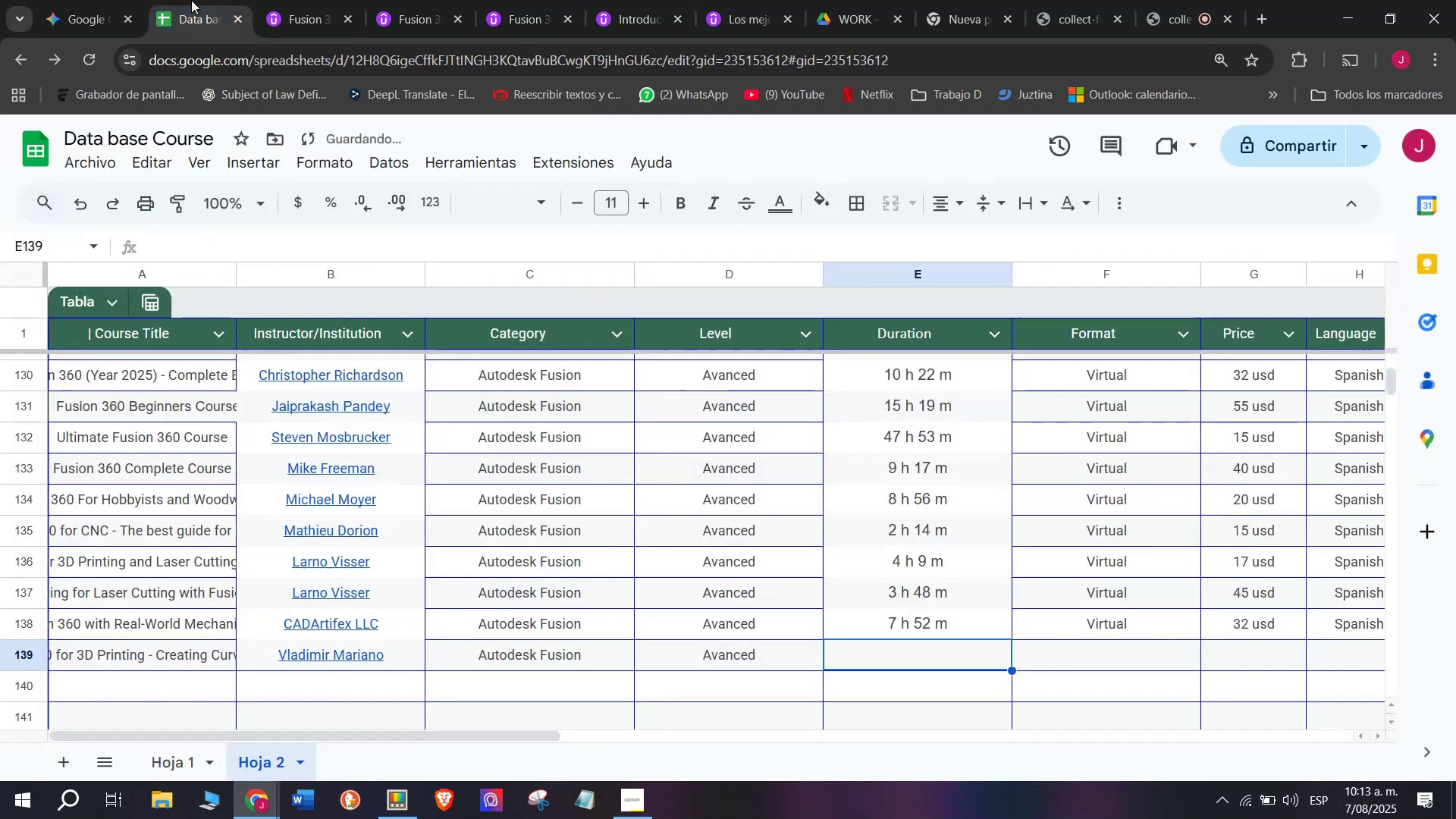 
key(Break)
 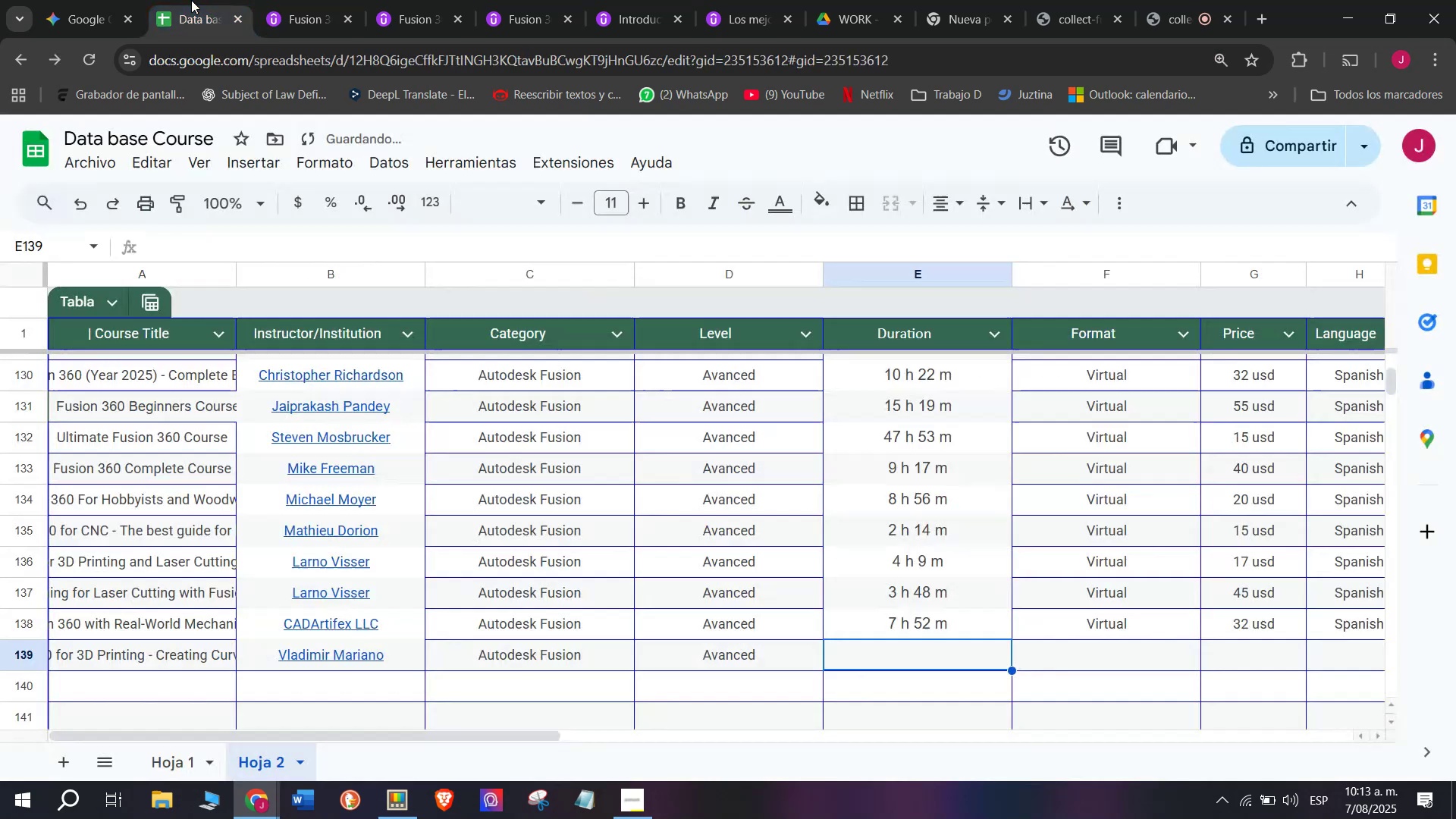 
key(Control+ControlLeft)
 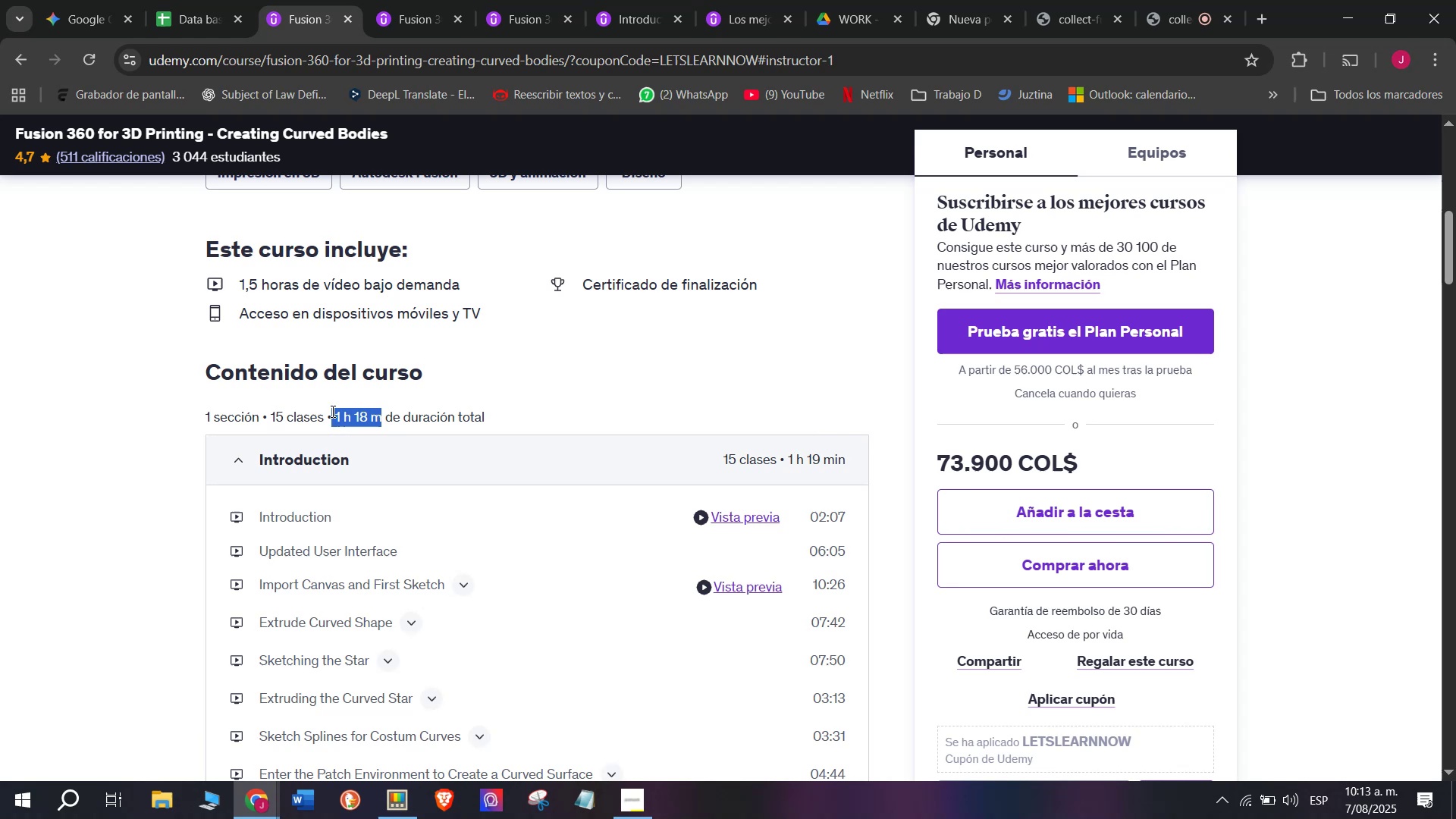 
key(Control+C)
 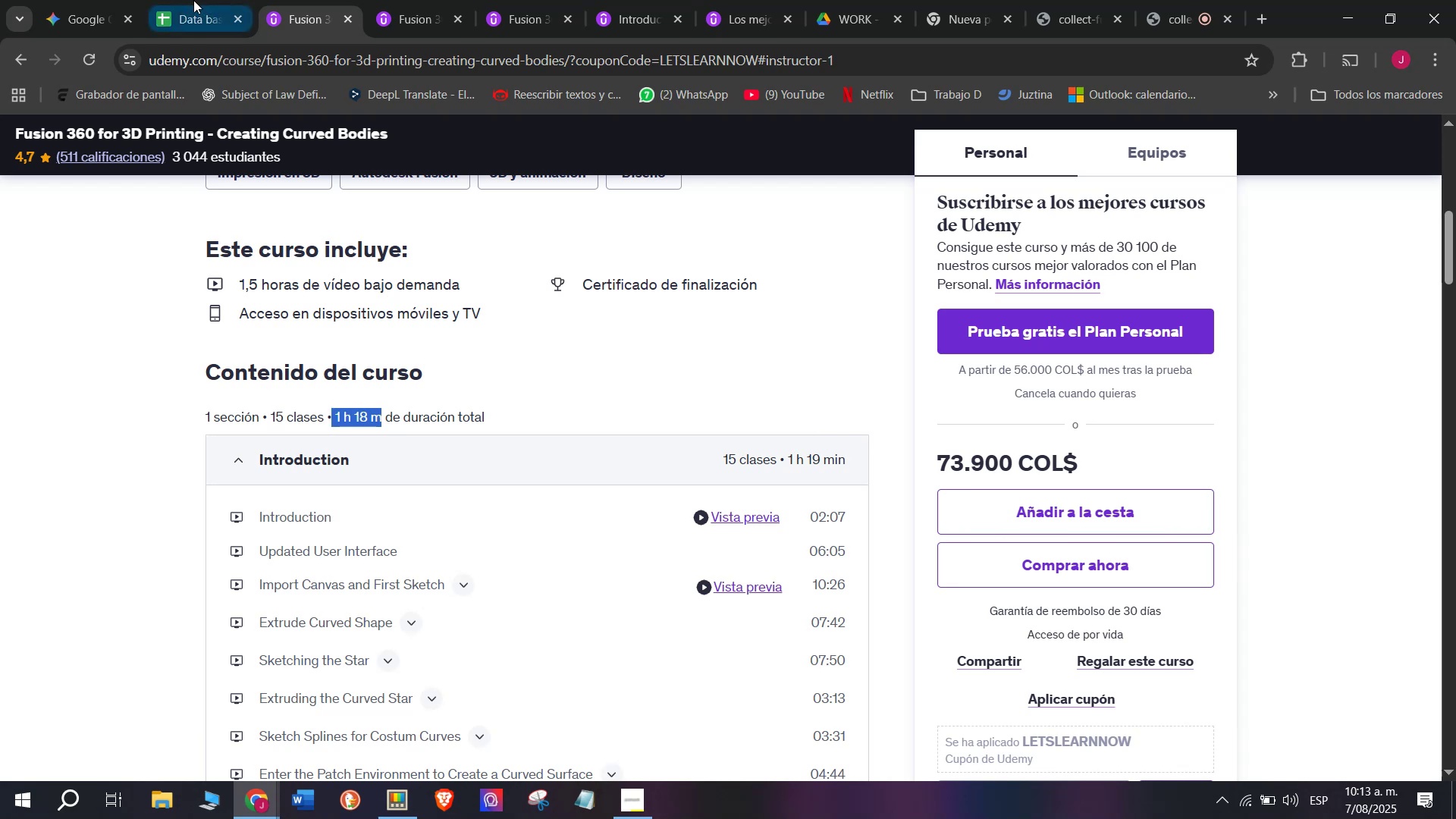 
left_click([191, 0])
 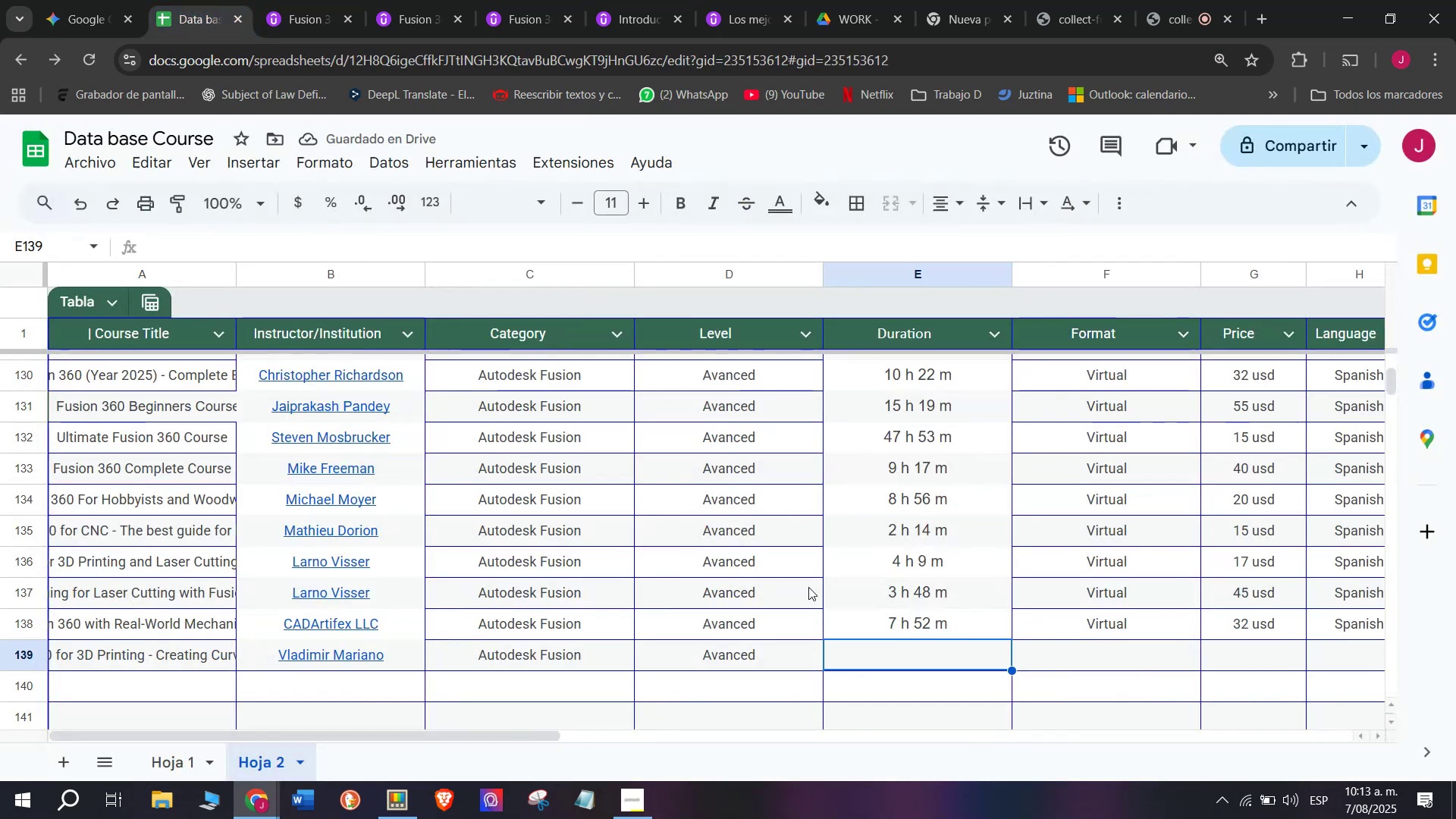 
key(Z)
 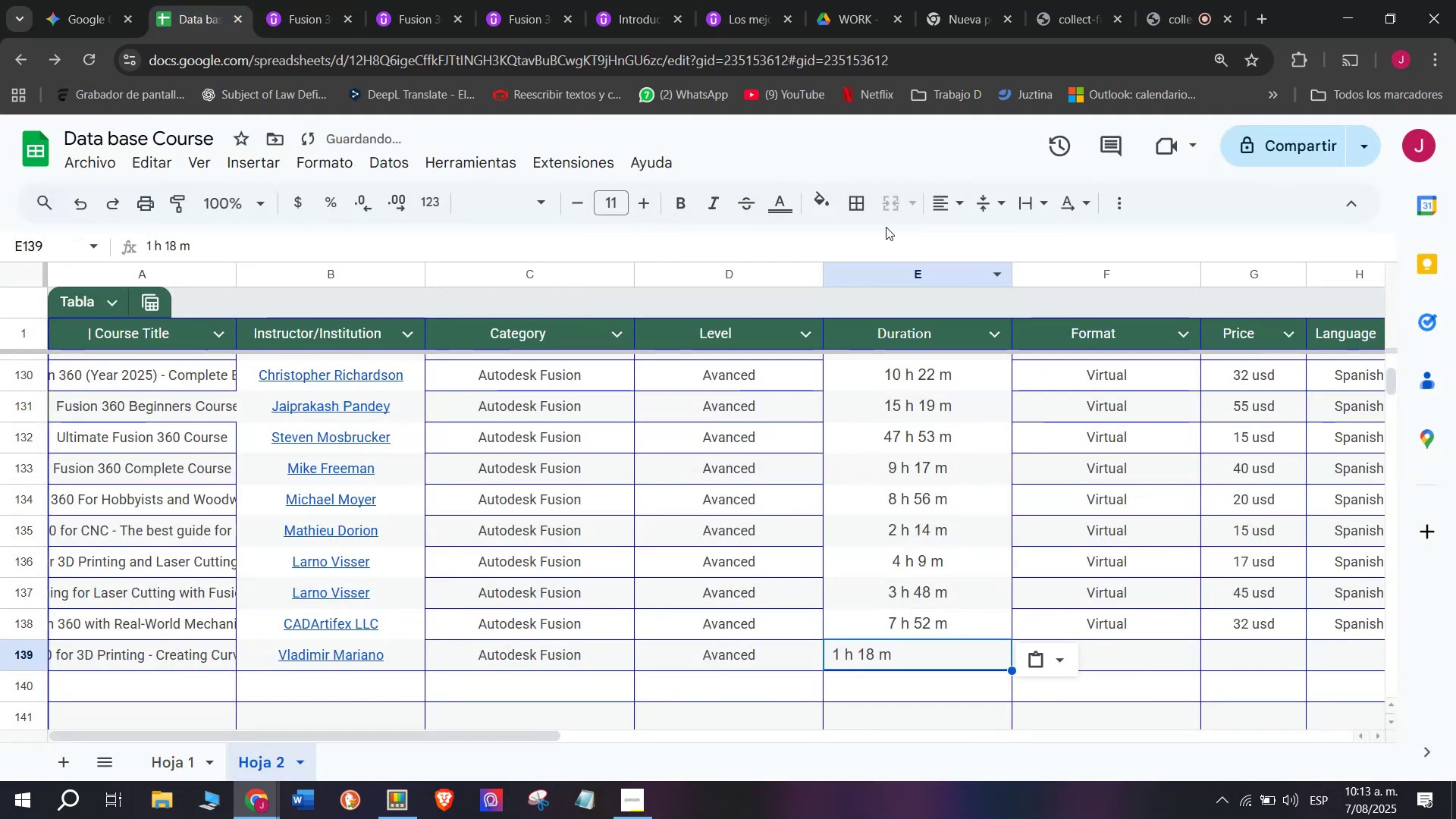 
key(Control+ControlLeft)
 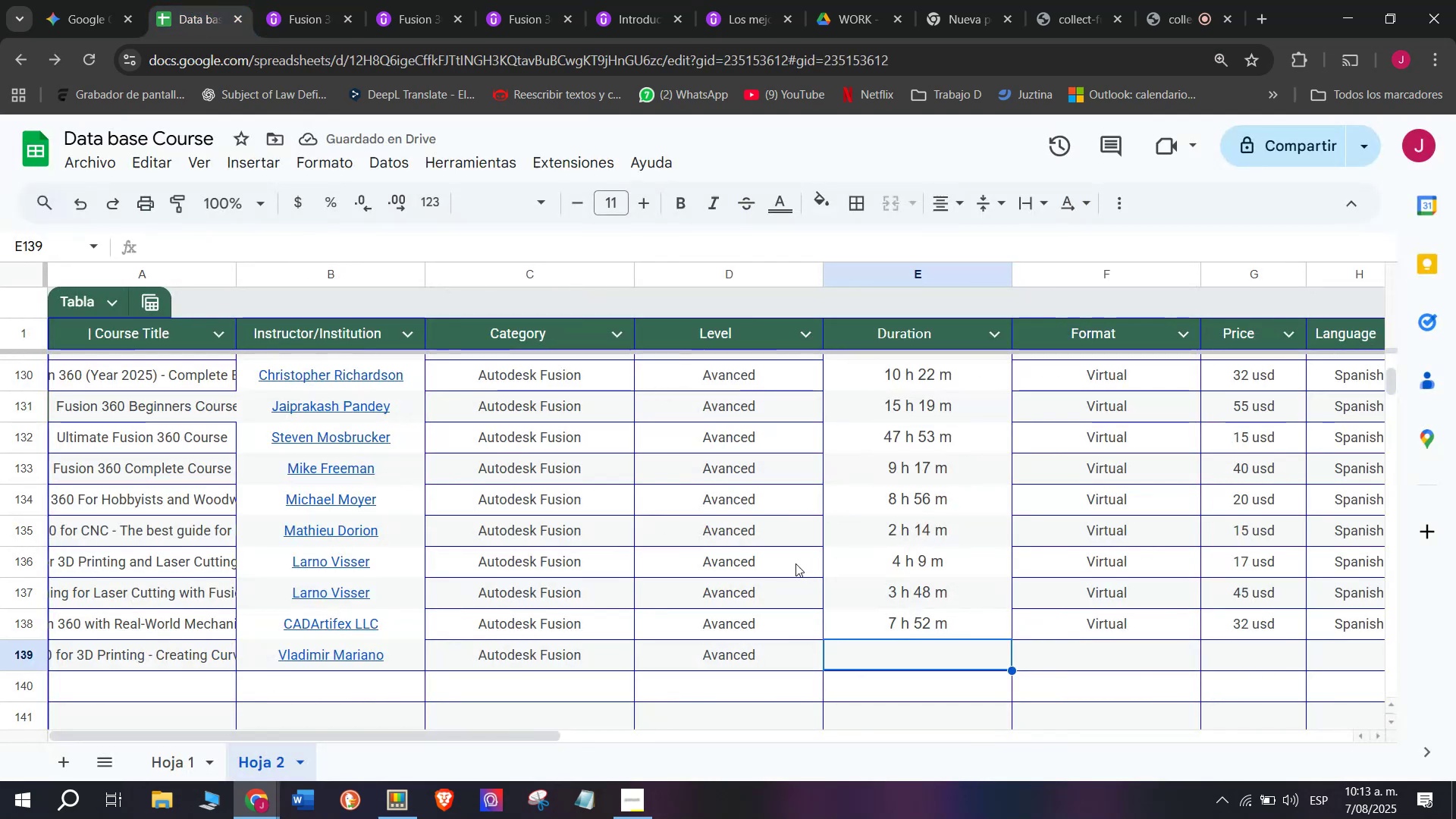 
key(Control+V)
 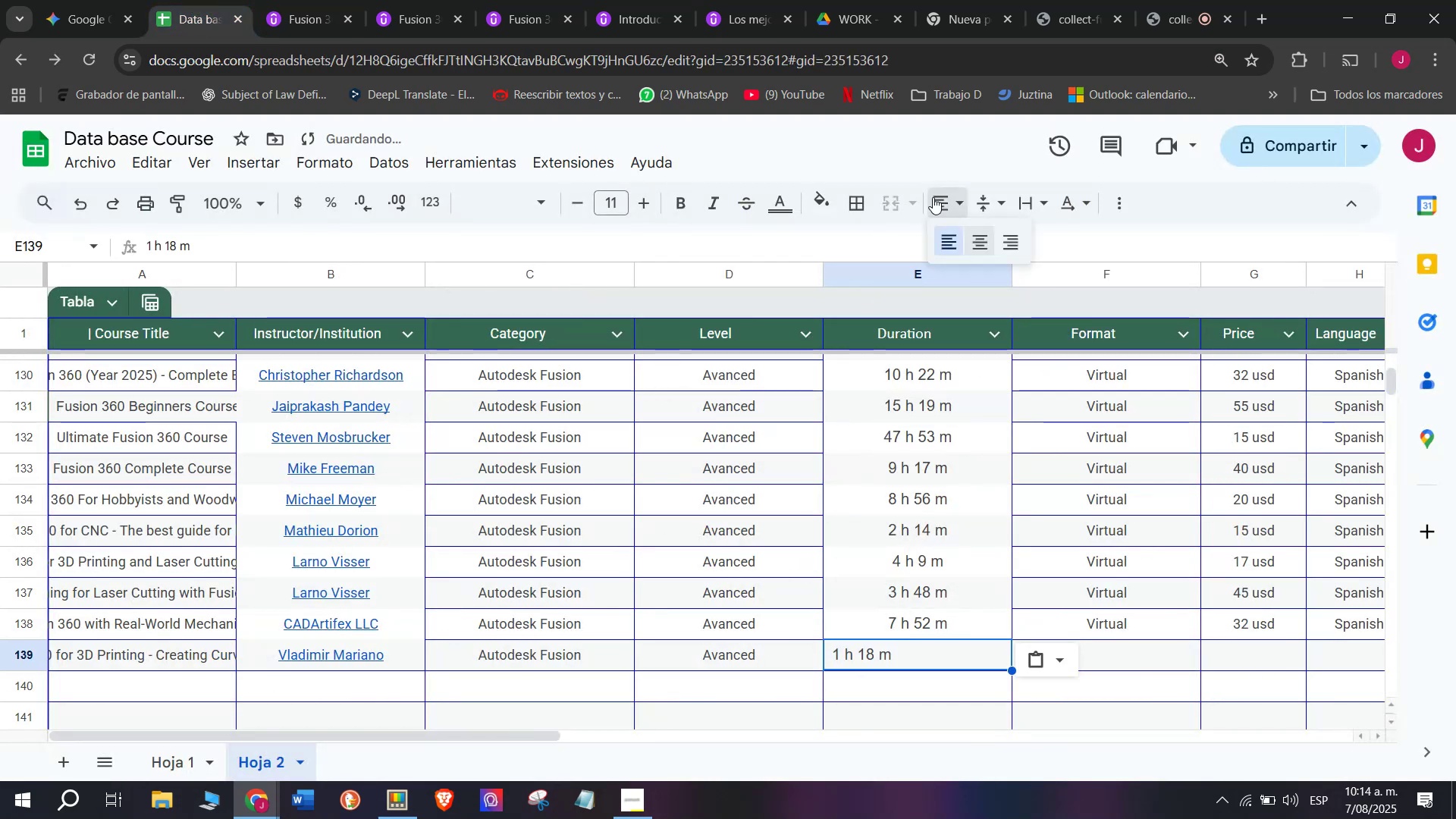 
double_click([978, 233])
 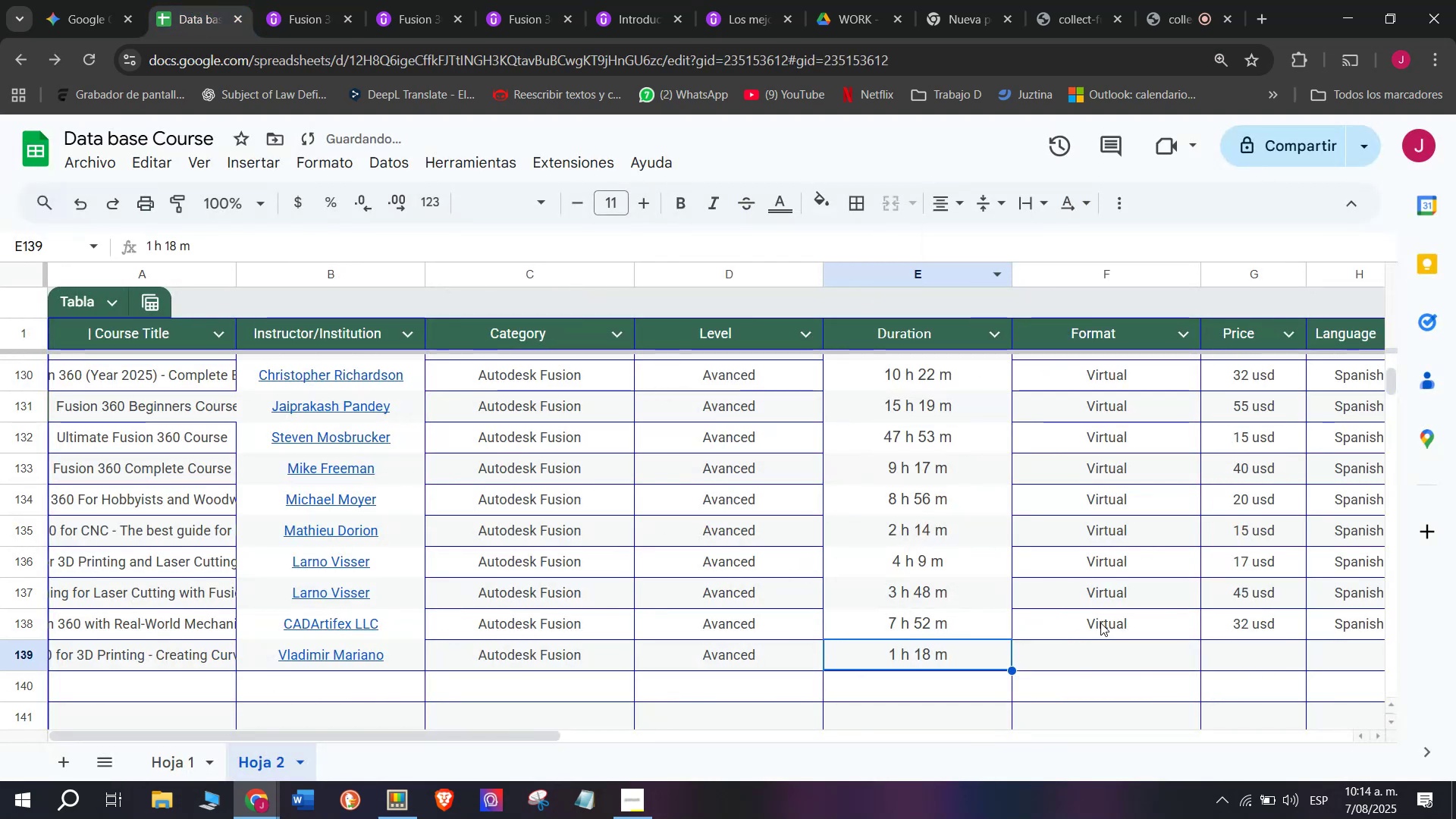 
key(Break)
 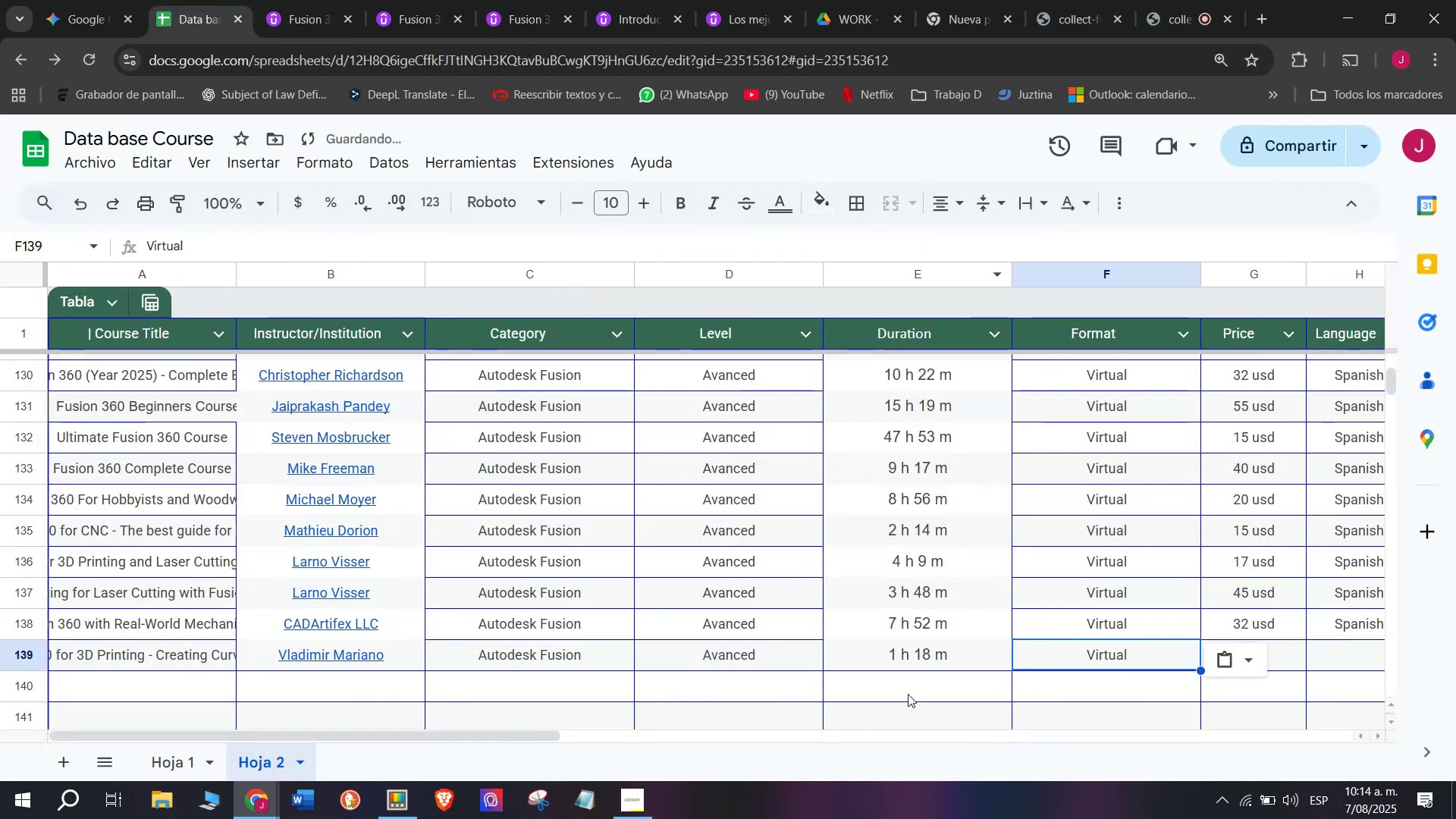 
key(Control+ControlLeft)
 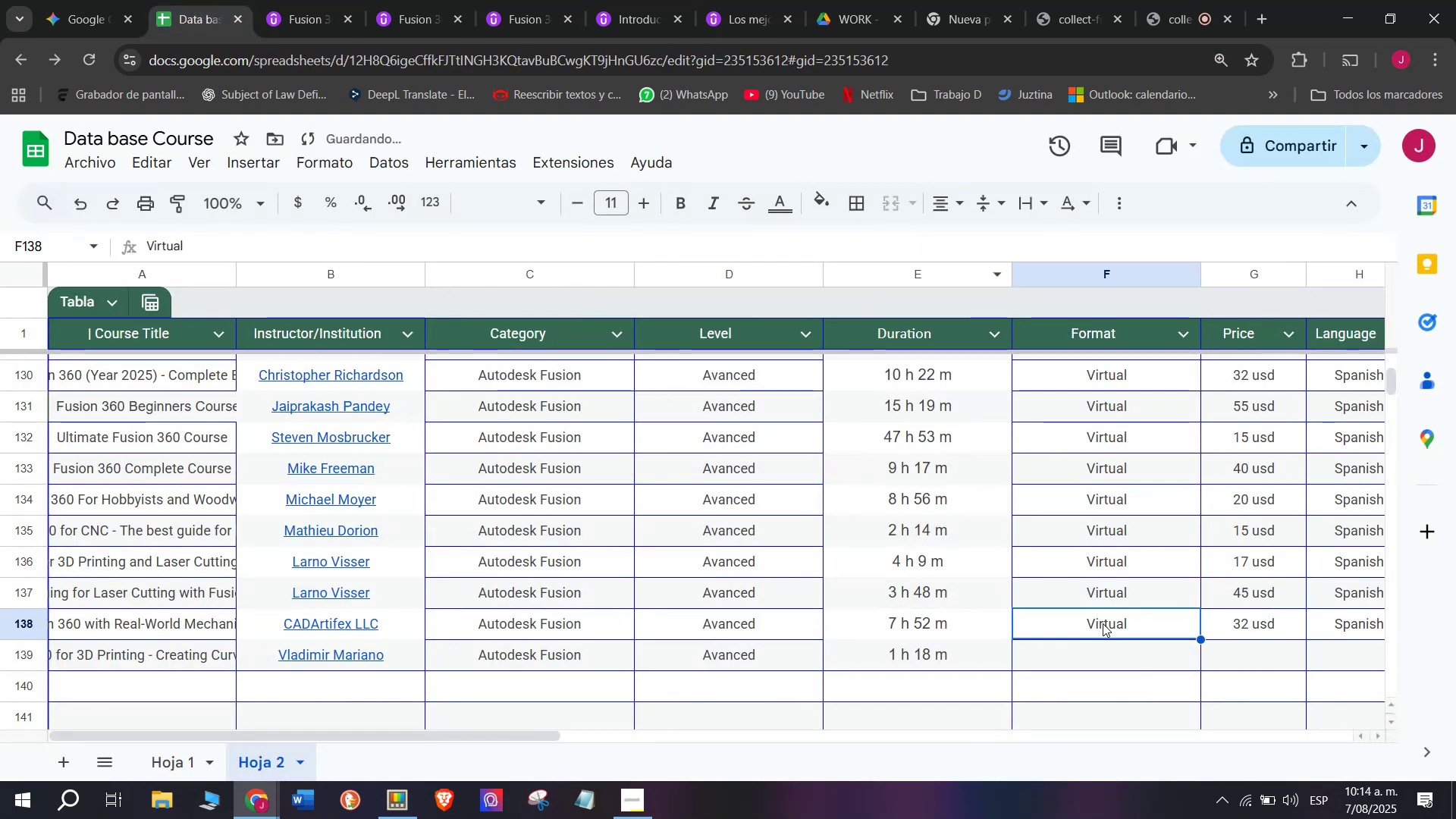 
key(Control+C)
 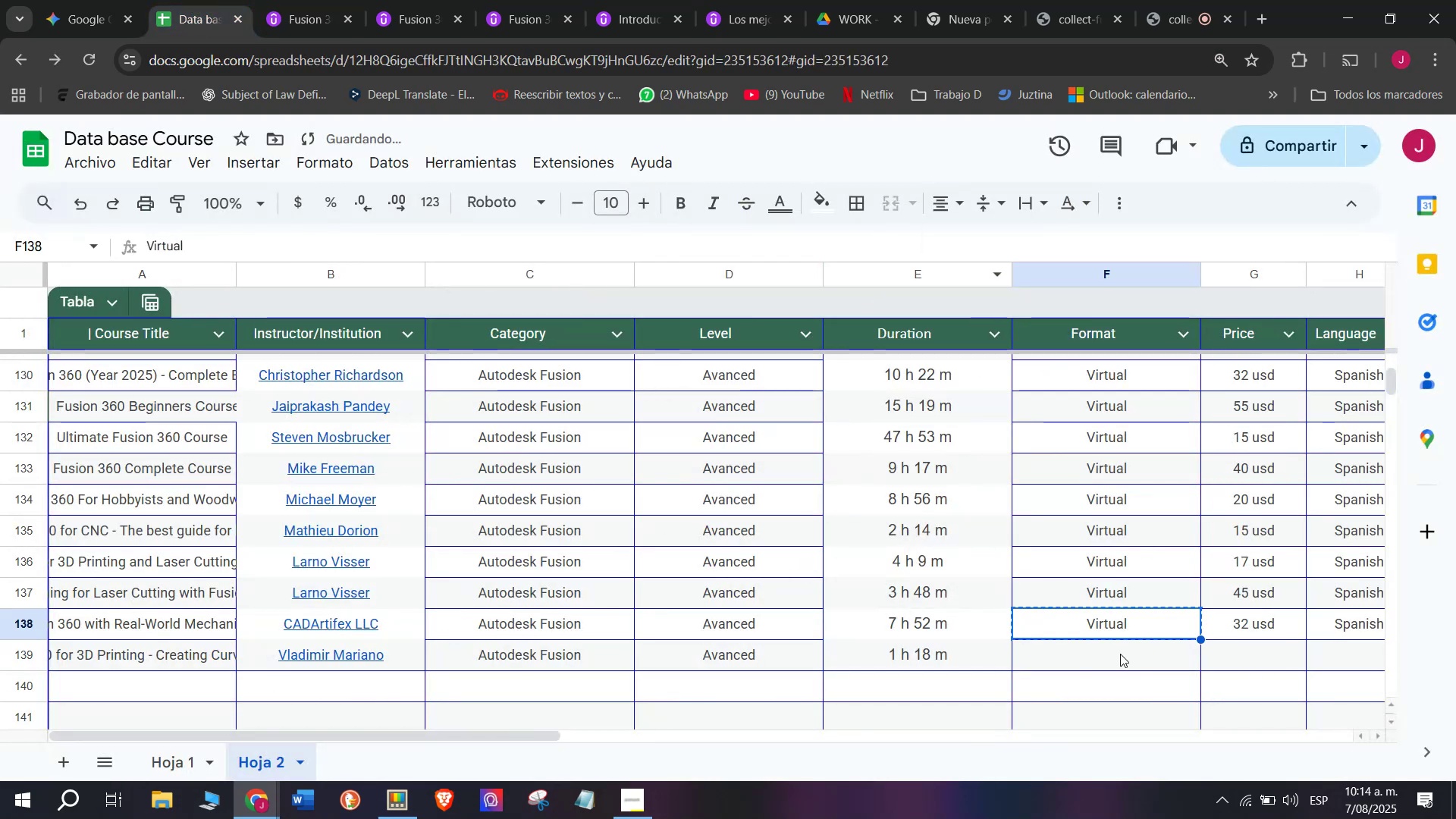 
key(Control+ControlLeft)
 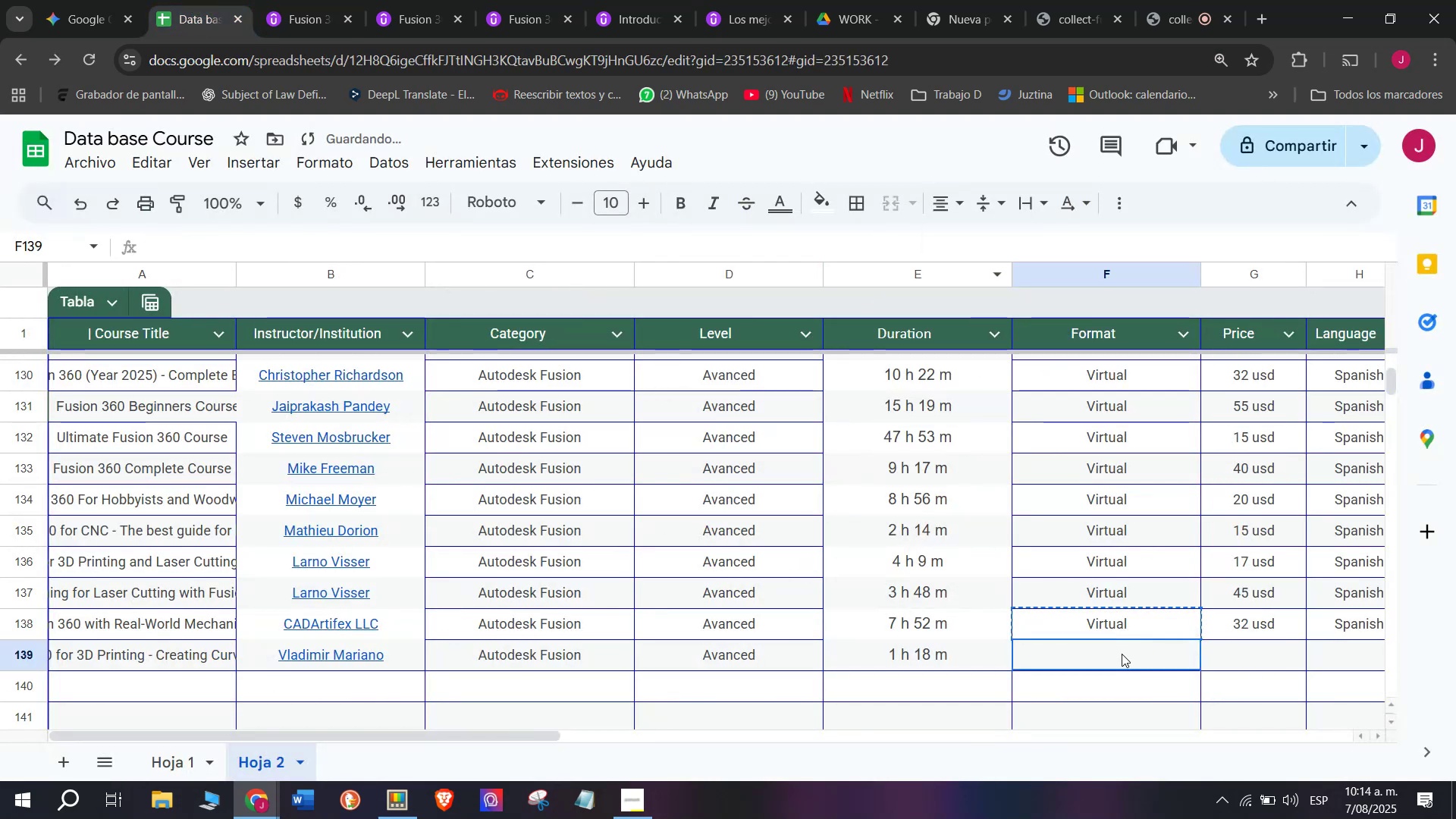 
key(Z)
 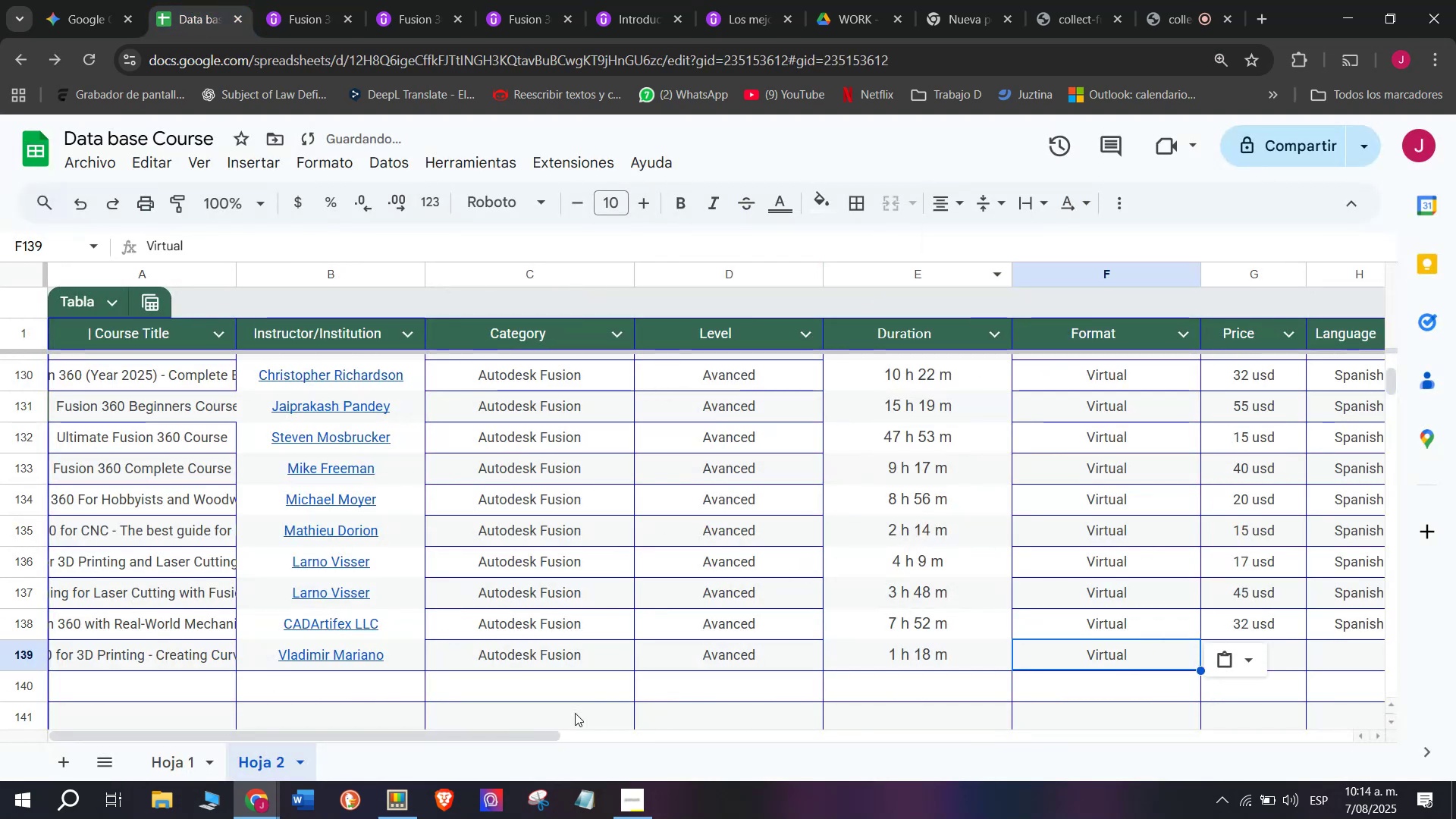 
key(Control+V)
 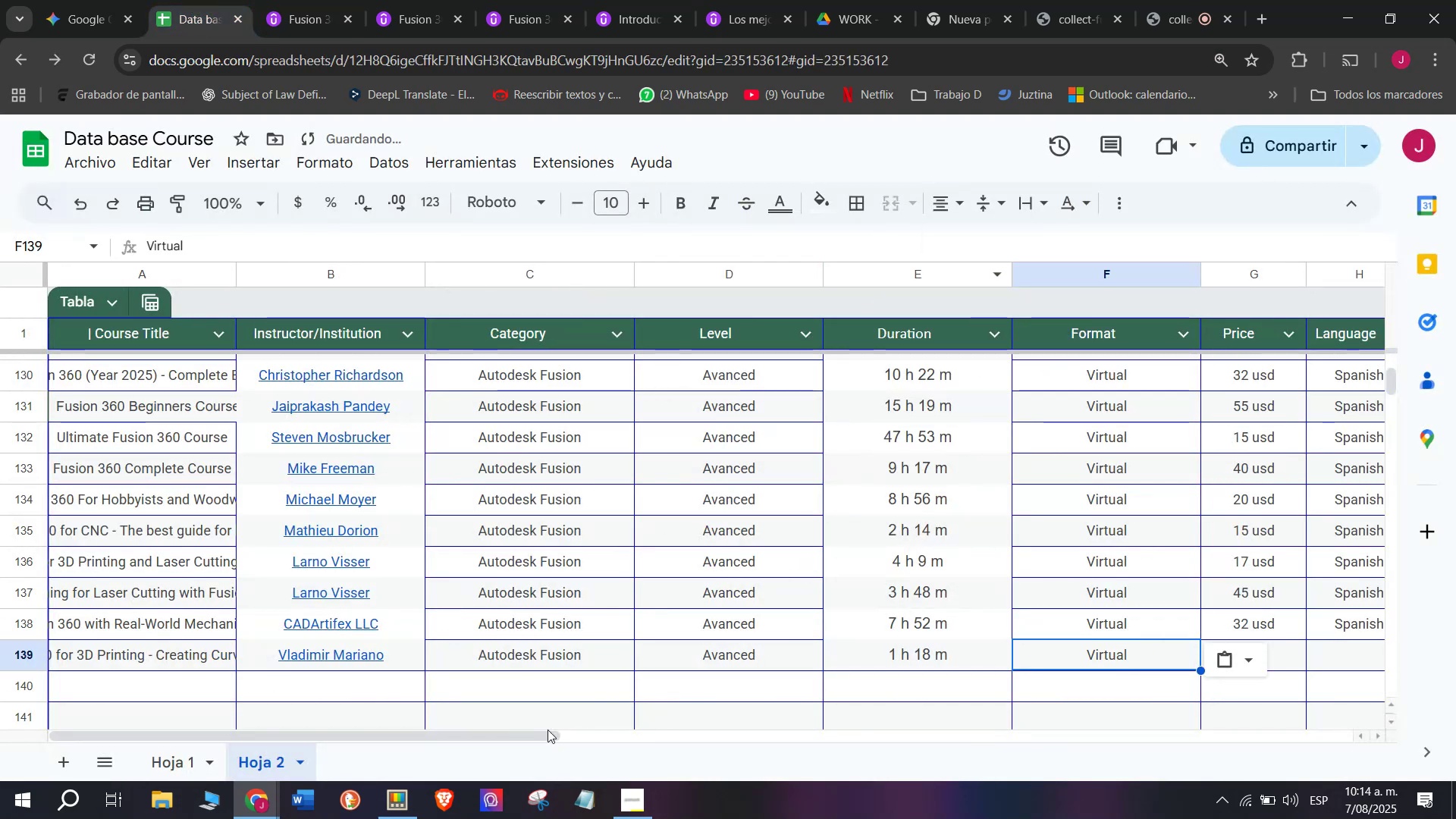 
left_click_drag(start_coordinate=[527, 739], to_coordinate=[851, 728])
 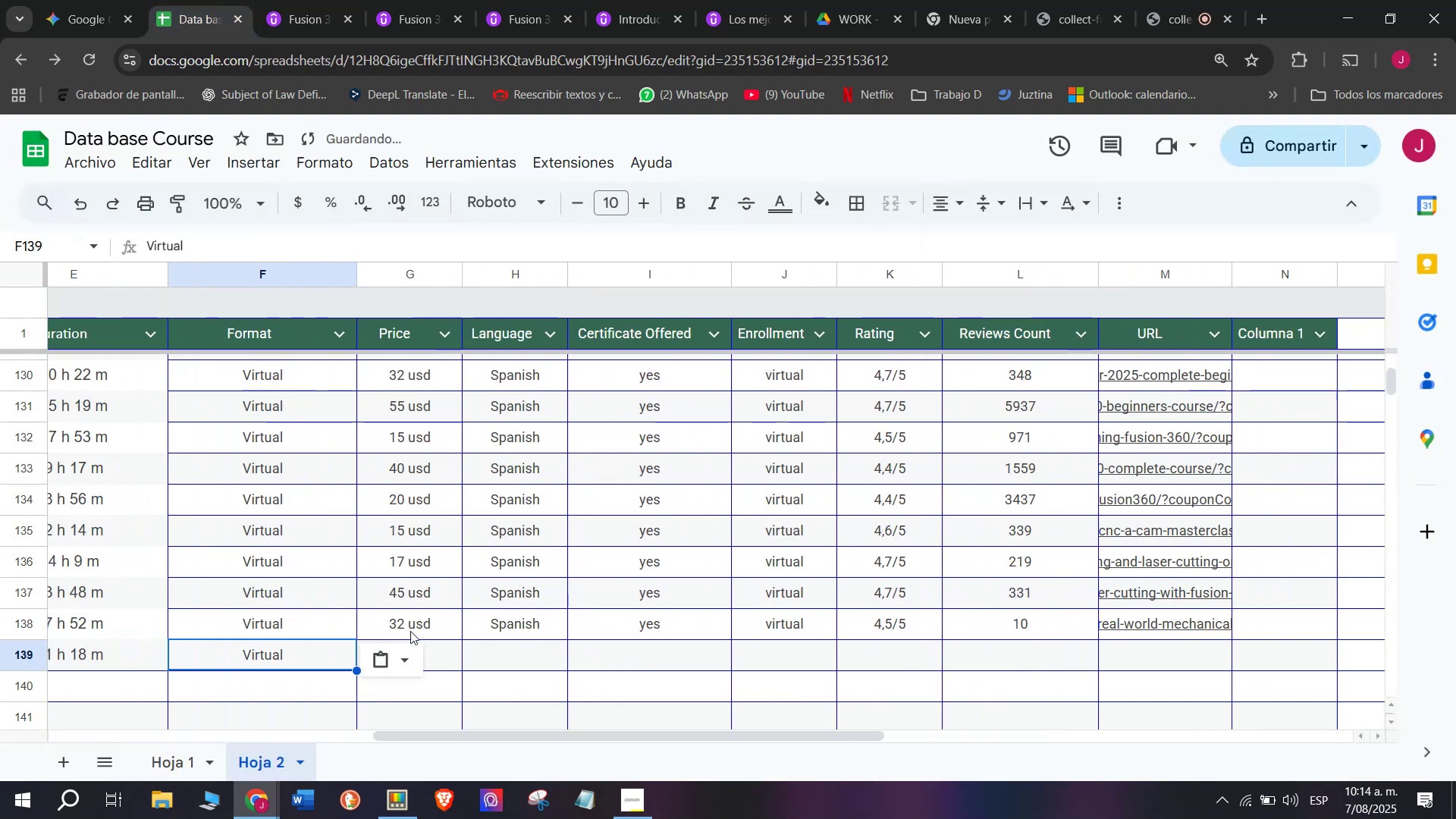 
key(Break)
 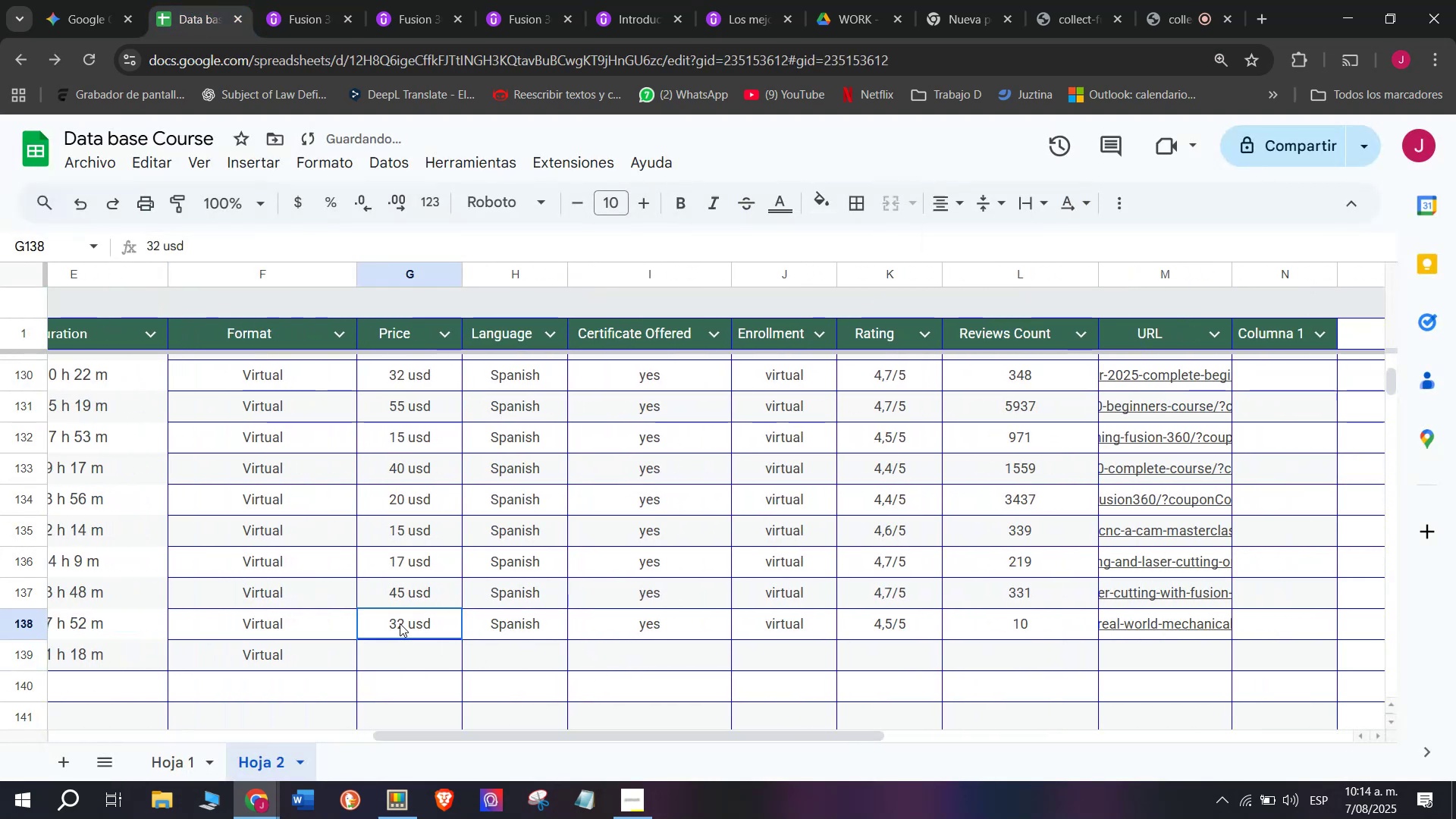 
key(Control+ControlLeft)
 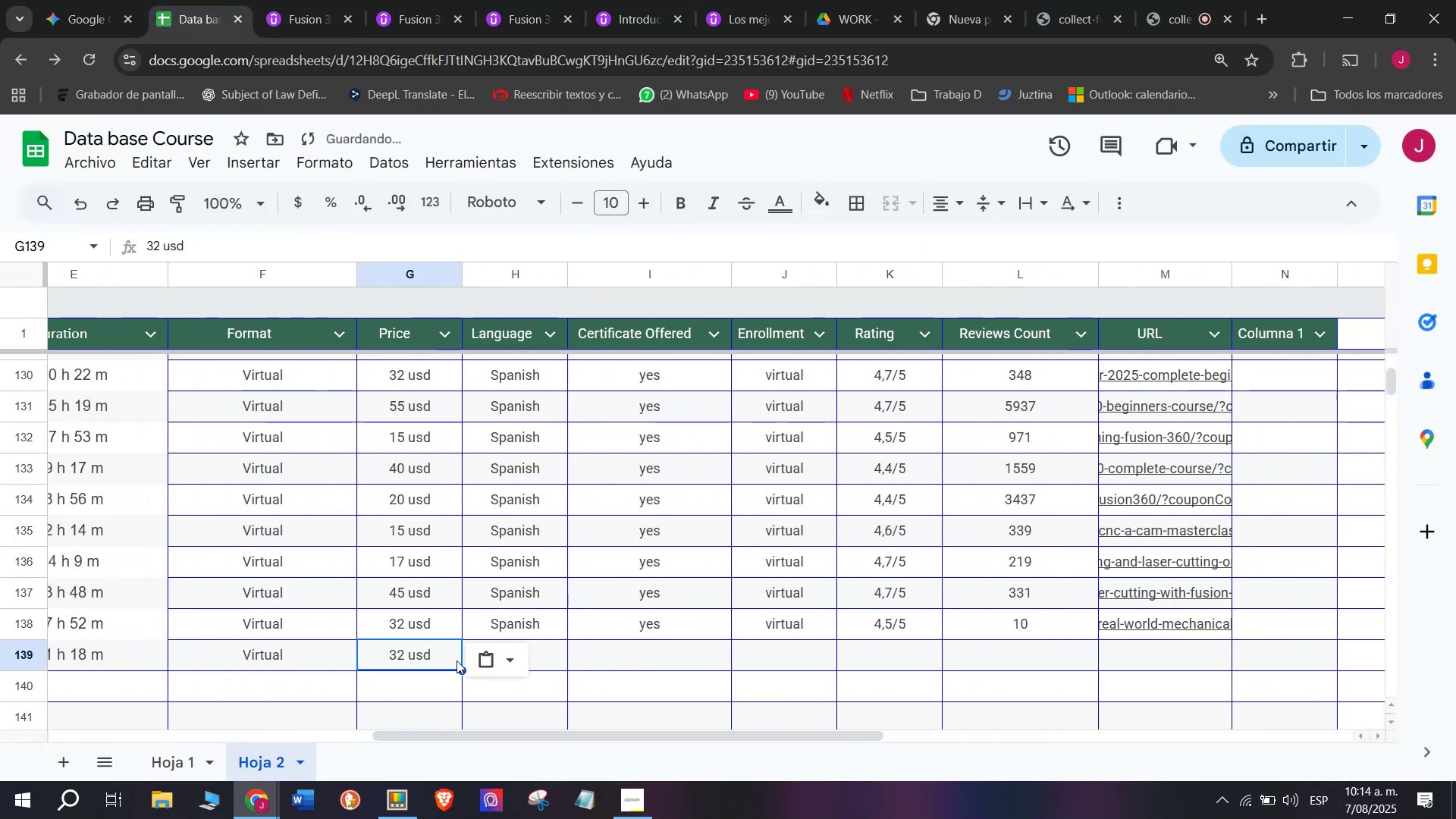 
key(Control+C)
 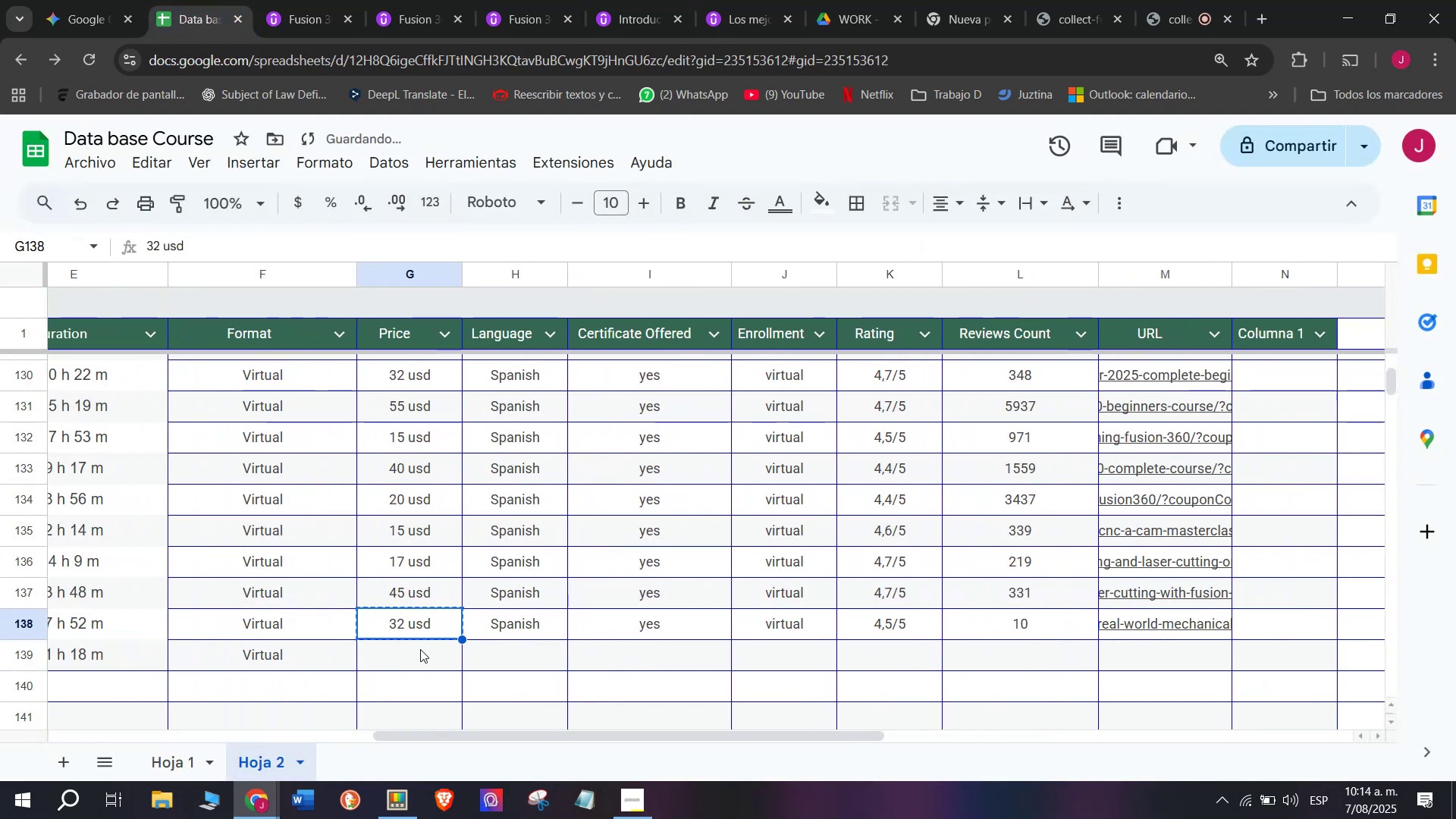 
key(Control+ControlLeft)
 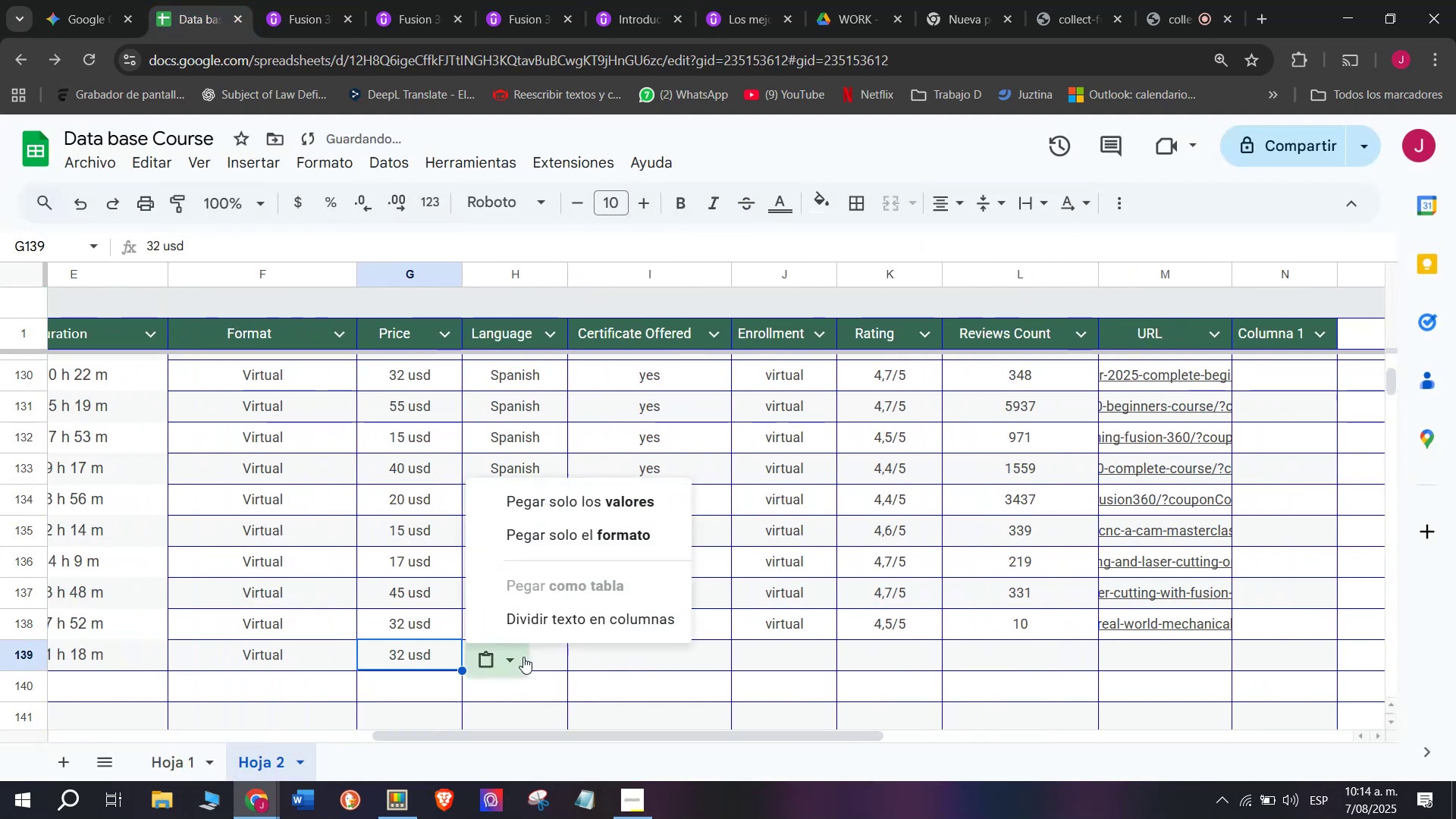 
key(Z)
 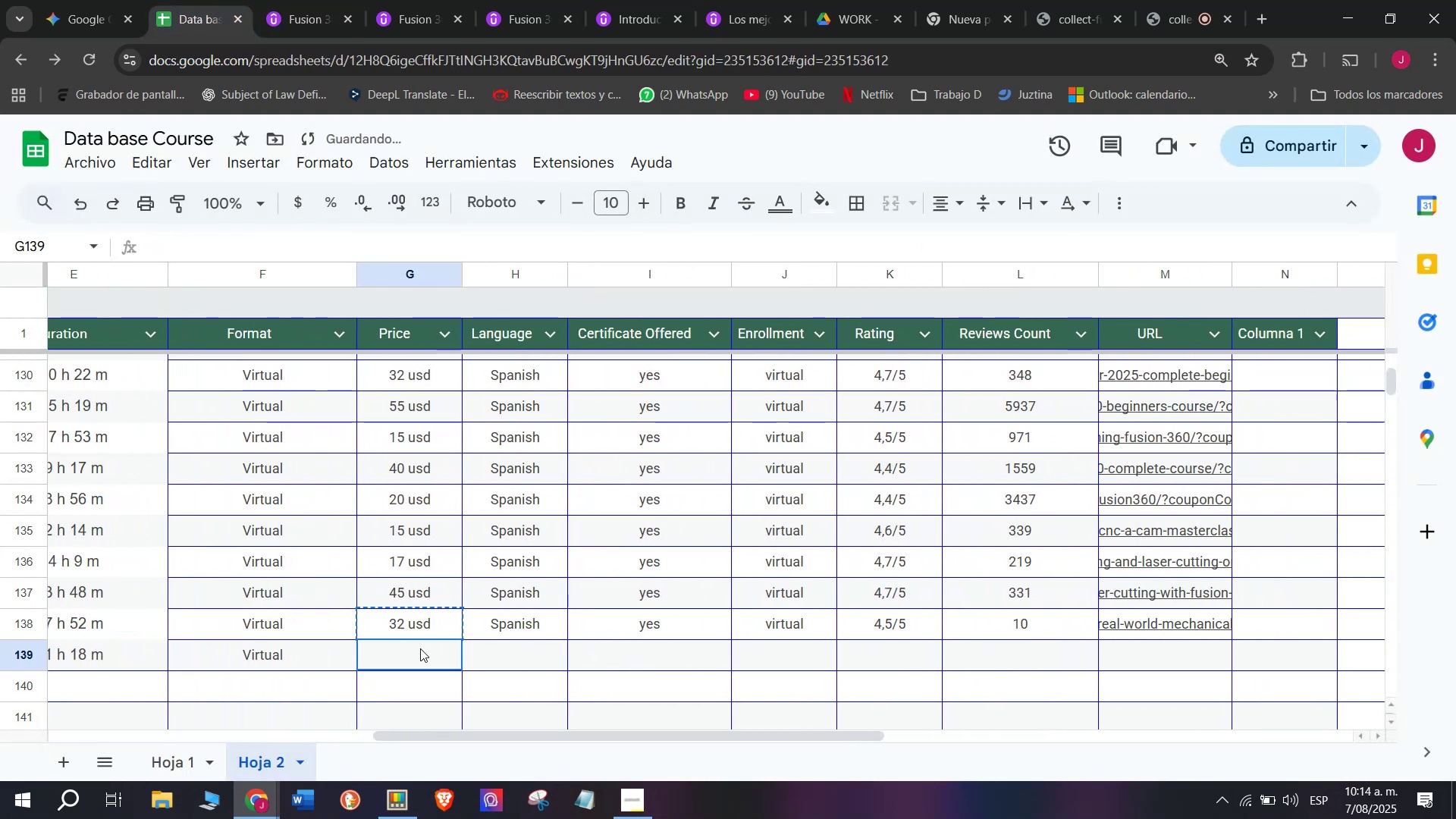 
key(Control+V)
 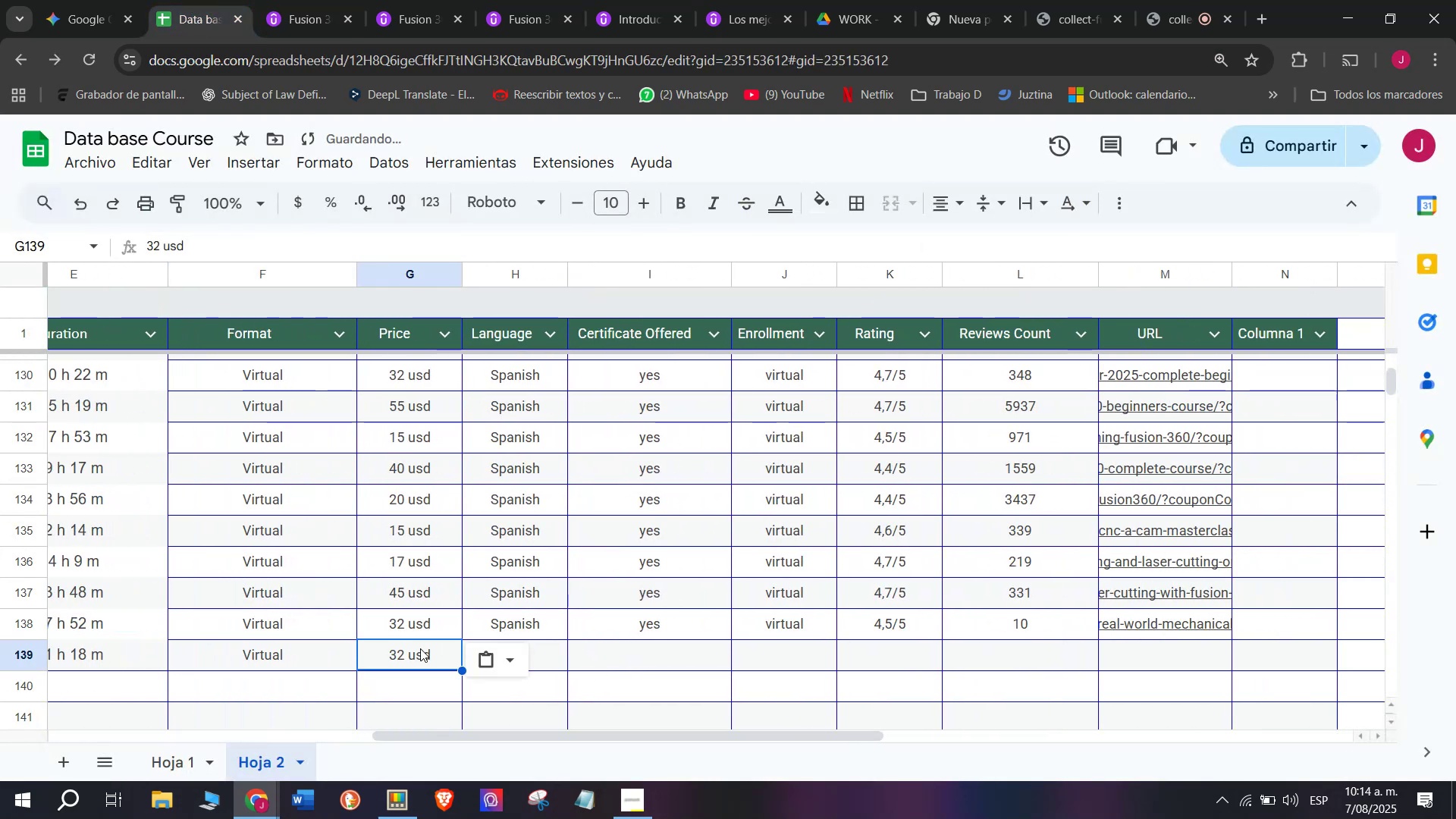 
double_click([420, 648])
 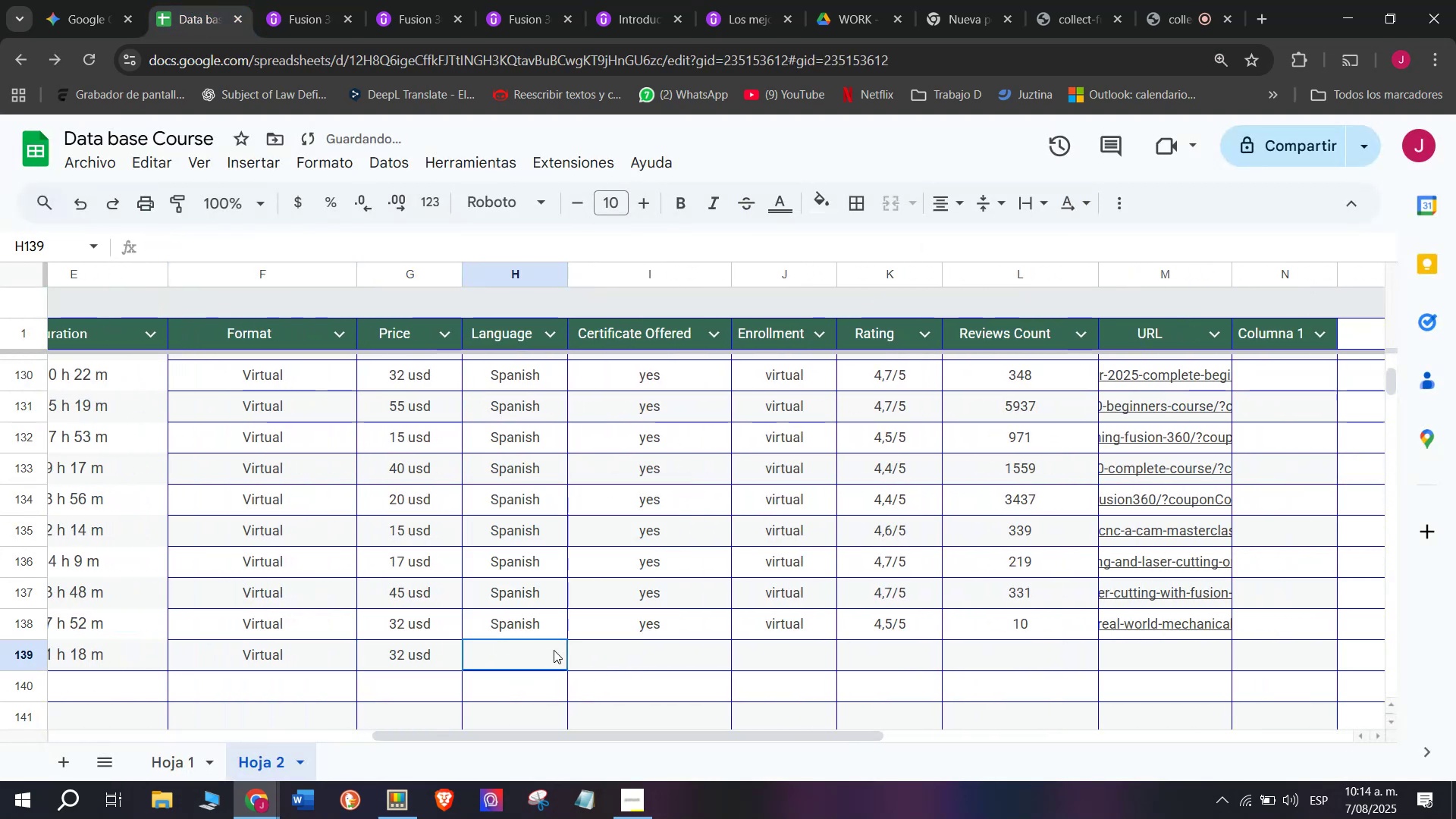 
key(Control+ControlLeft)
 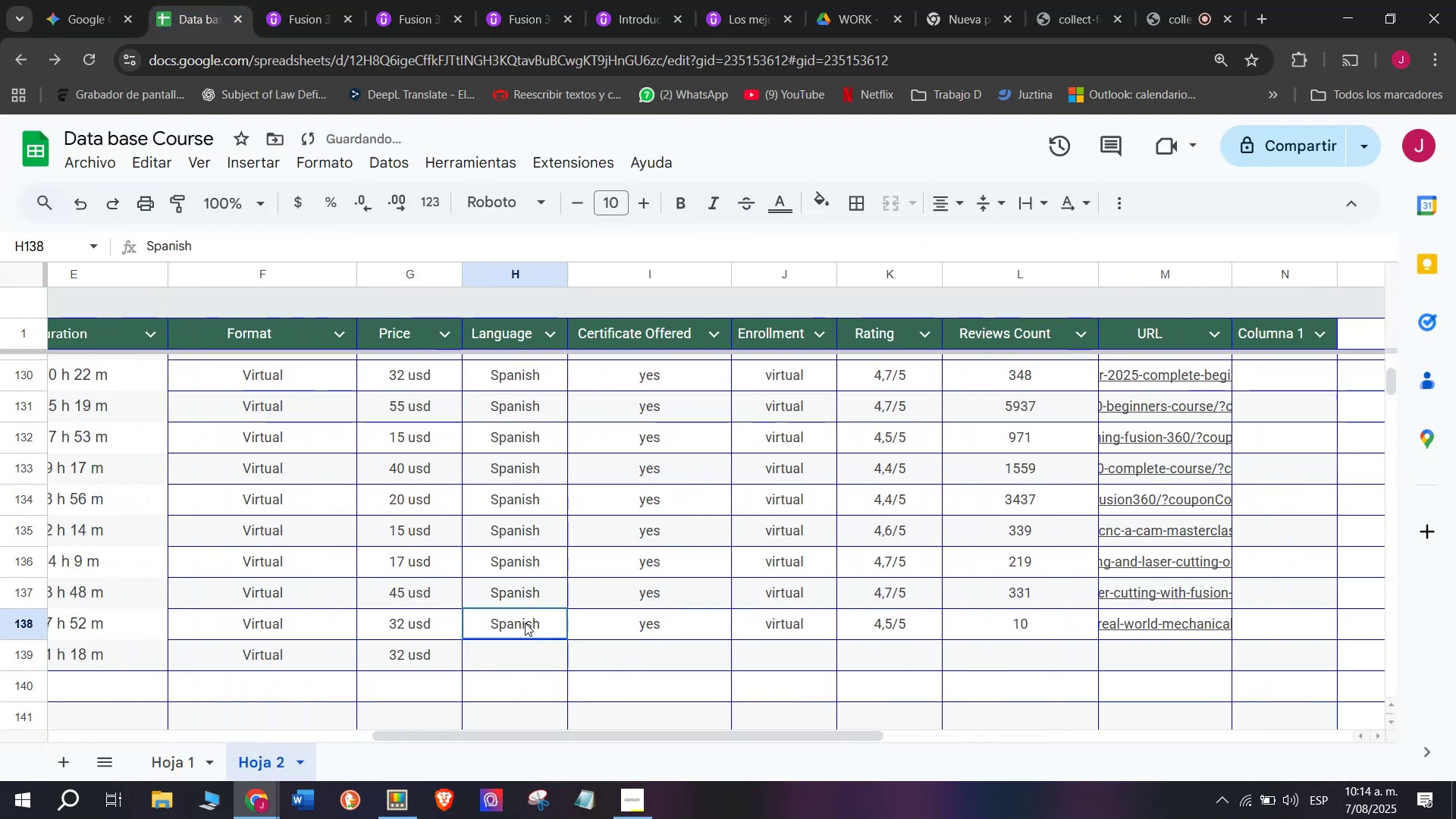 
key(Break)
 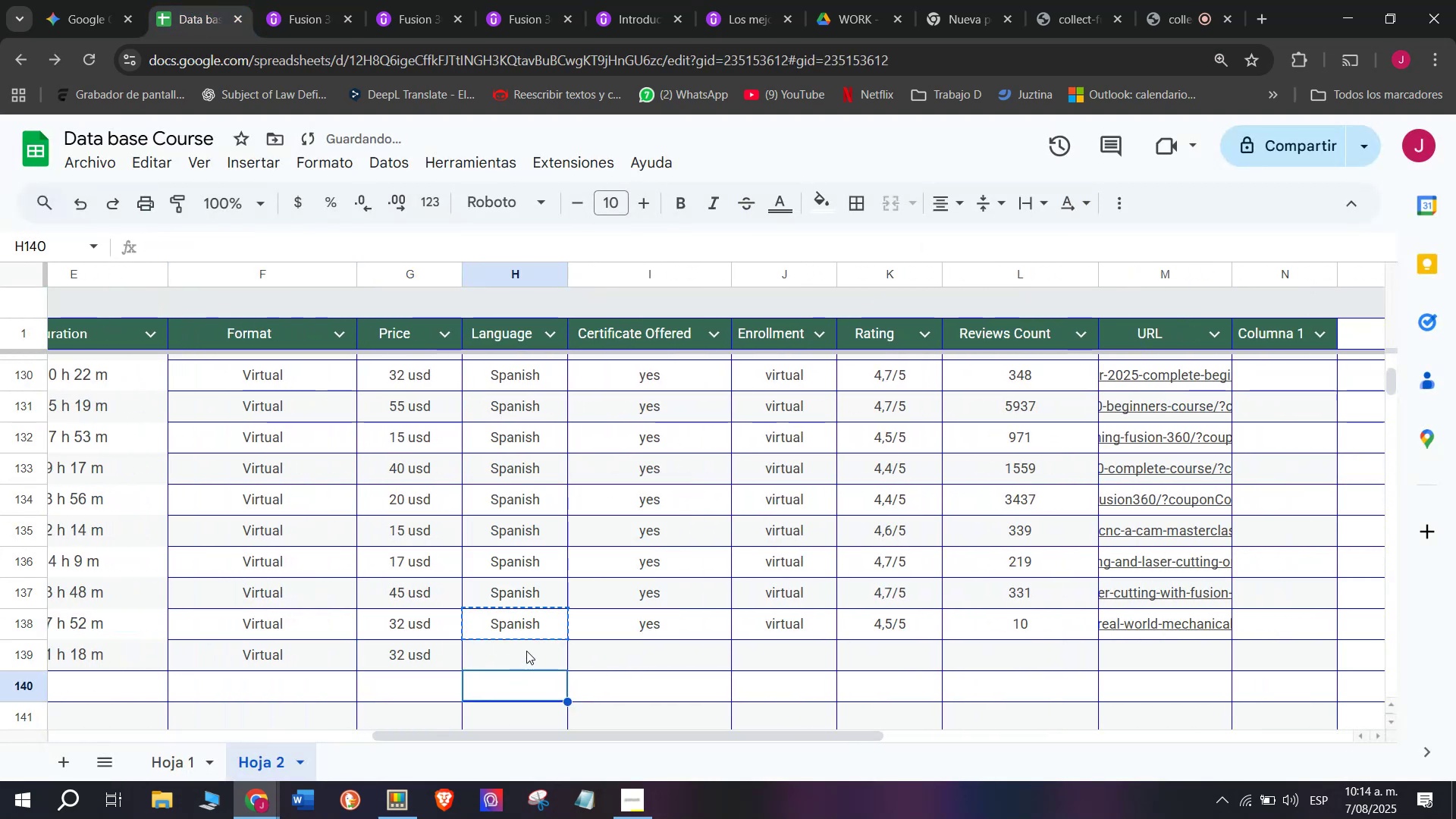 
key(Control+C)
 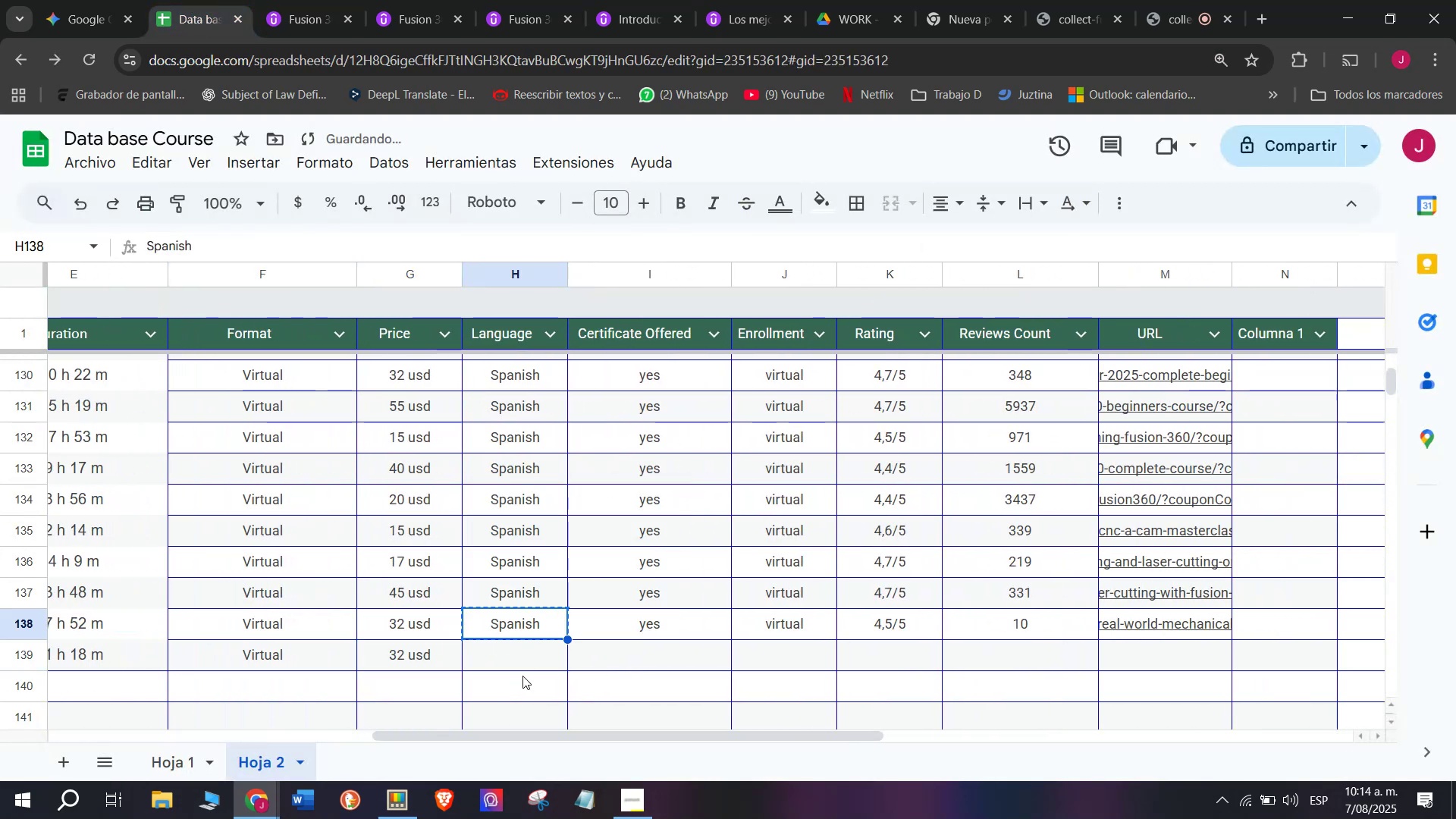 
triple_click([522, 673])
 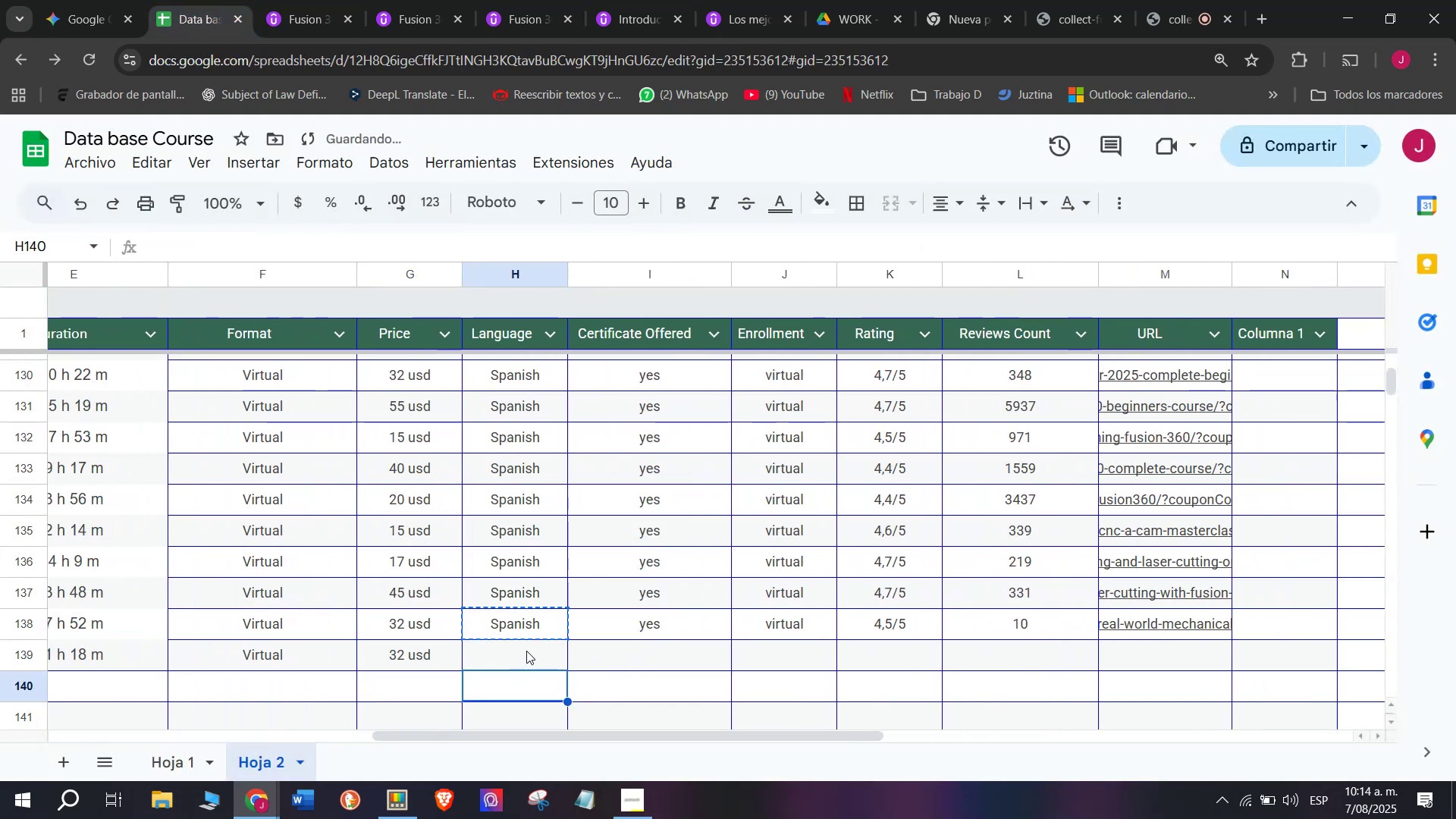 
key(Z)
 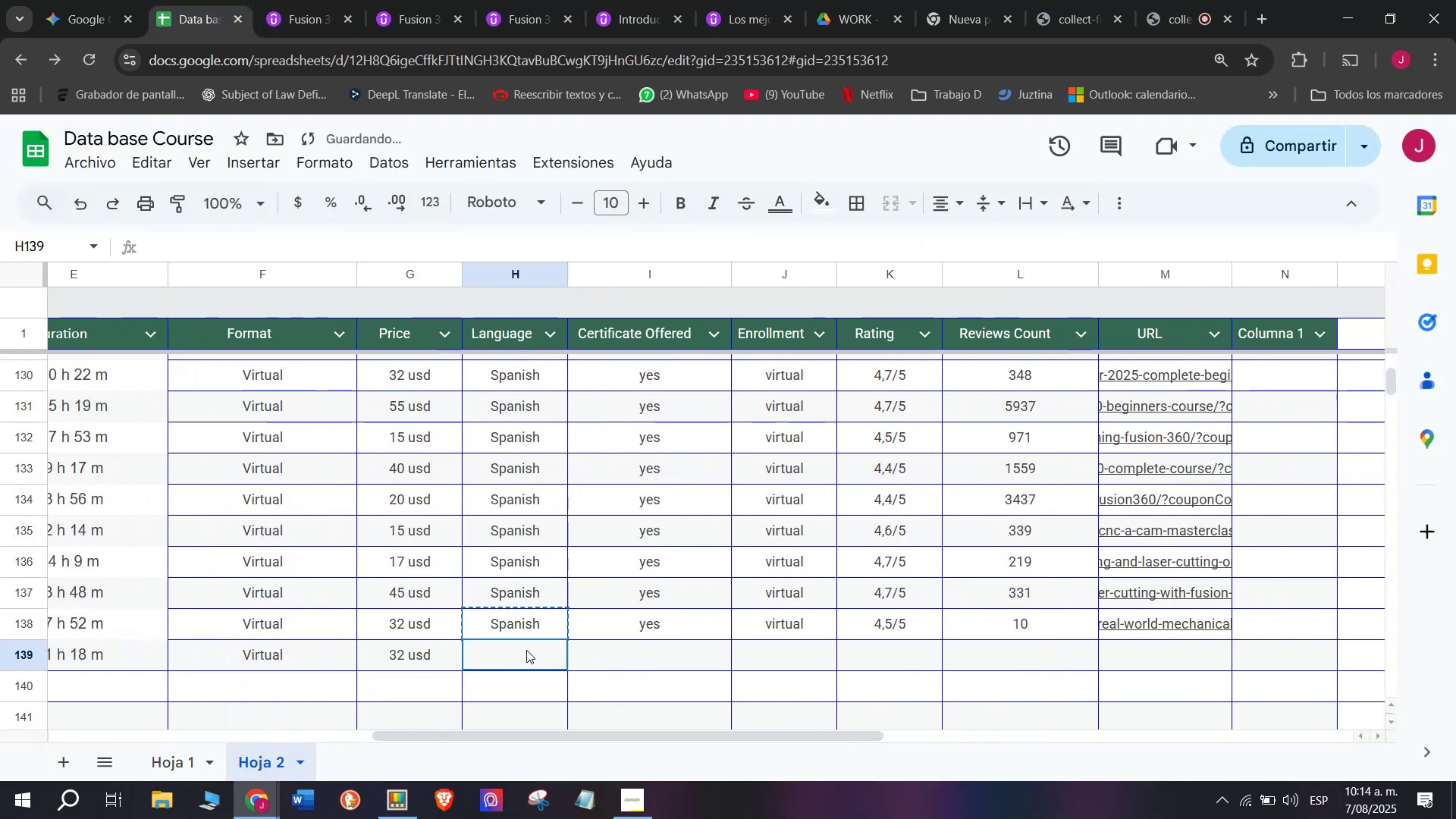 
key(Control+ControlLeft)
 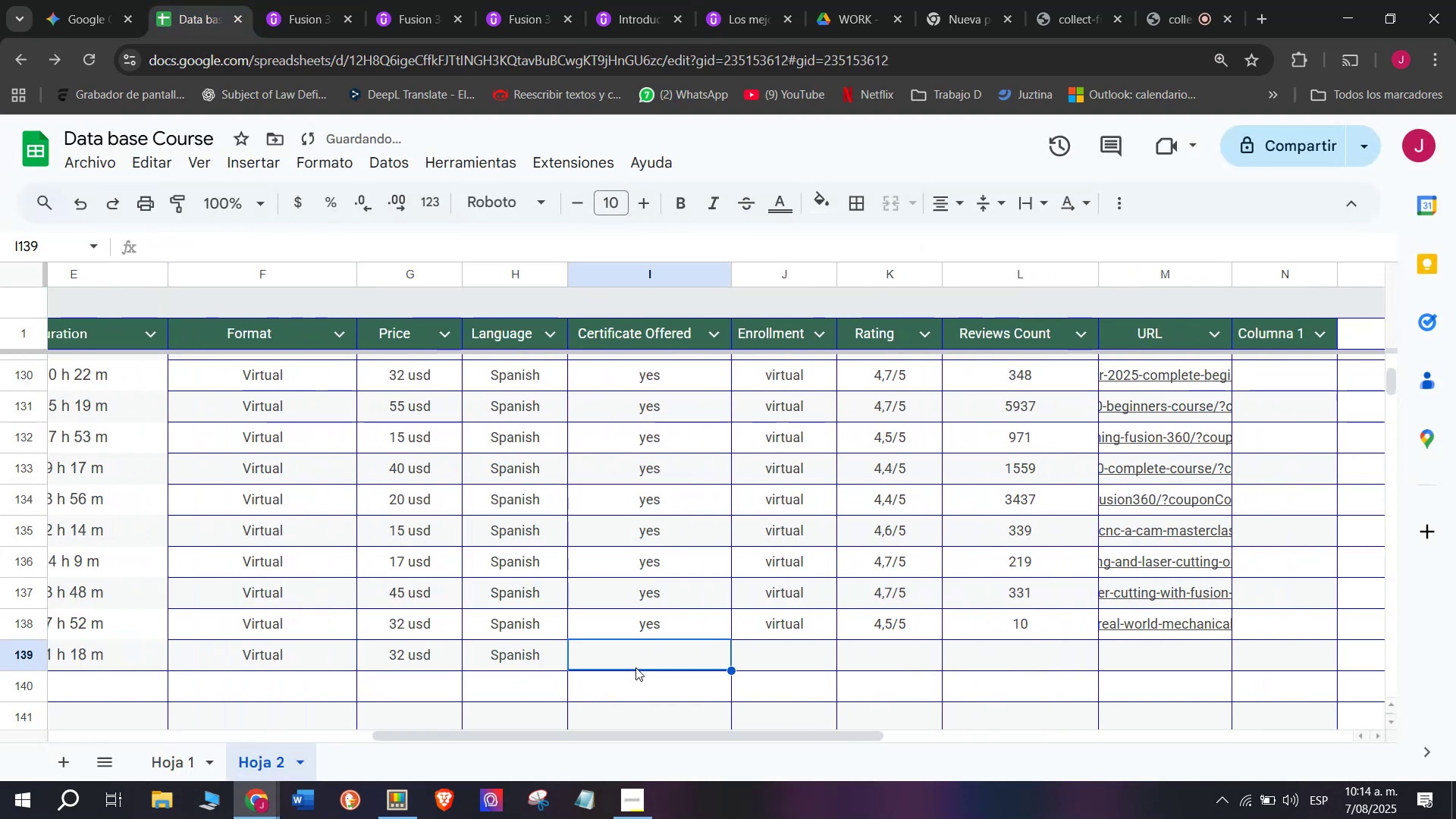 
key(Control+V)
 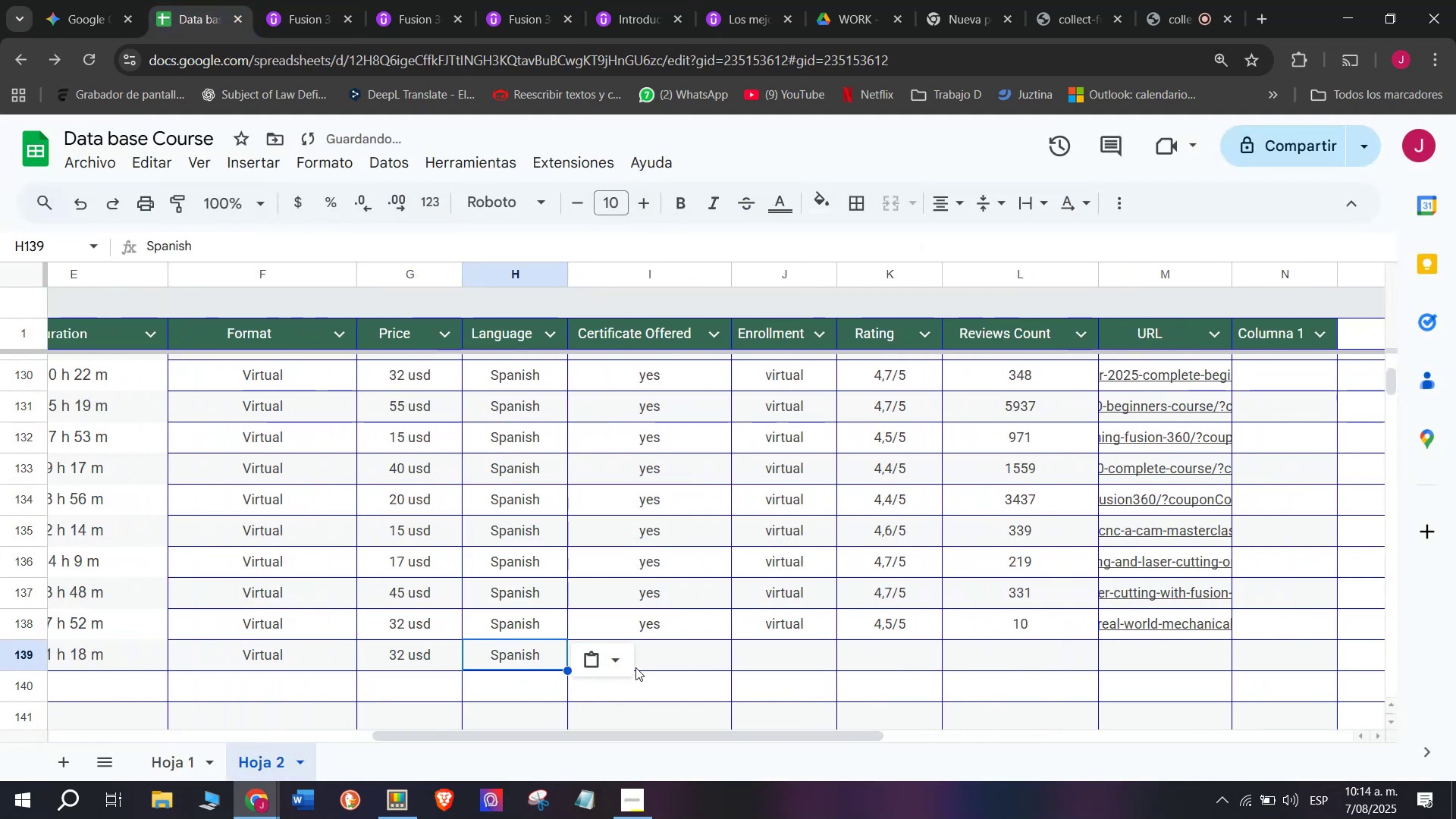 
triple_click([635, 667])
 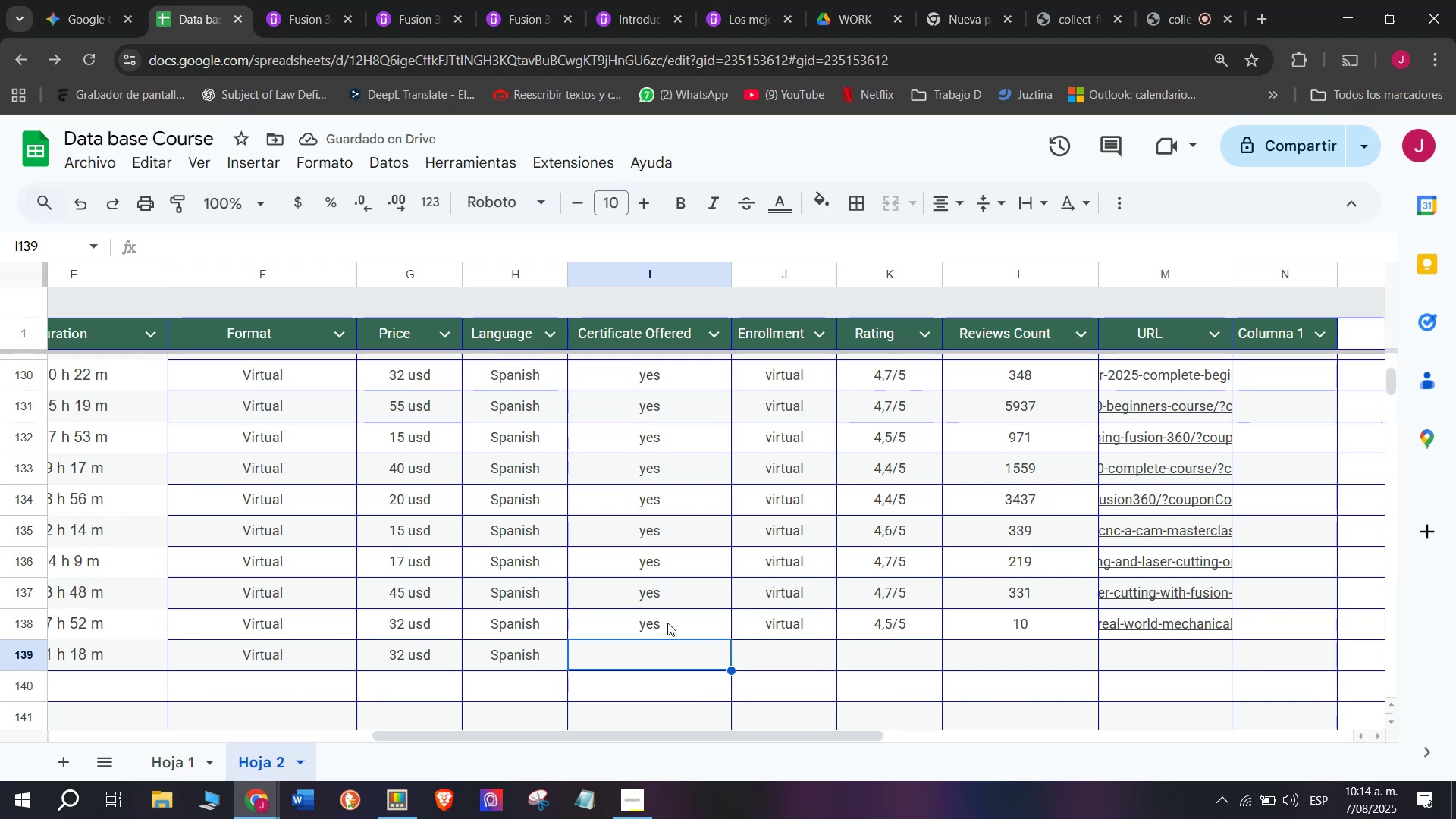 
key(Break)
 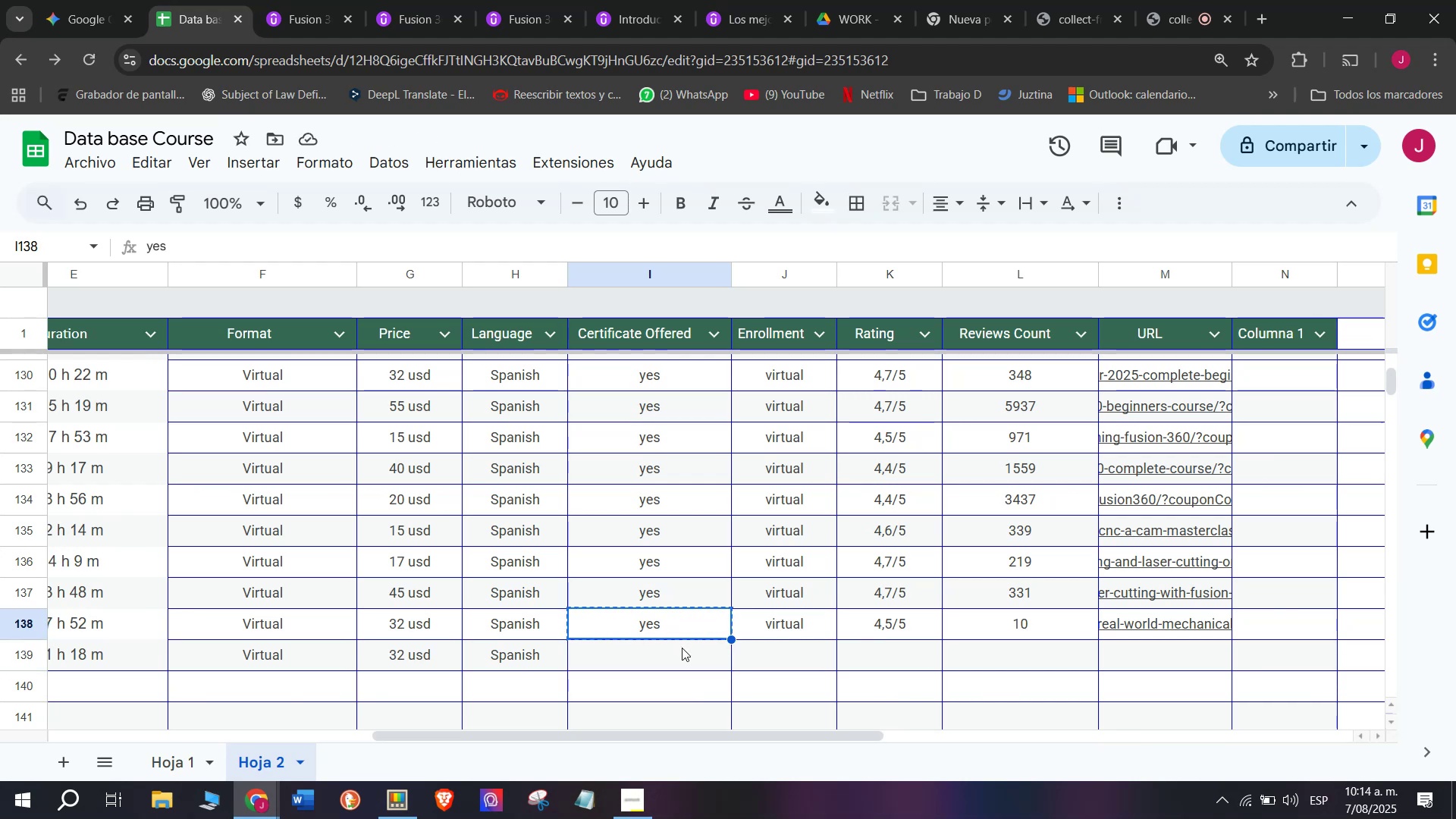 
key(Control+ControlLeft)
 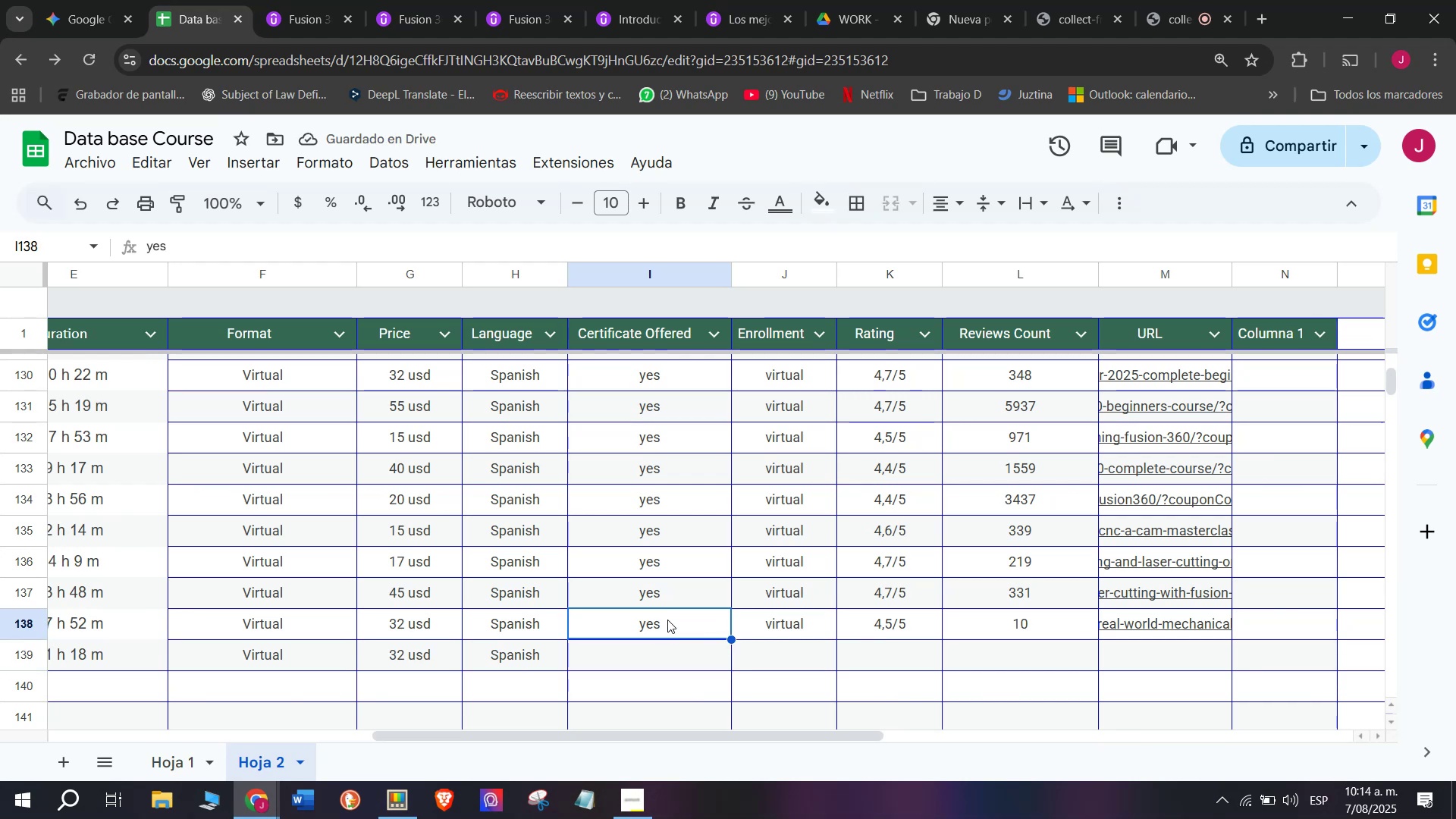 
key(Control+C)
 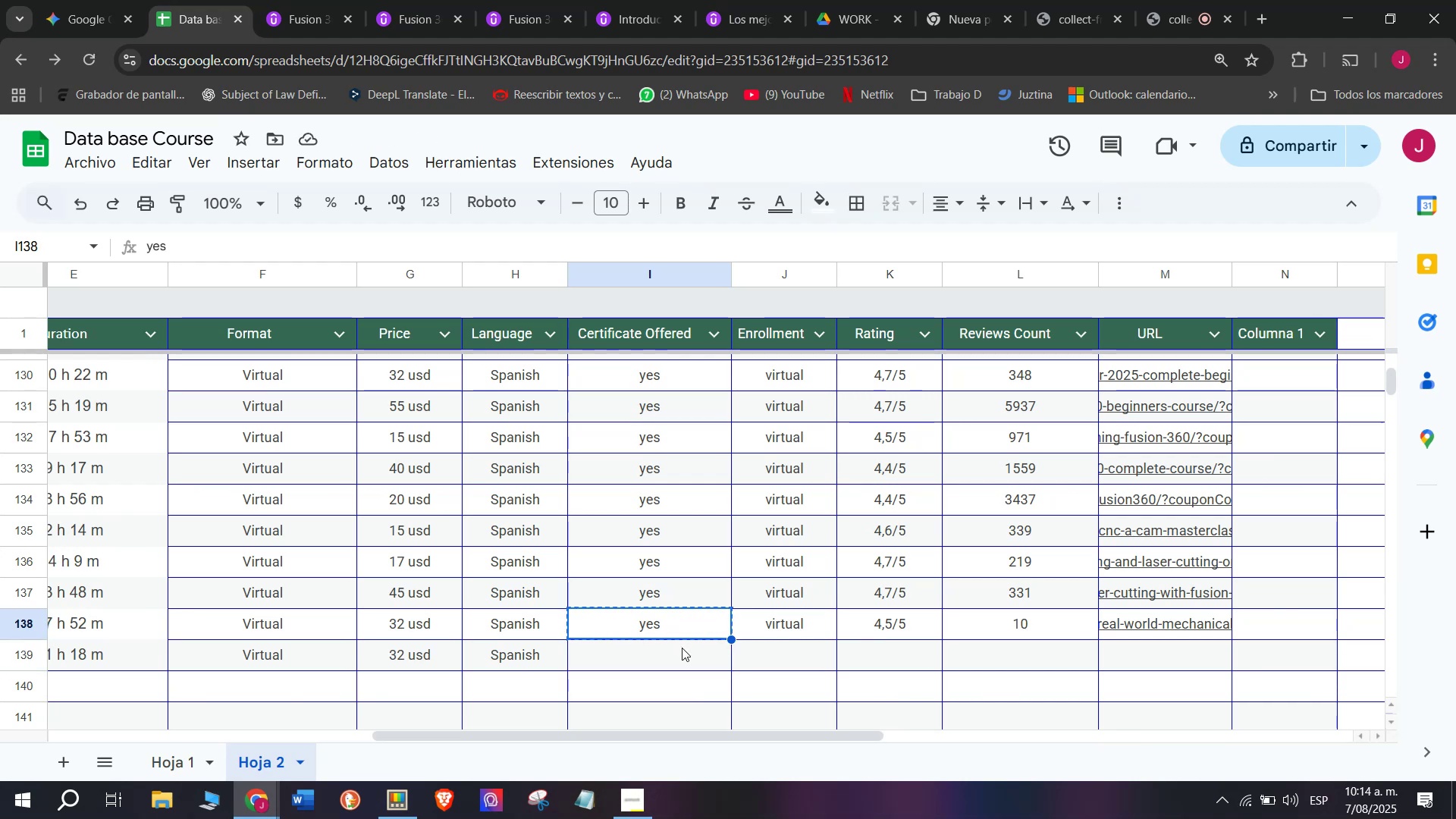 
left_click([682, 648])
 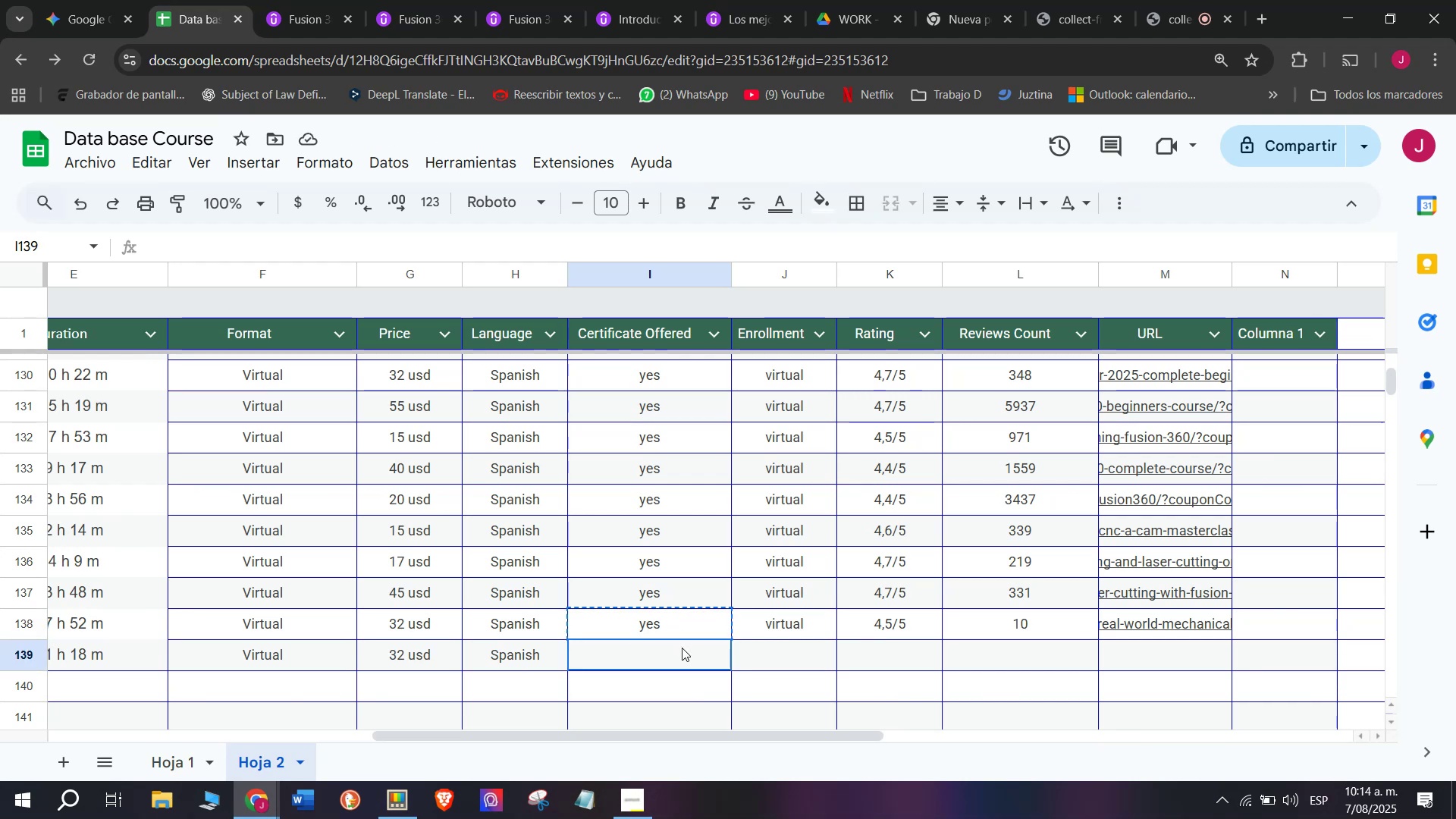 
key(Z)
 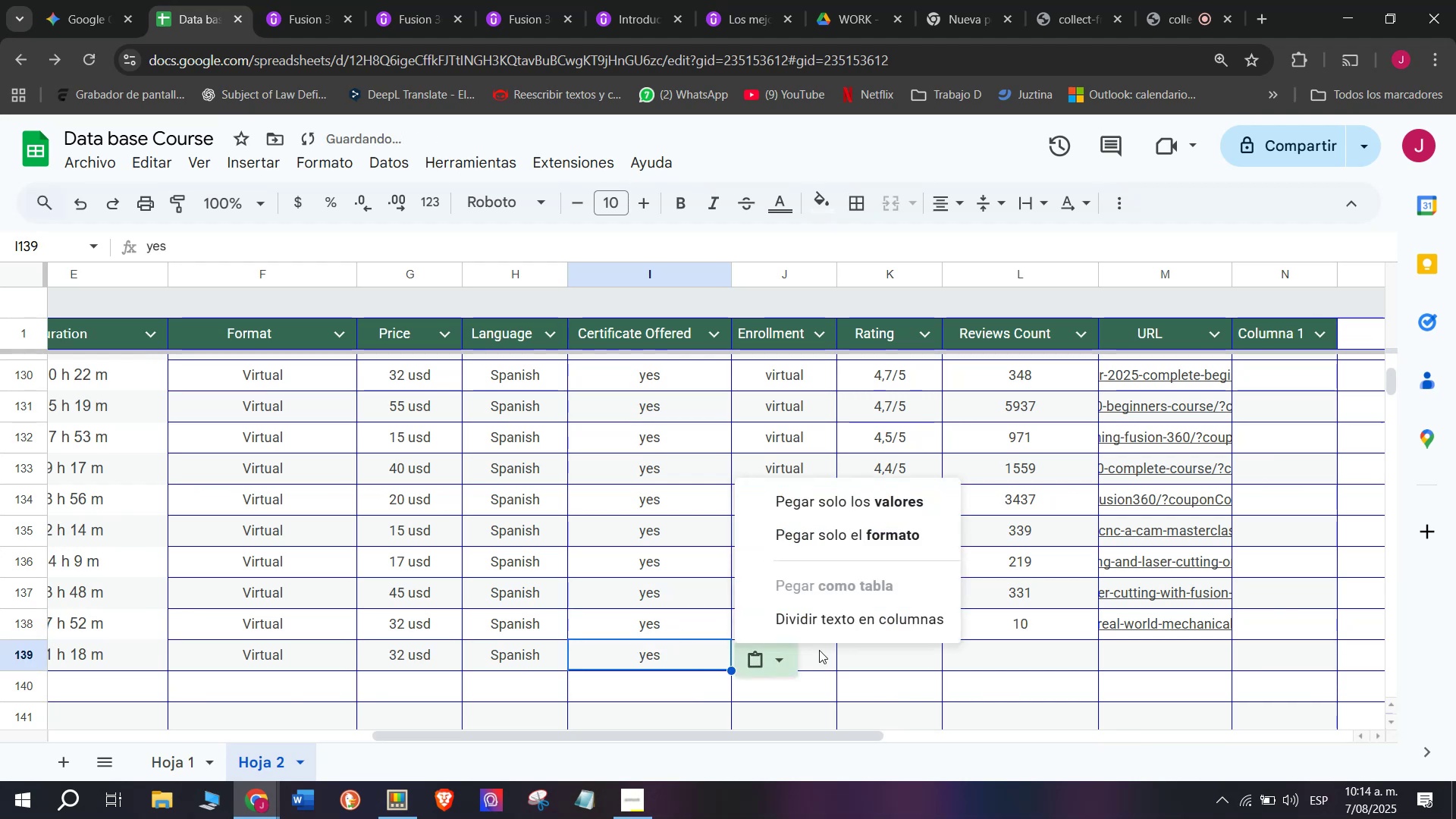 
key(Control+ControlLeft)
 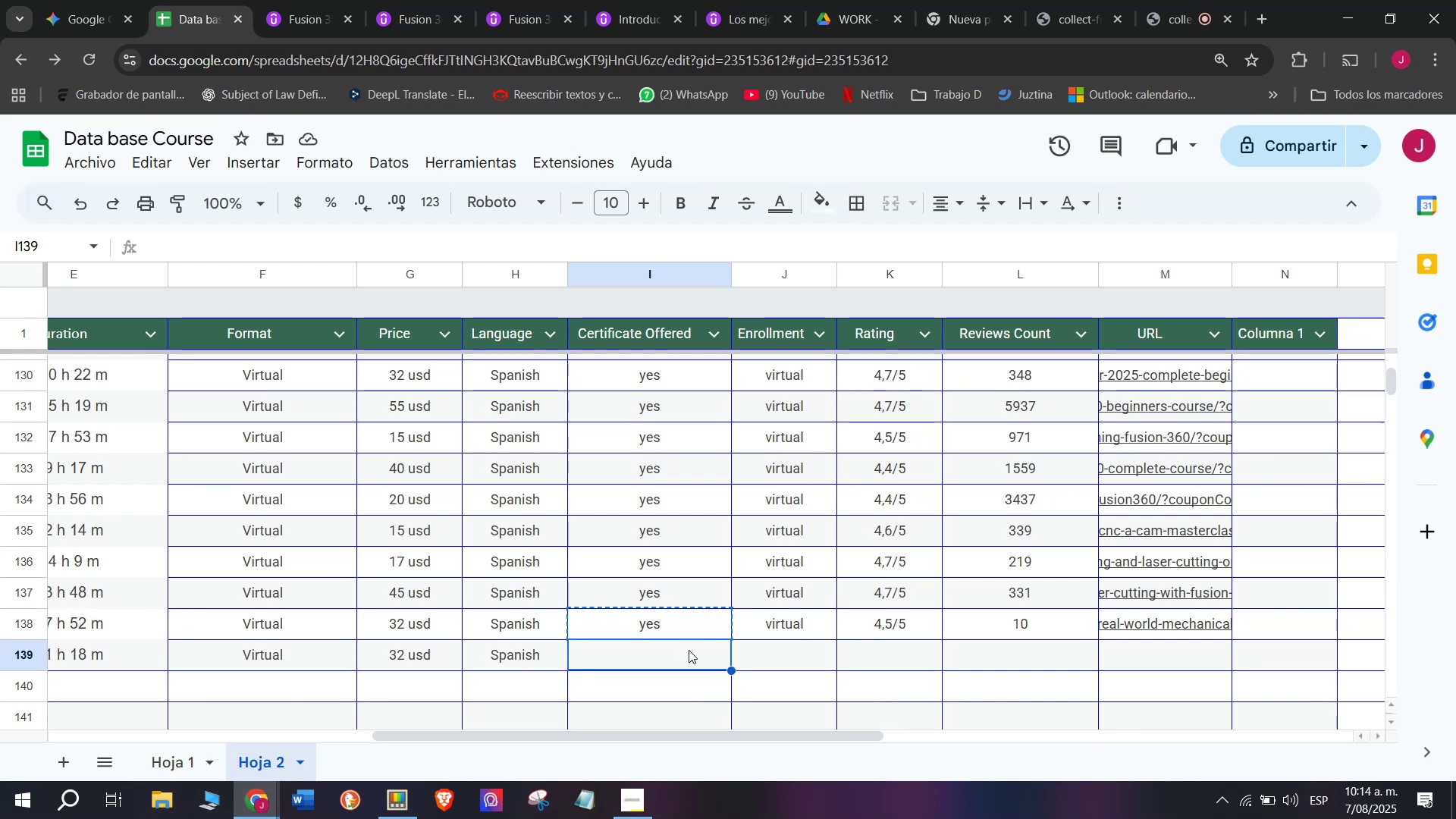 
key(Control+V)
 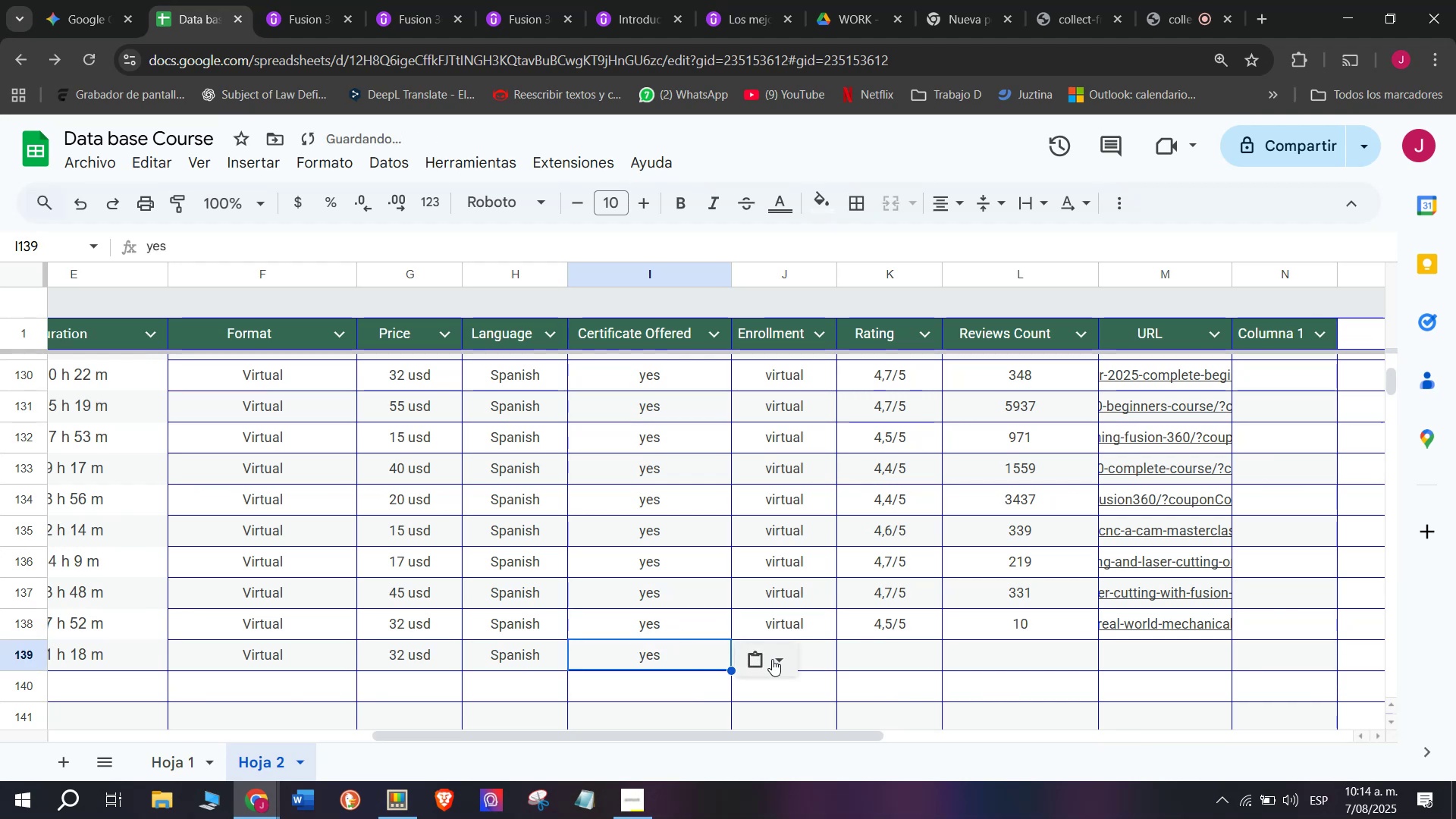 
left_click_drag(start_coordinate=[779, 657], to_coordinate=[783, 655])
 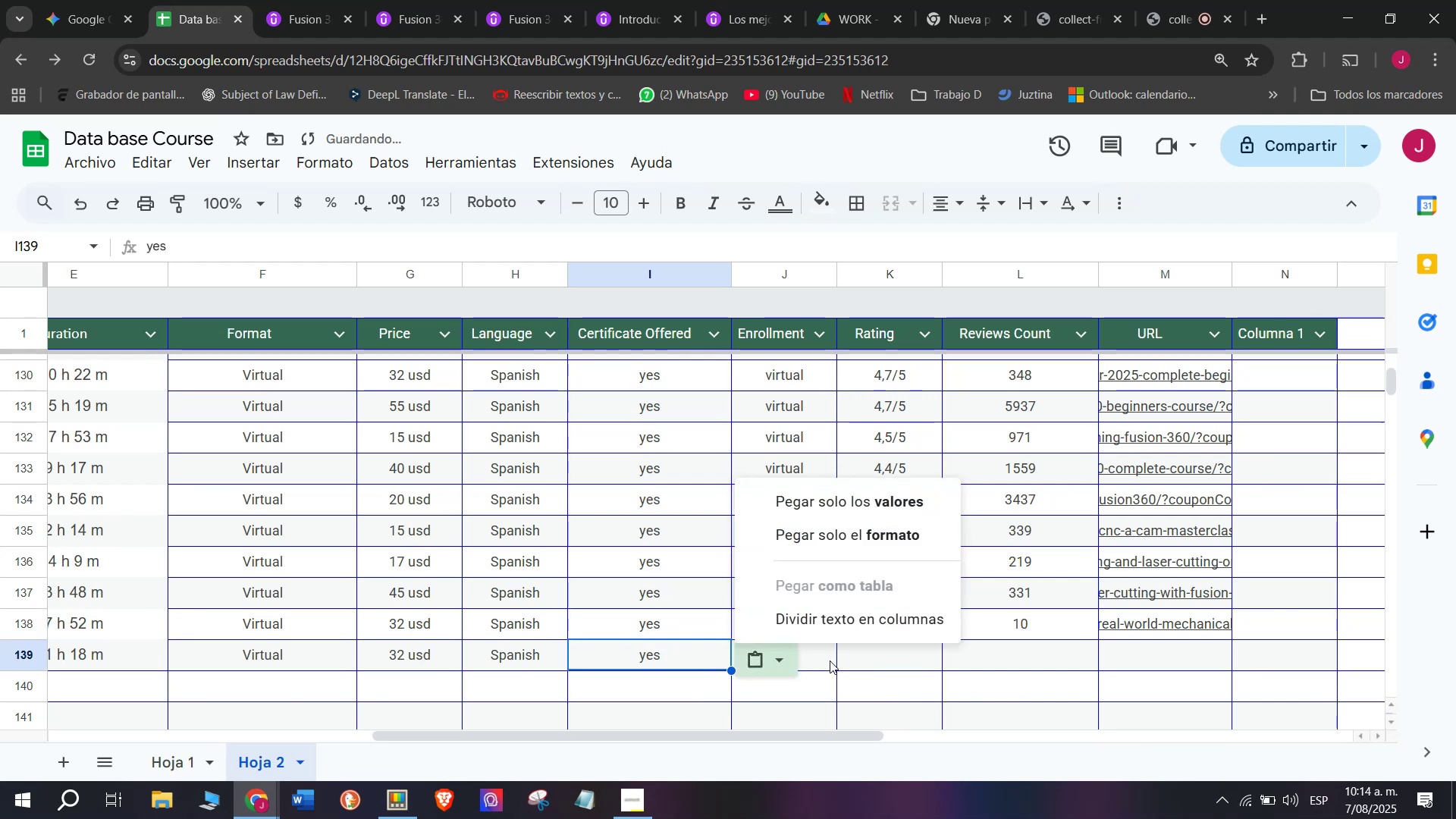 
double_click([830, 661])
 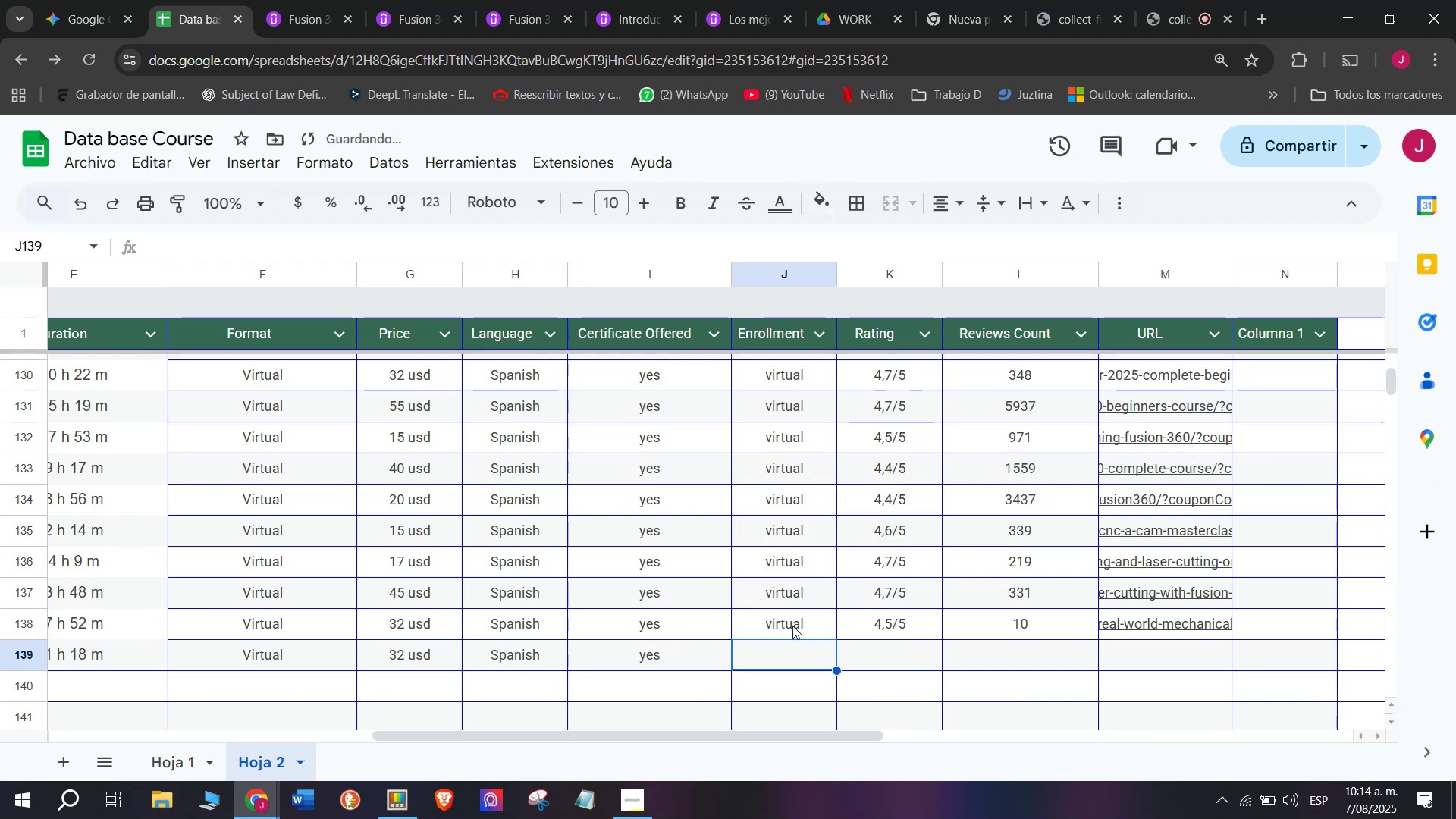 
triple_click([792, 625])
 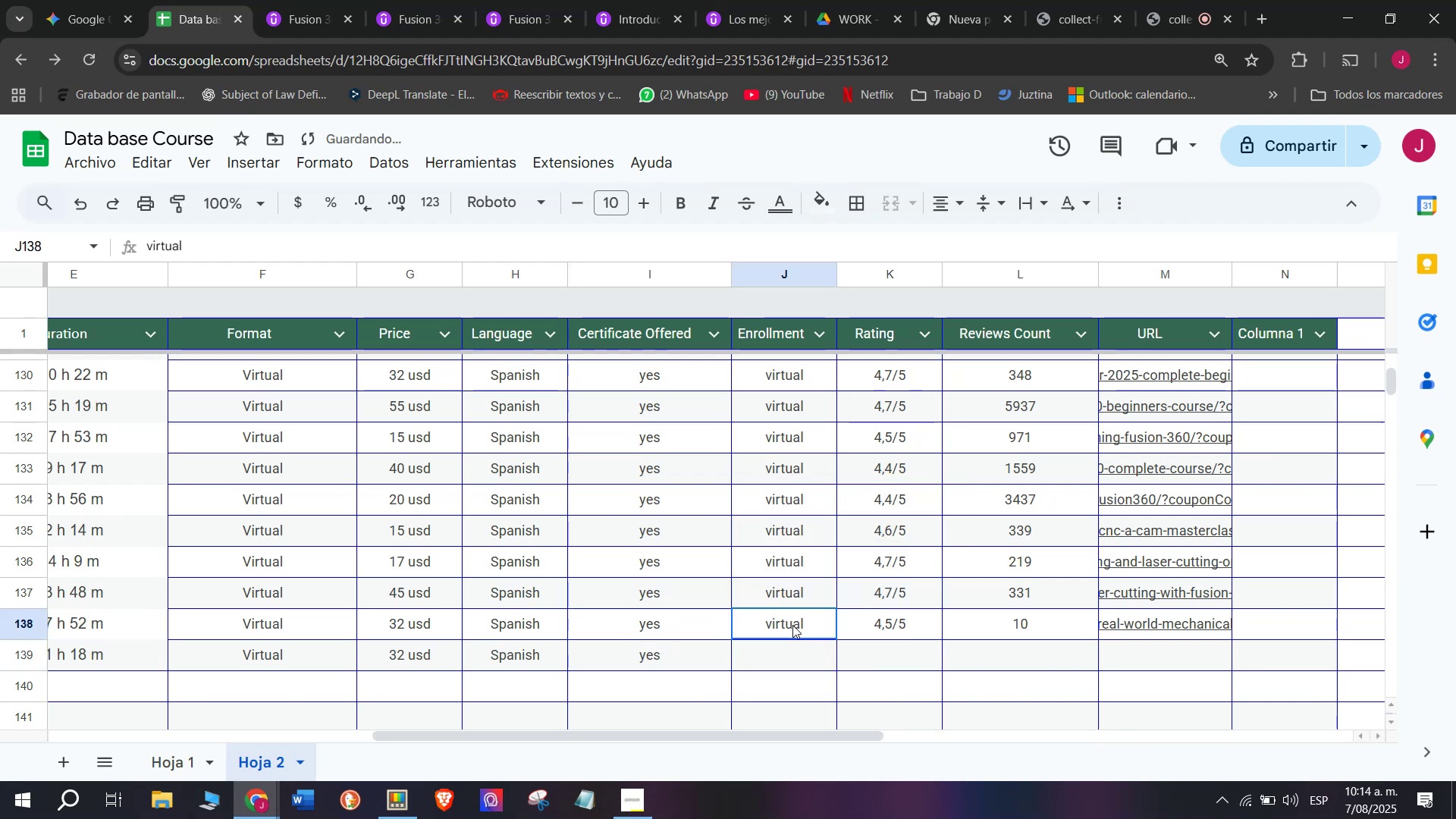 
key(Control+ControlLeft)
 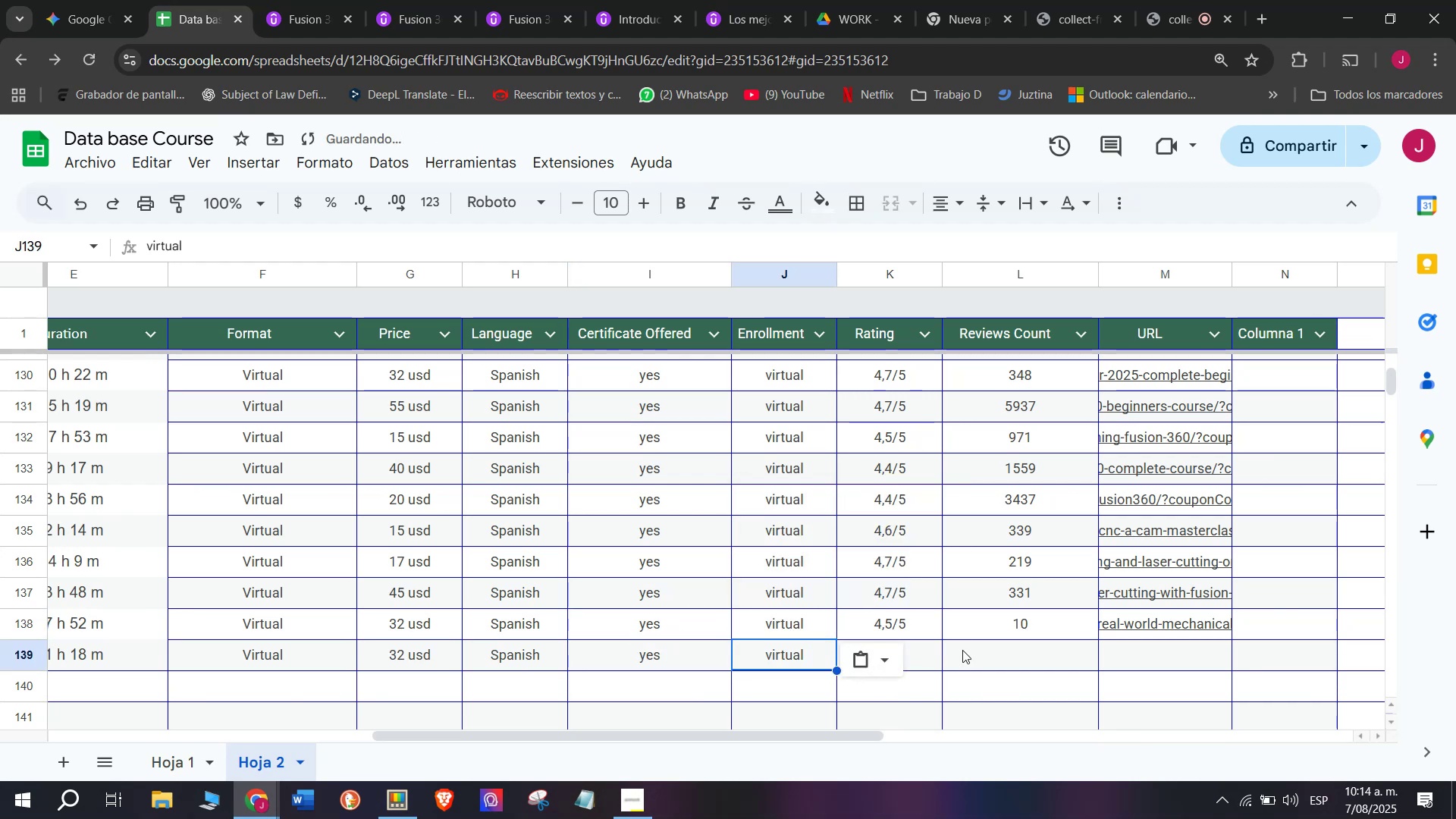 
key(Control+C)
 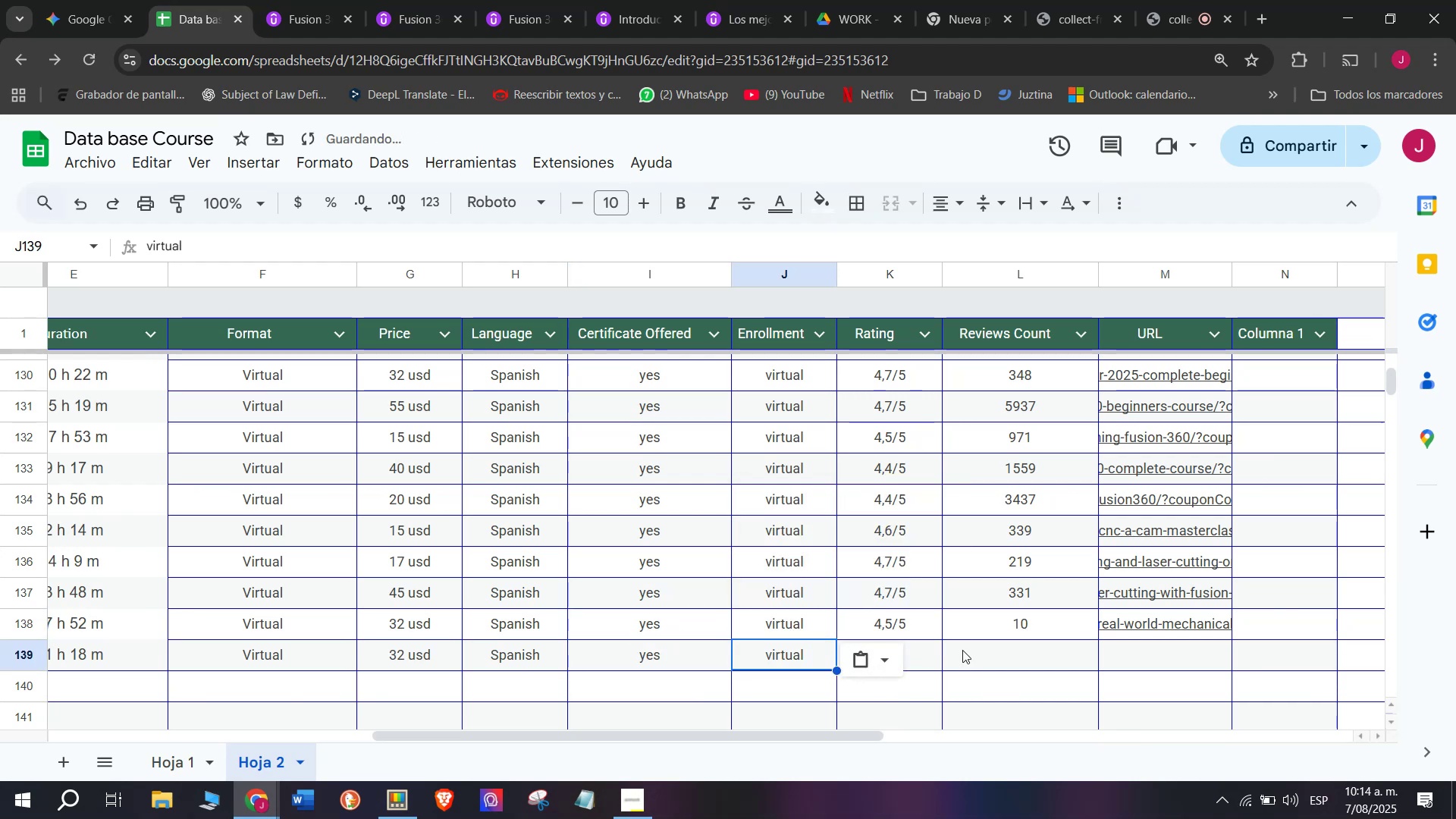 
key(Break)
 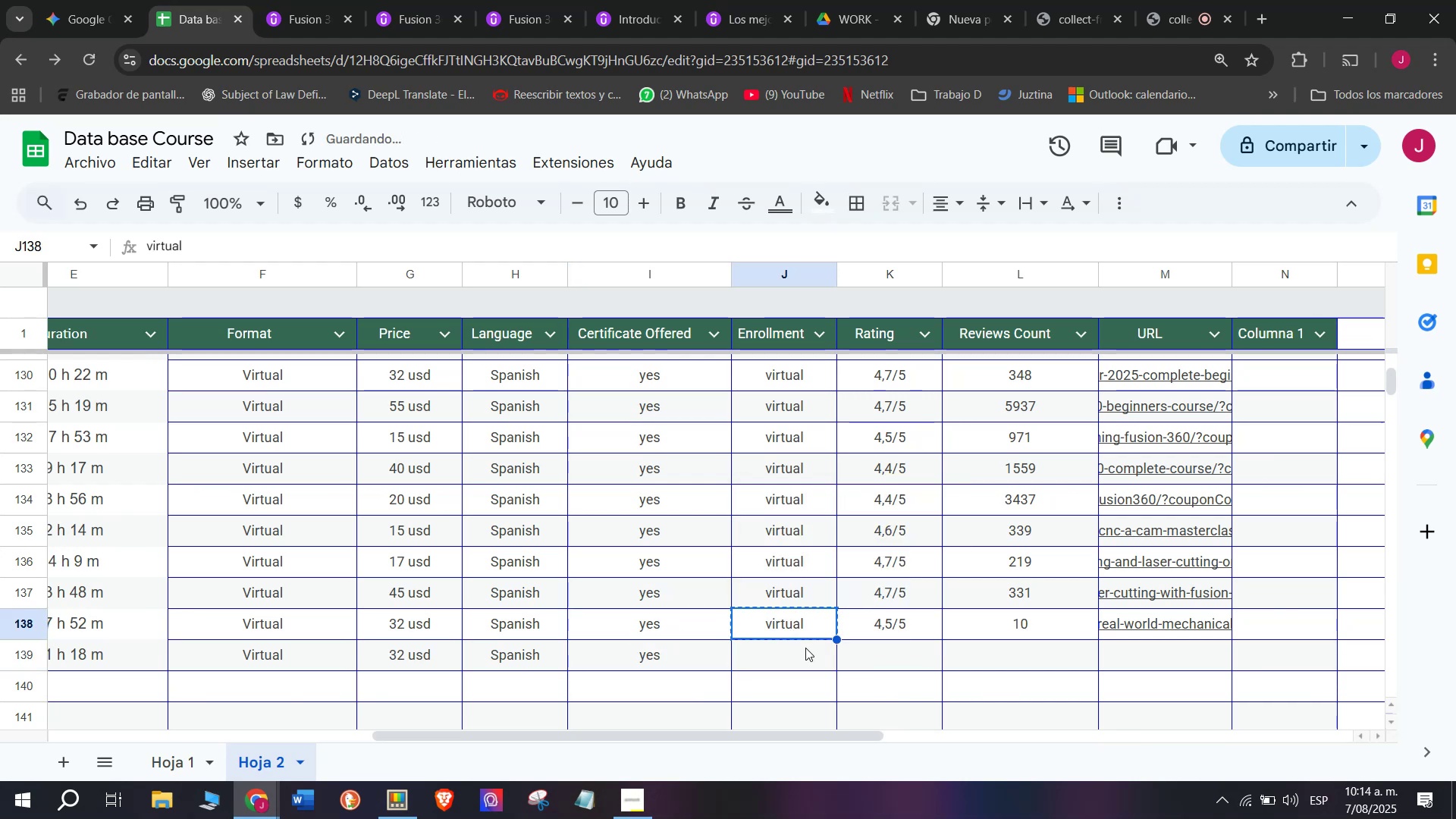 
triple_click([805, 648])
 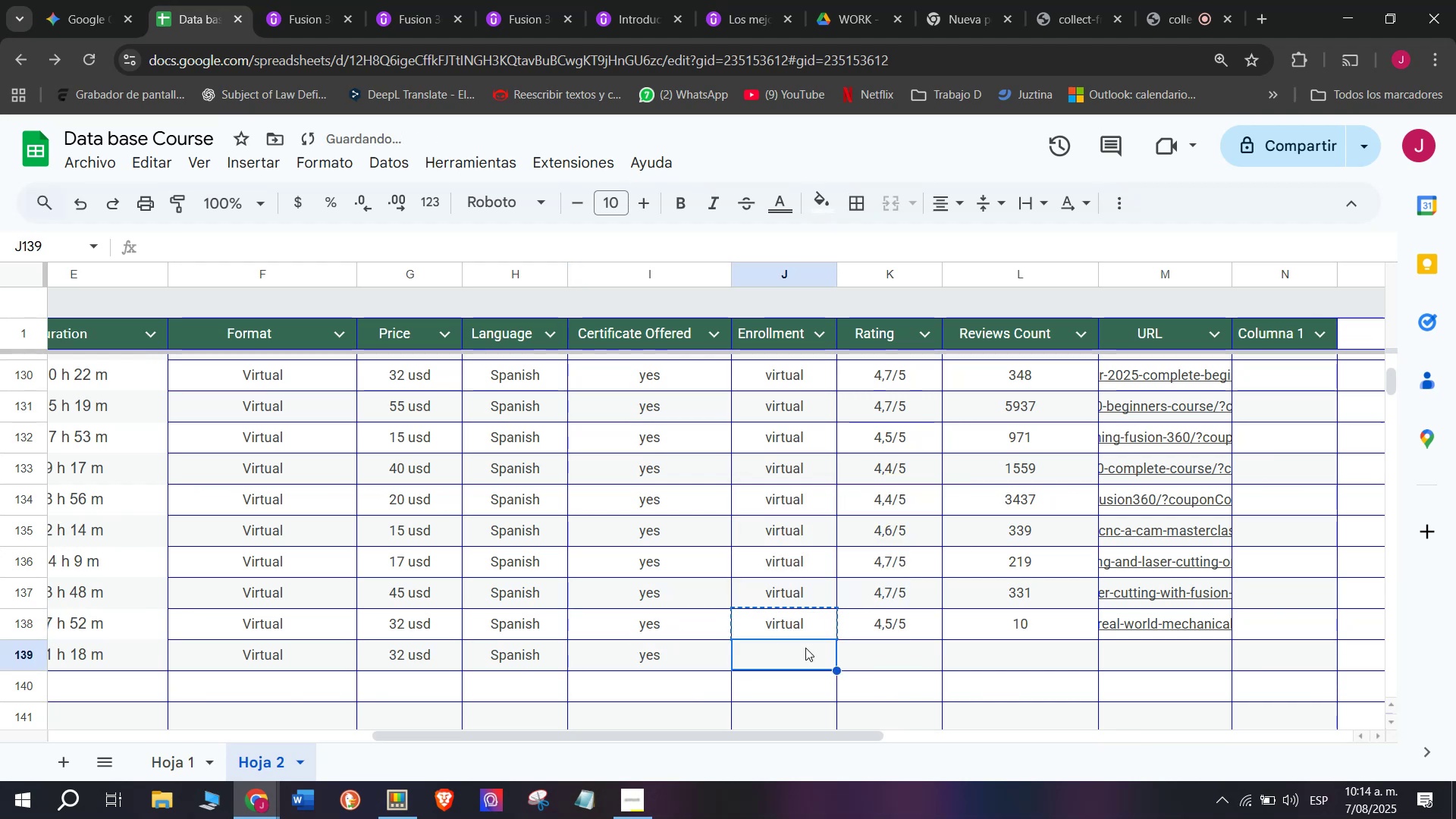 
key(Control+ControlLeft)
 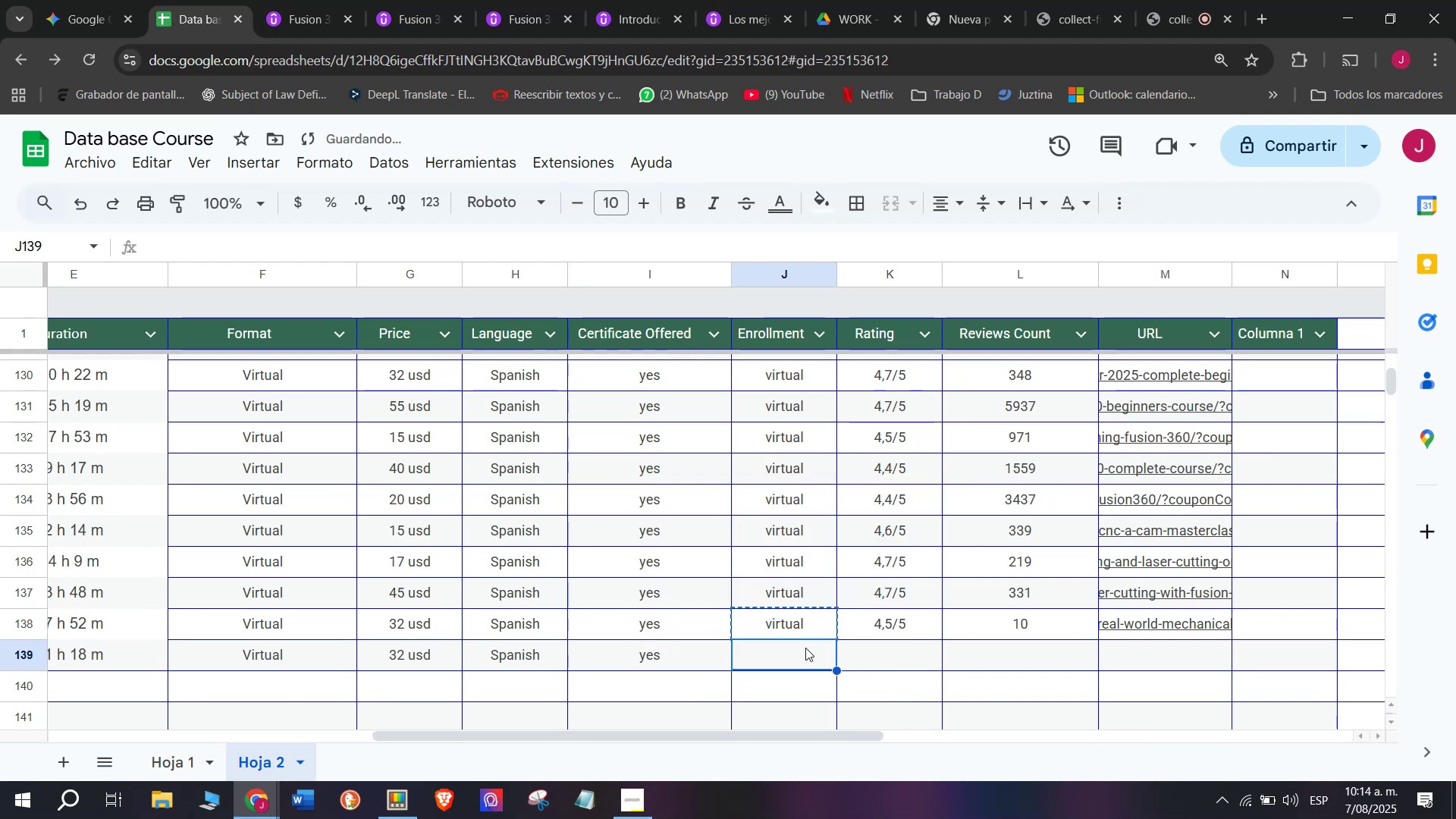 
key(Z)
 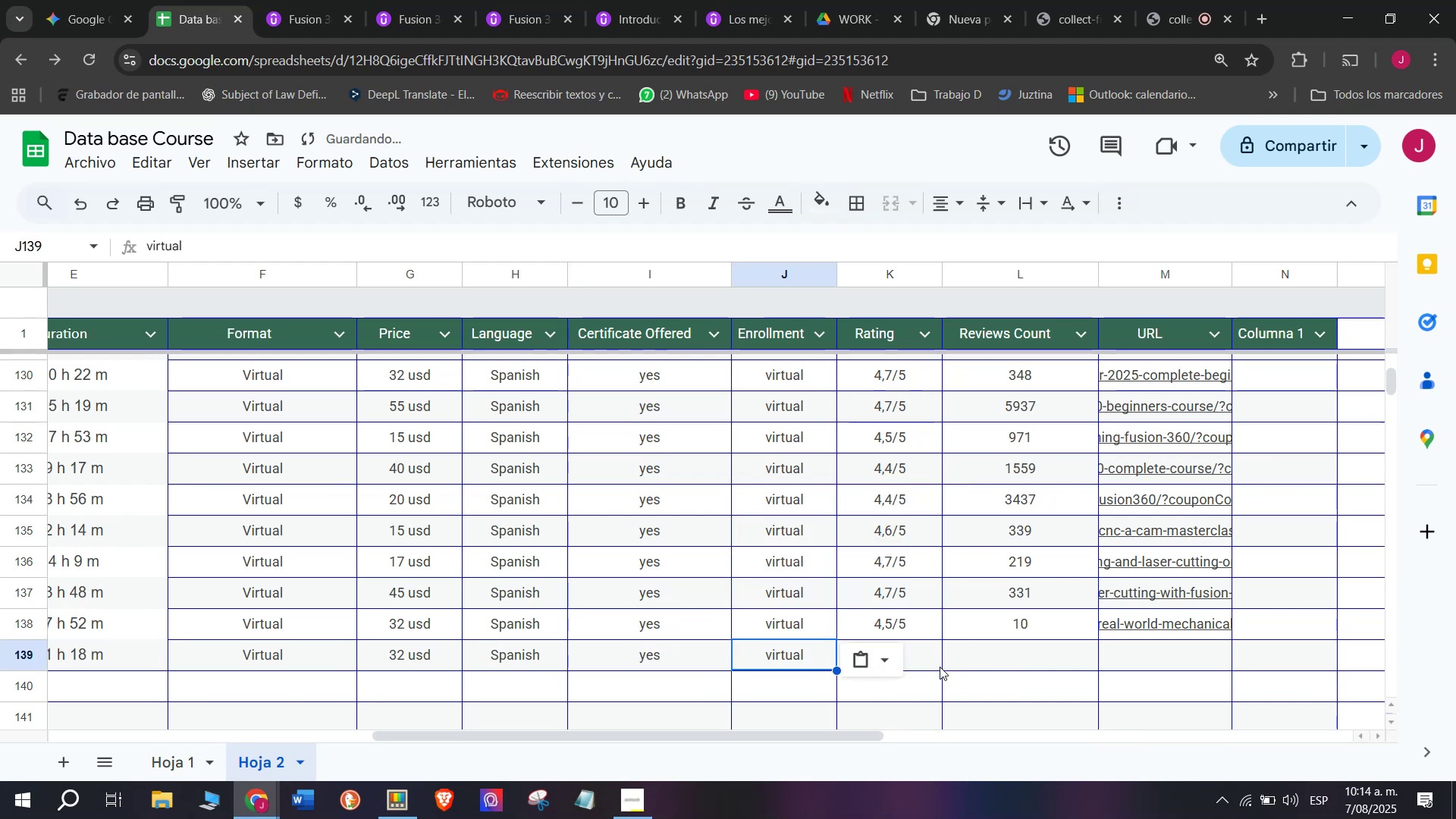 
key(Control+V)
 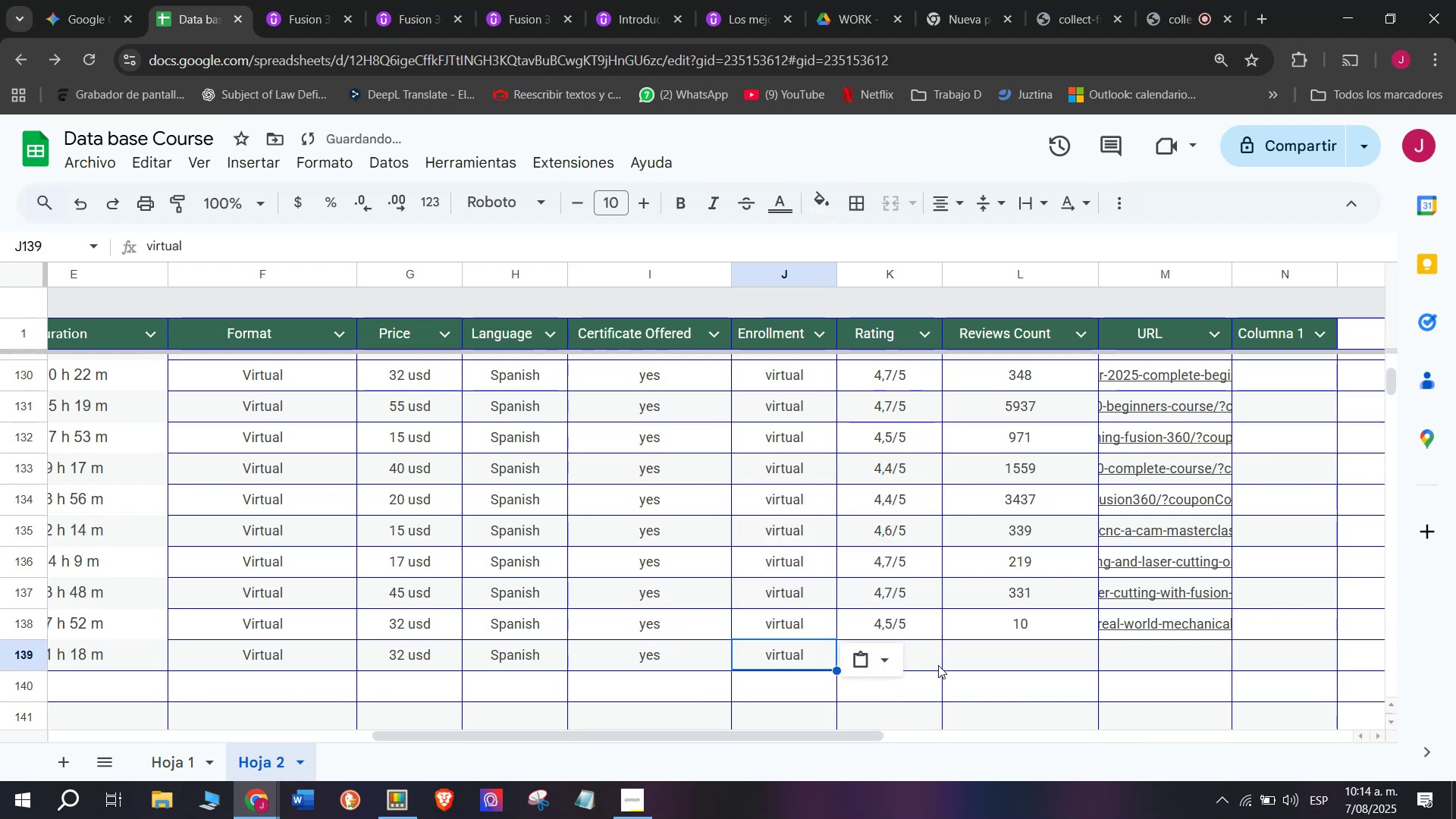 
left_click([931, 661])
 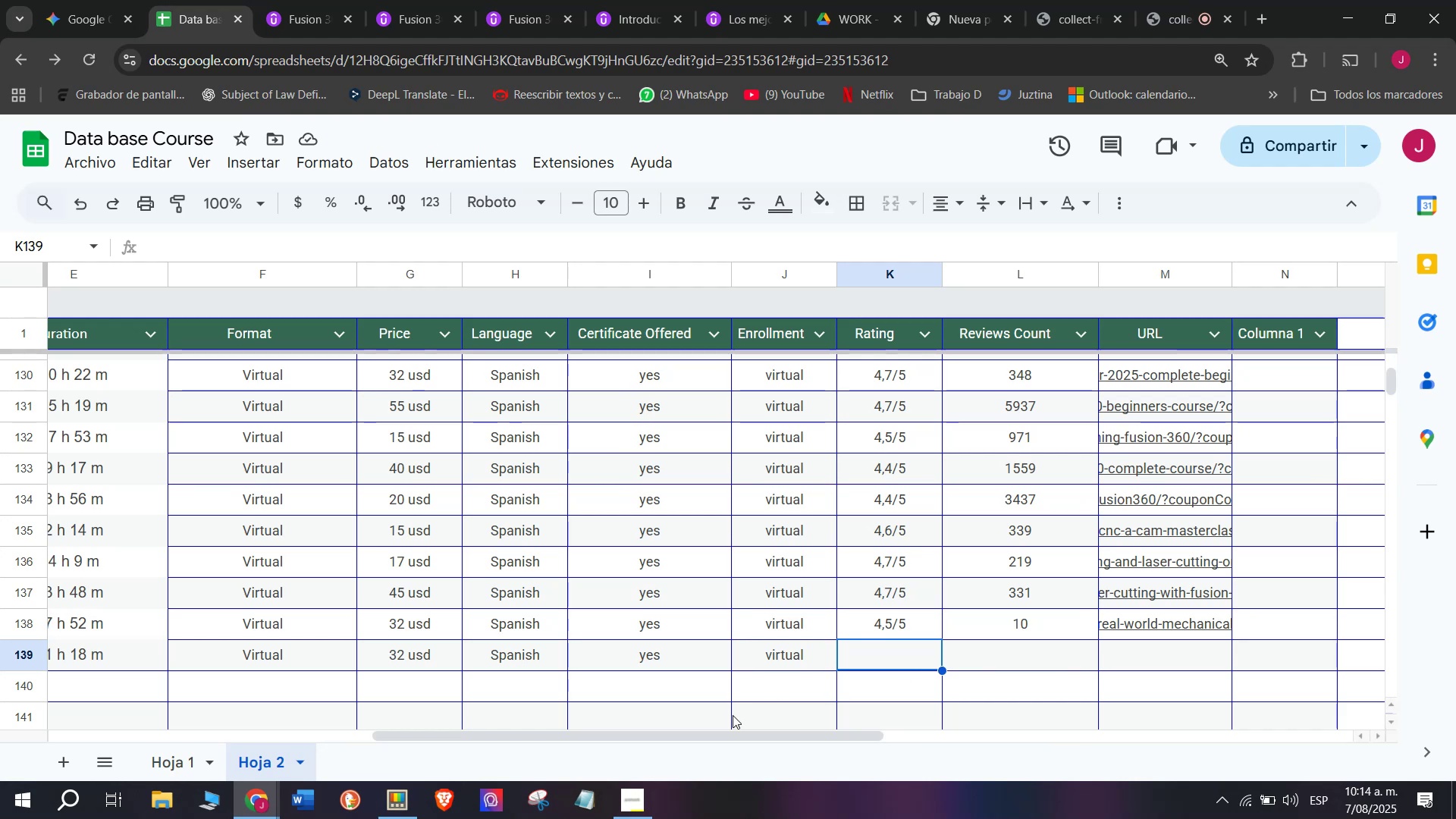 
wait(10.64)
 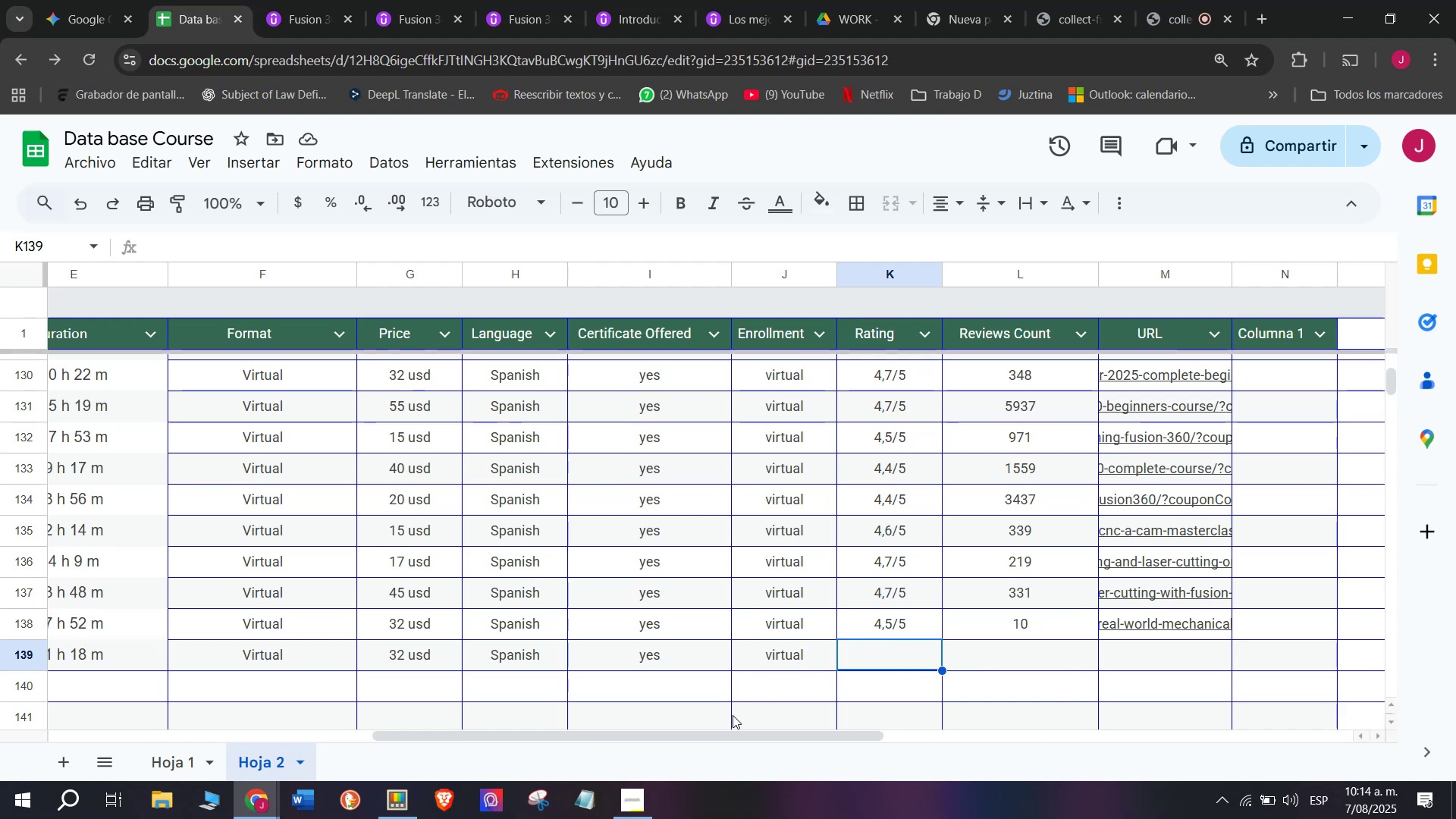 
left_click_drag(start_coordinate=[352, 0], to_coordinate=[348, 0])
 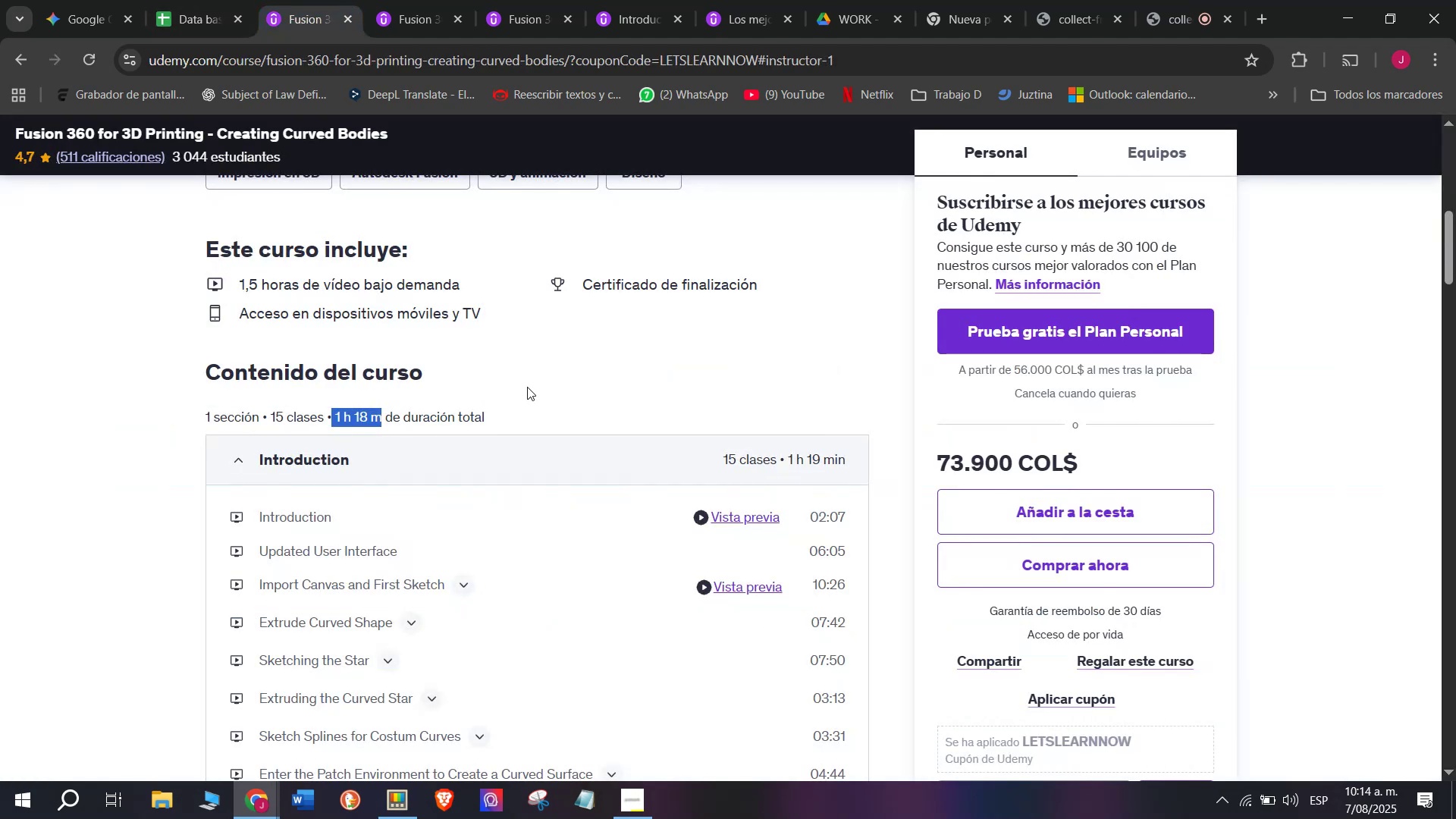 
scroll: coordinate [543, 453], scroll_direction: up, amount: 3.0
 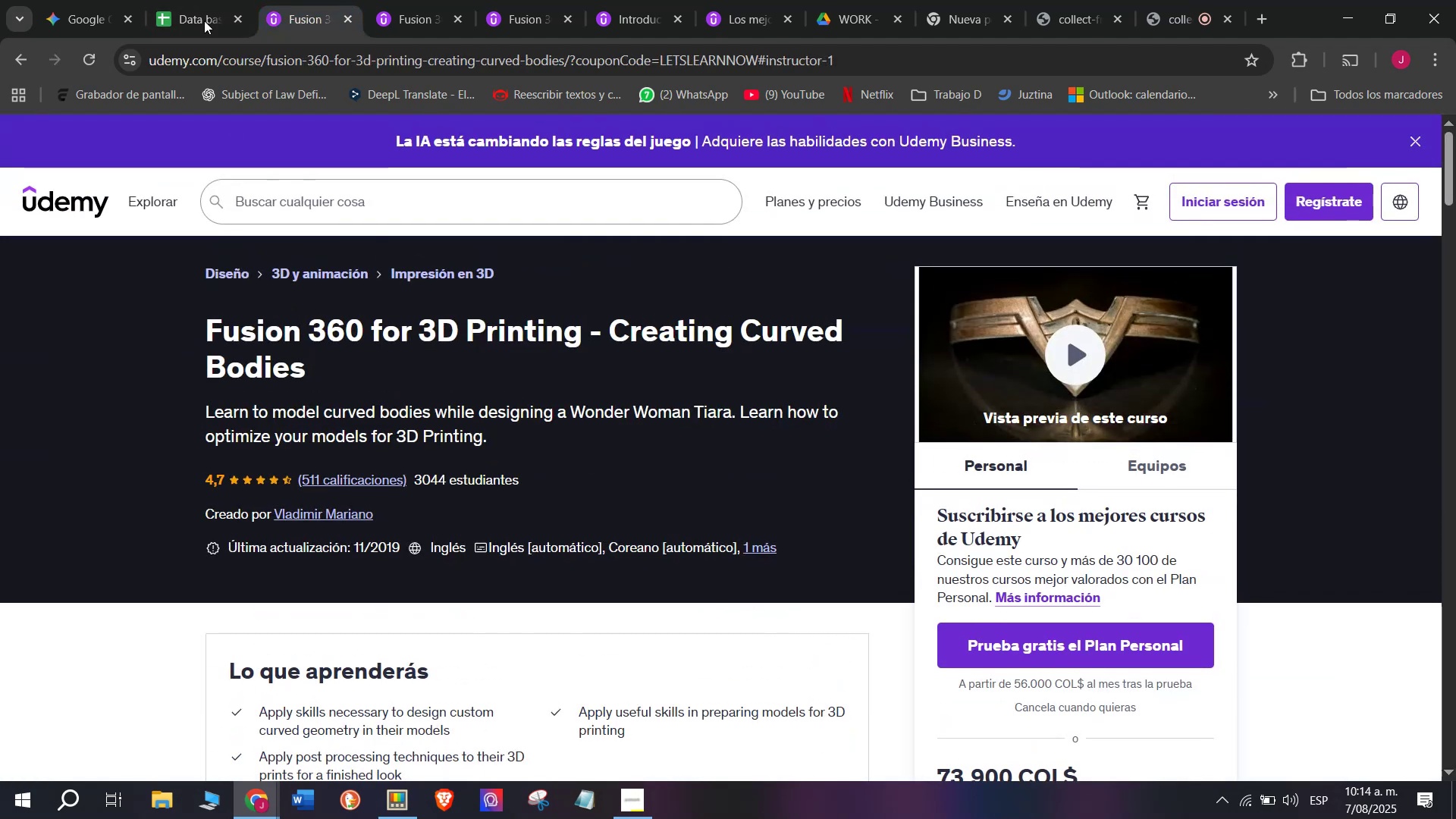 
left_click([196, 0])
 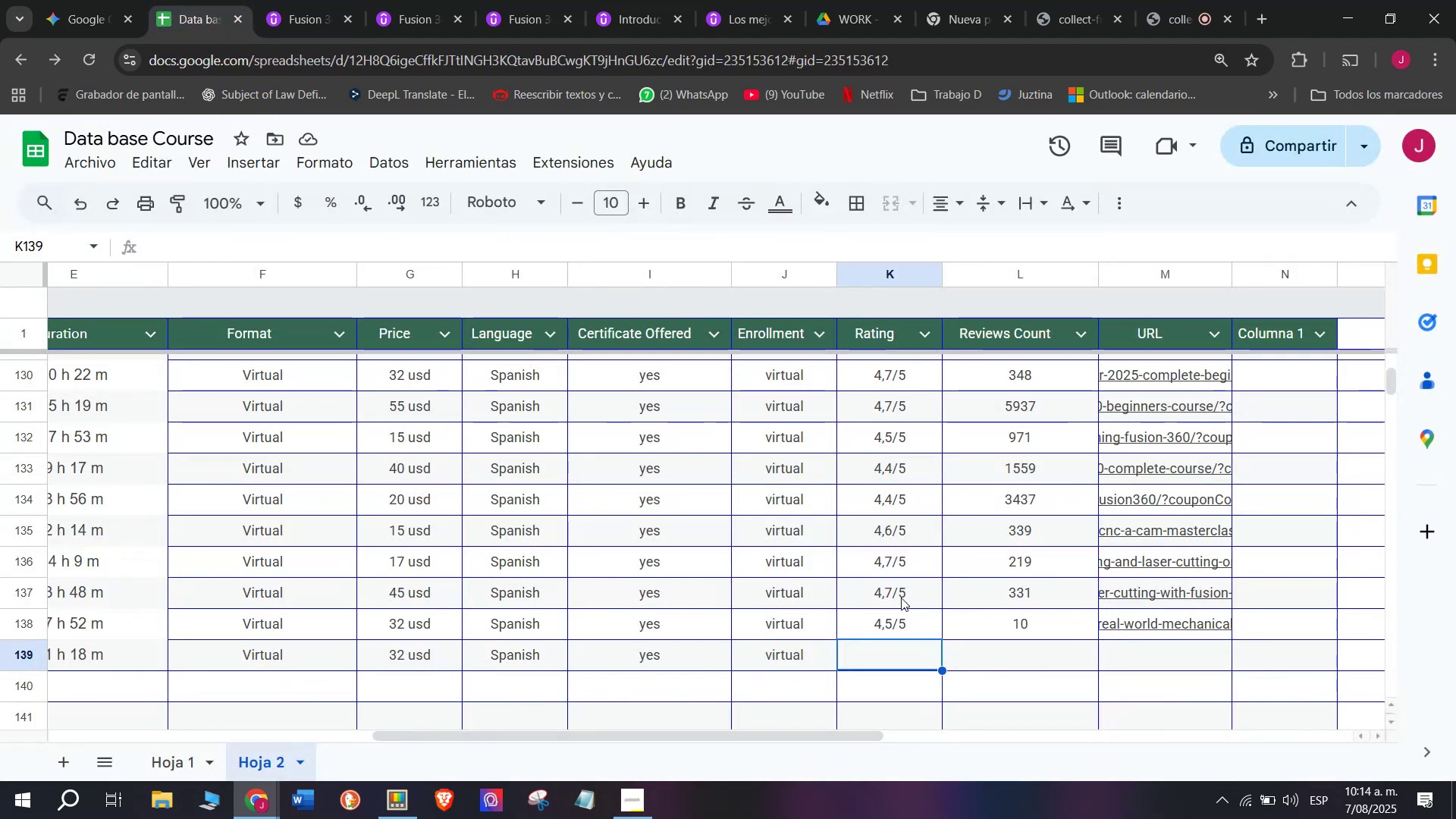 
key(Break)
 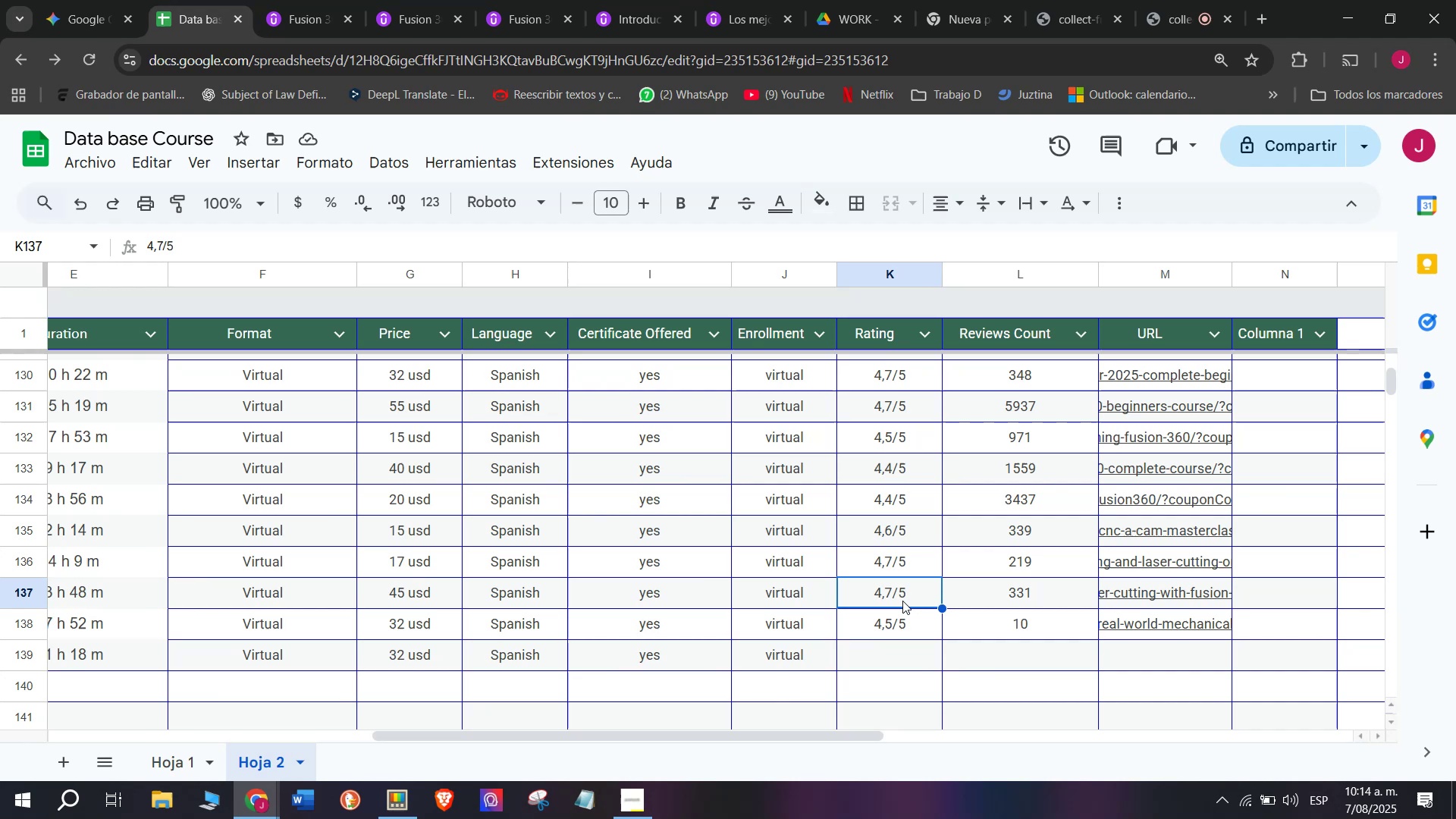 
key(Control+ControlLeft)
 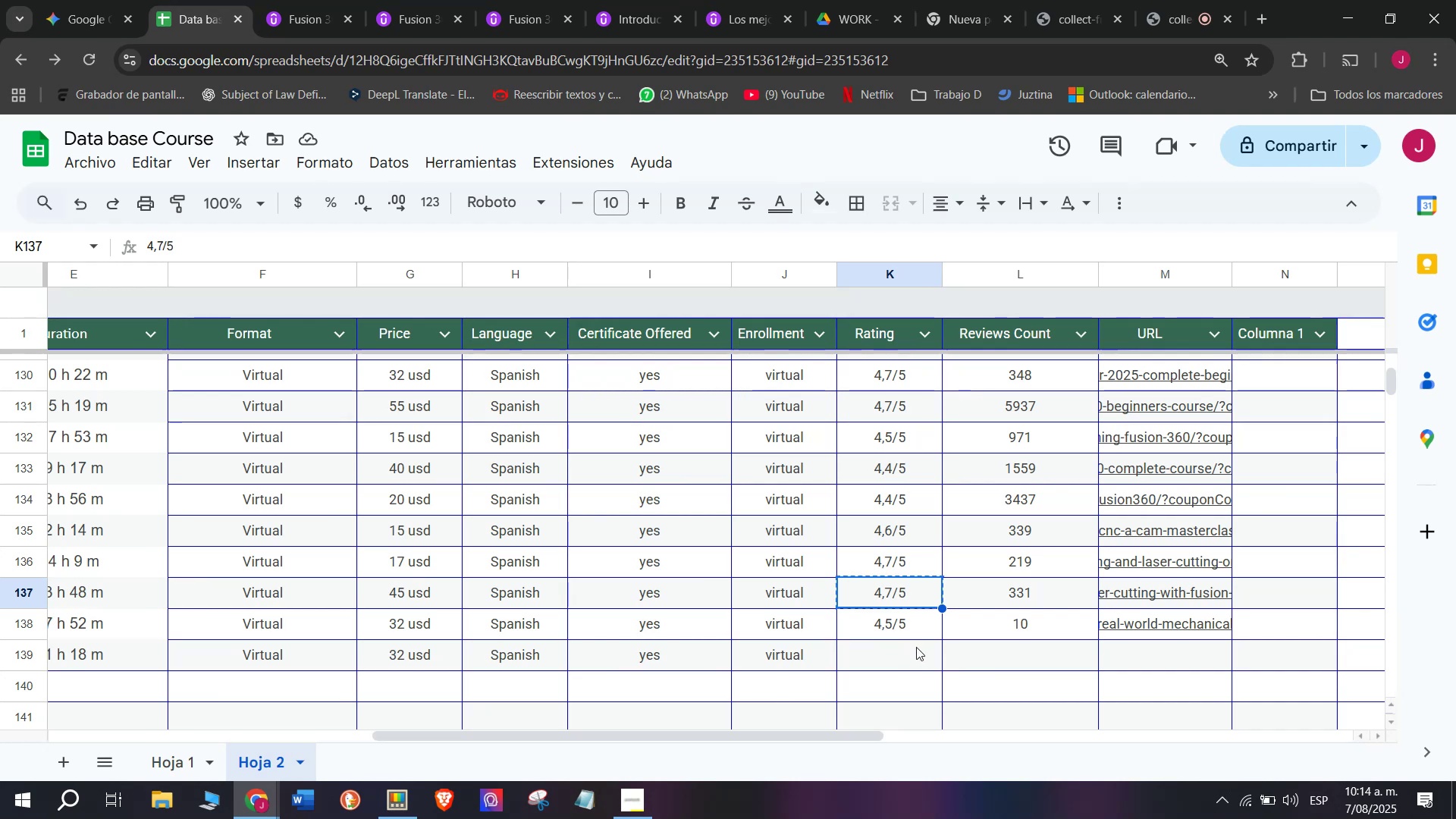 
key(Control+C)
 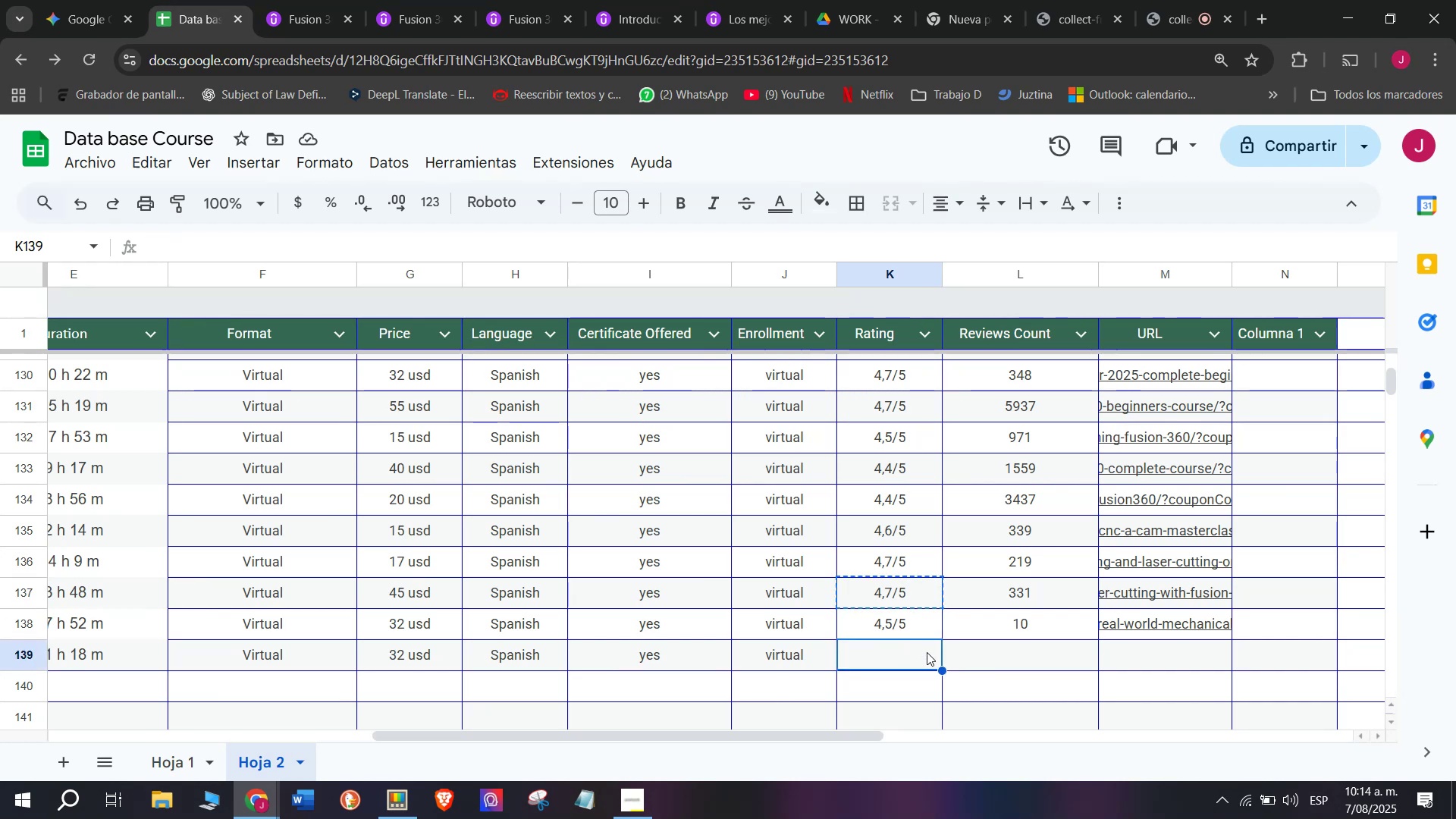 
key(Z)
 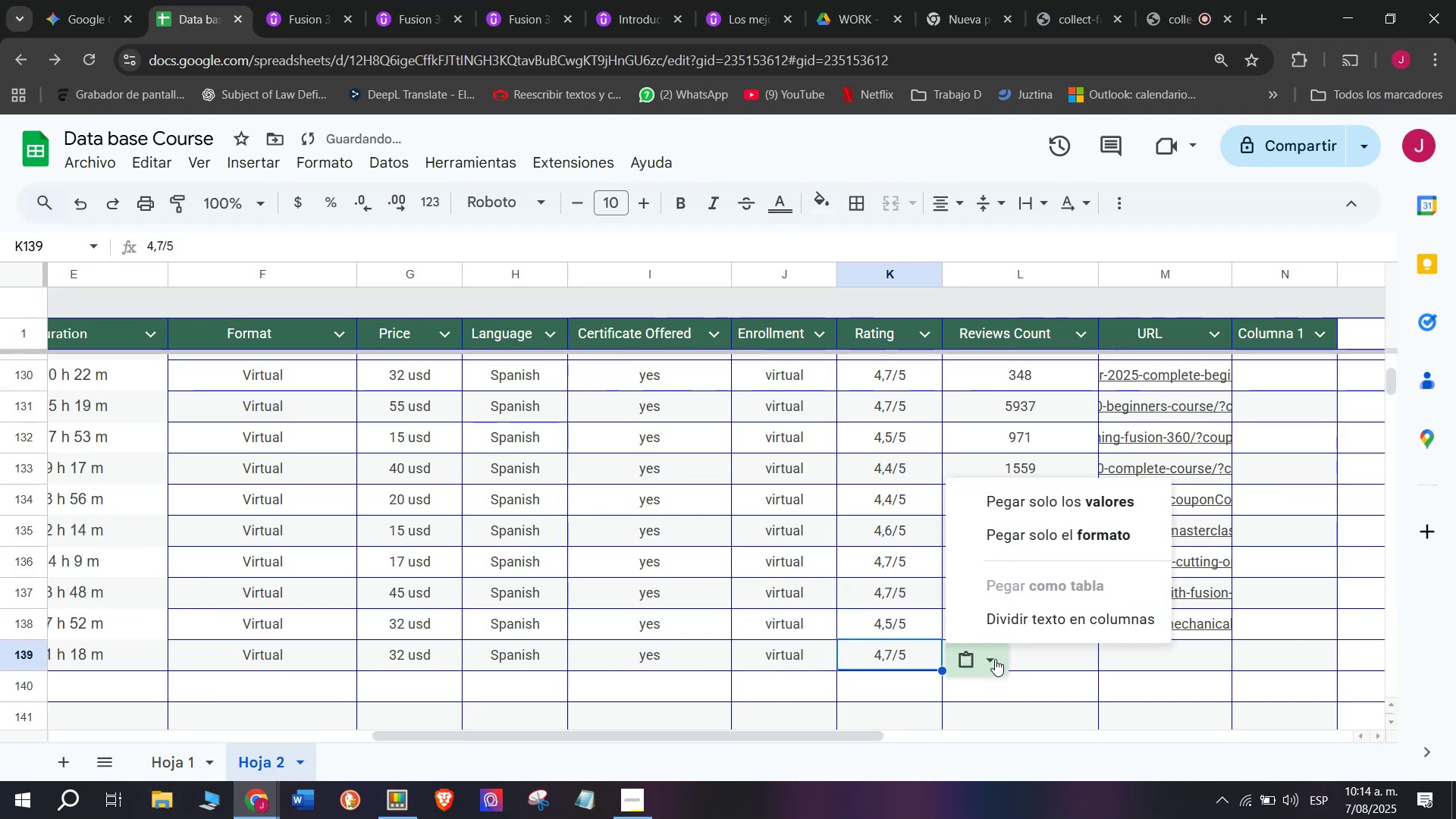 
key(Control+ControlLeft)
 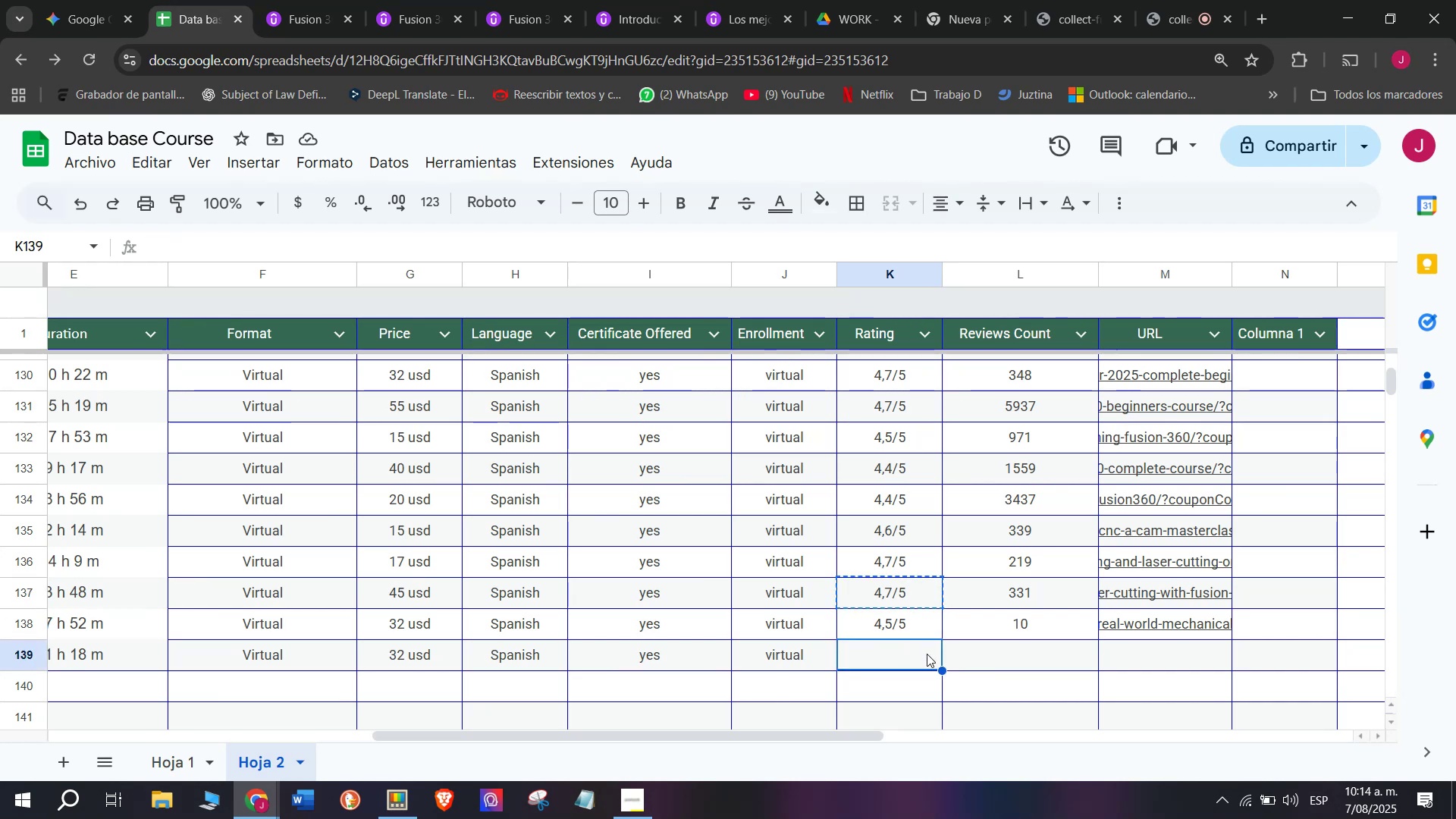 
key(Control+V)
 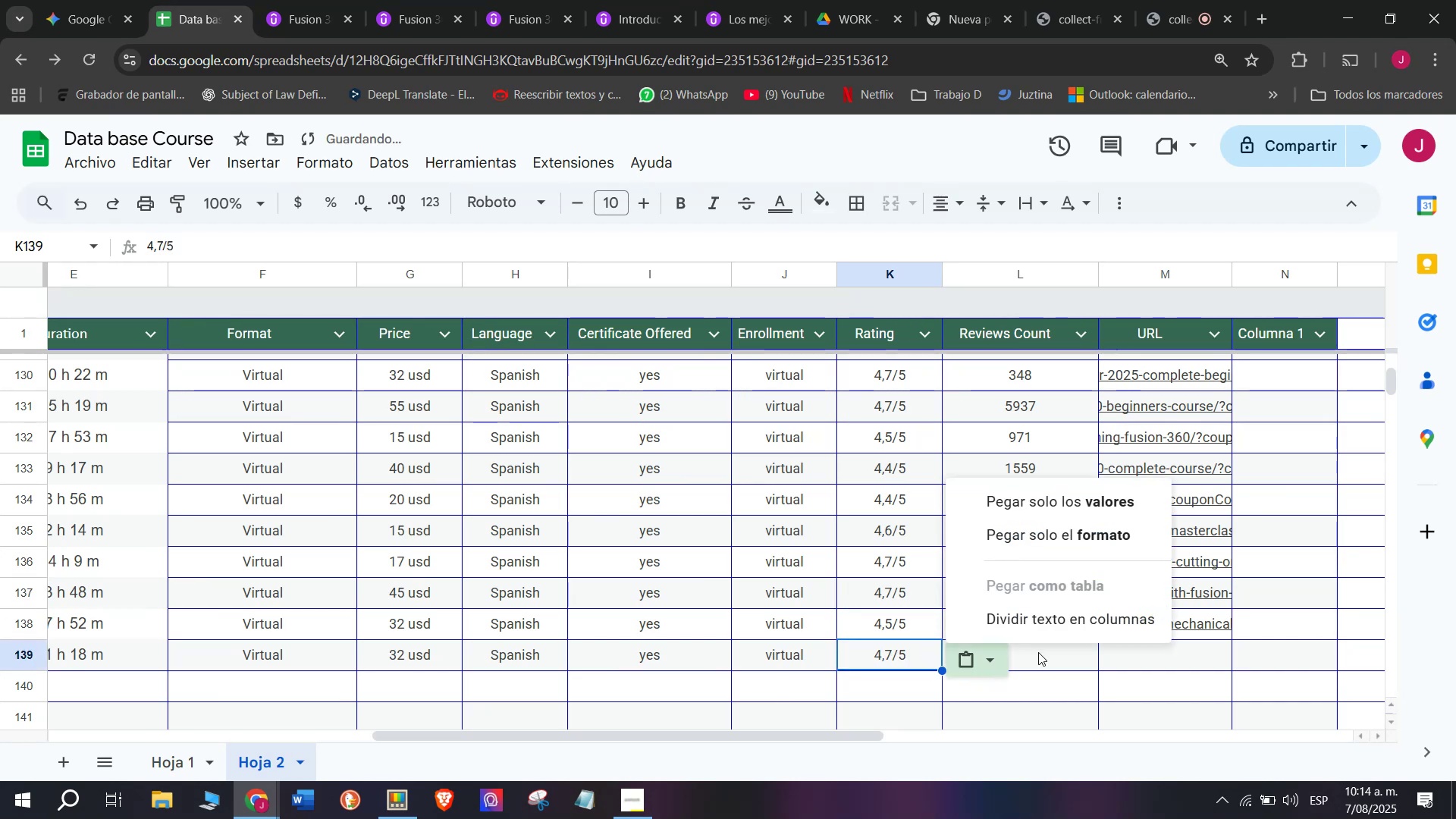 
double_click([1040, 651])
 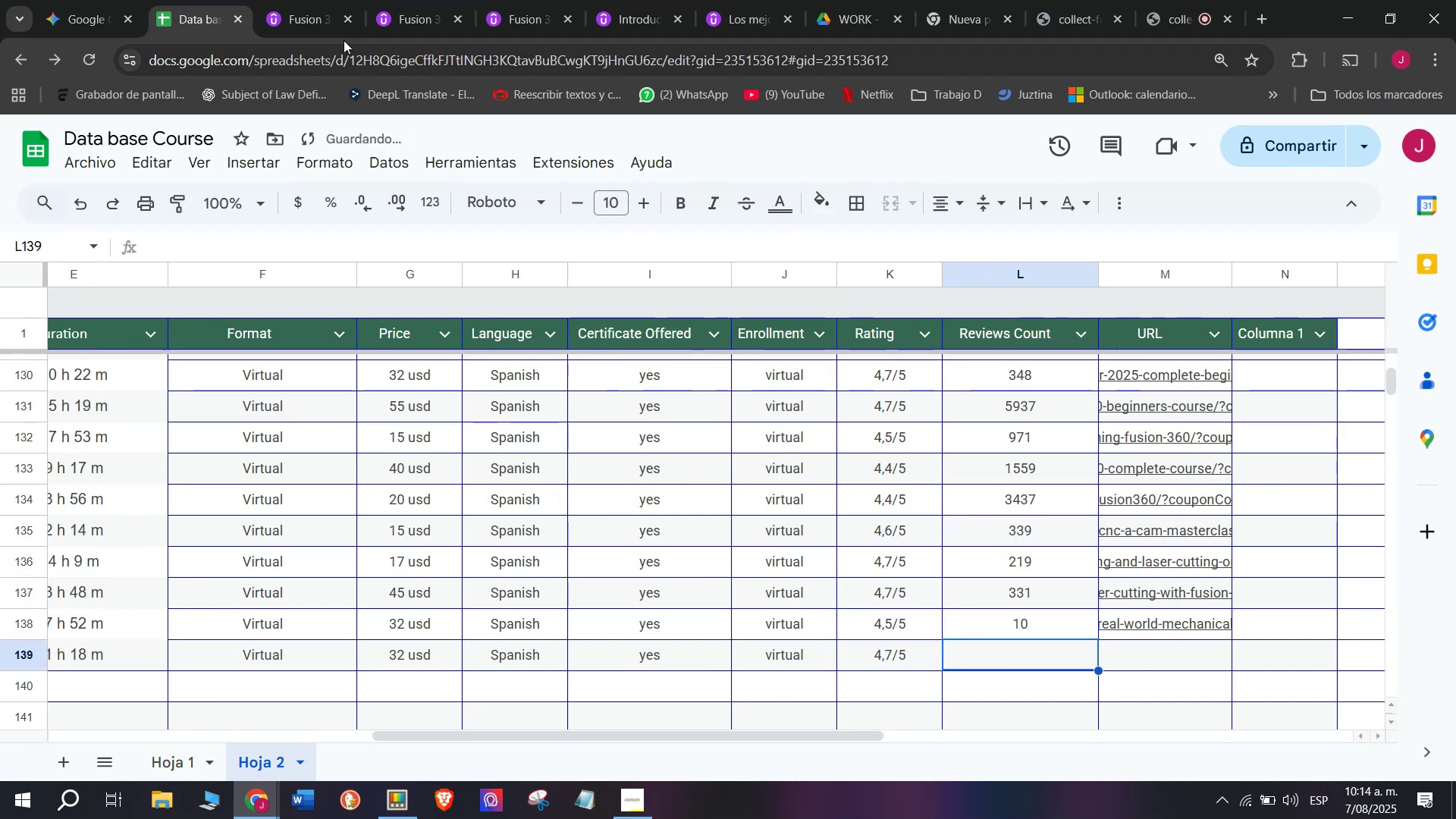 
left_click([297, 0])
 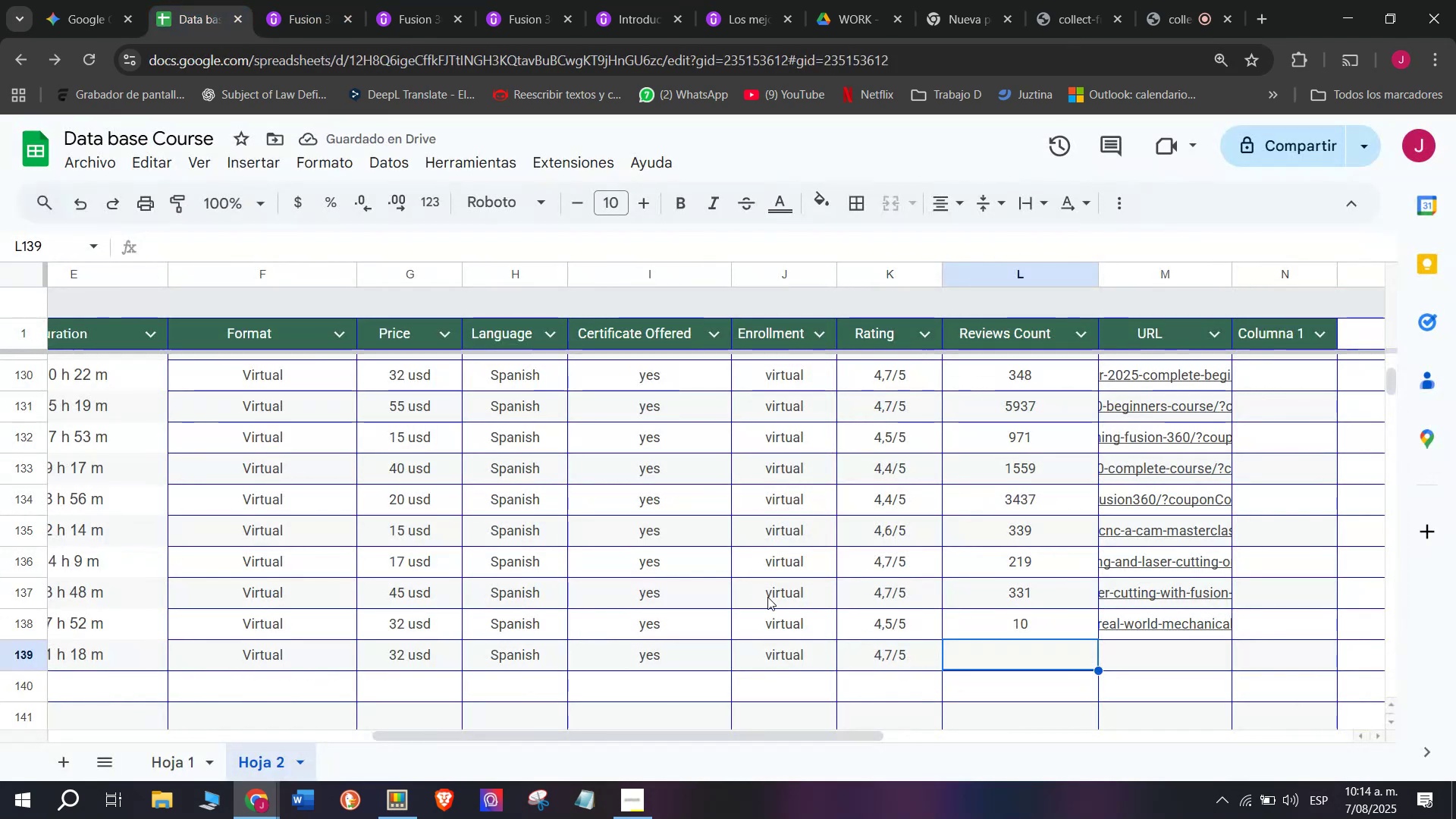 
type(511)
 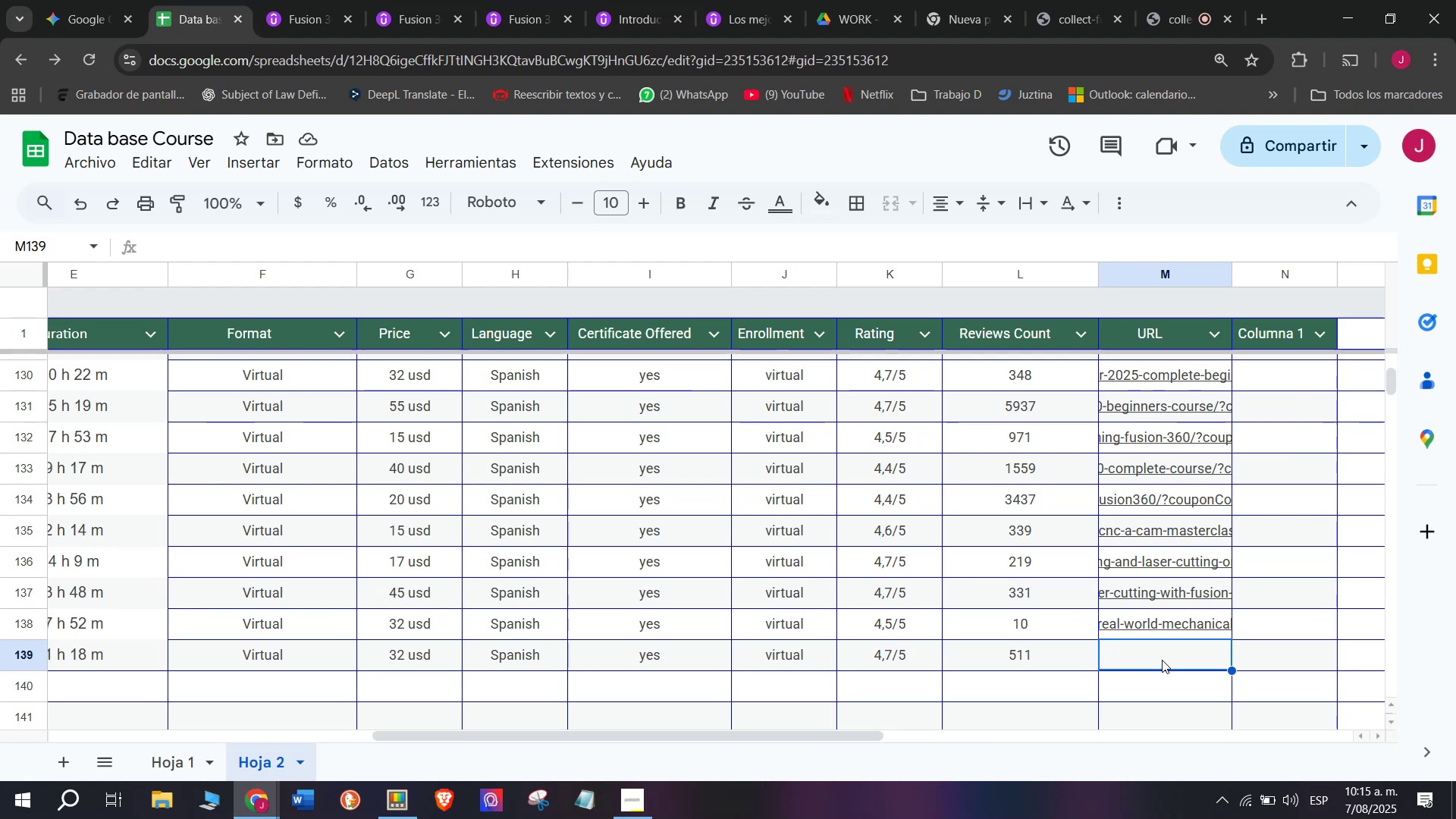 
wait(51.33)
 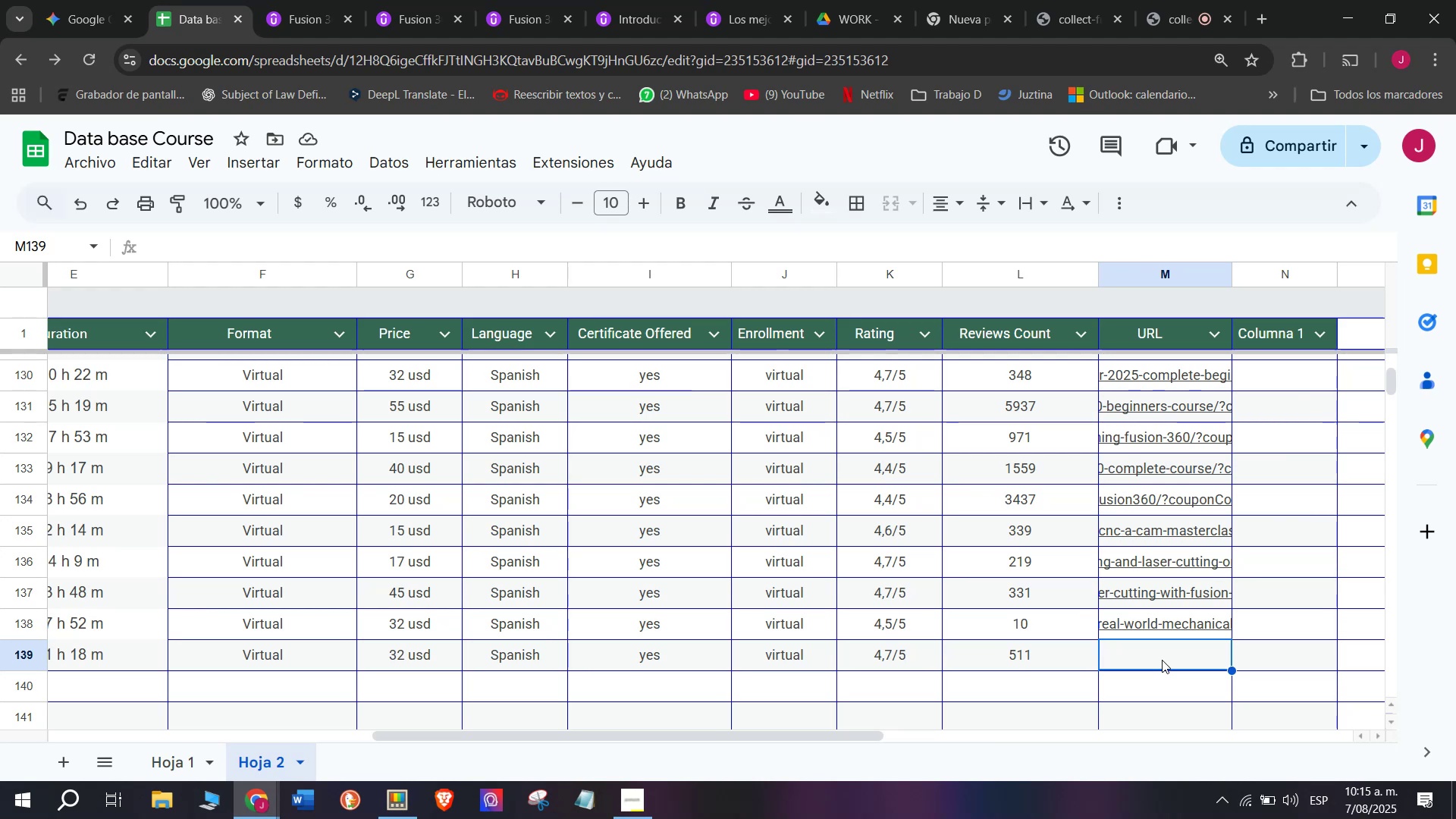 
left_click([315, 0])
 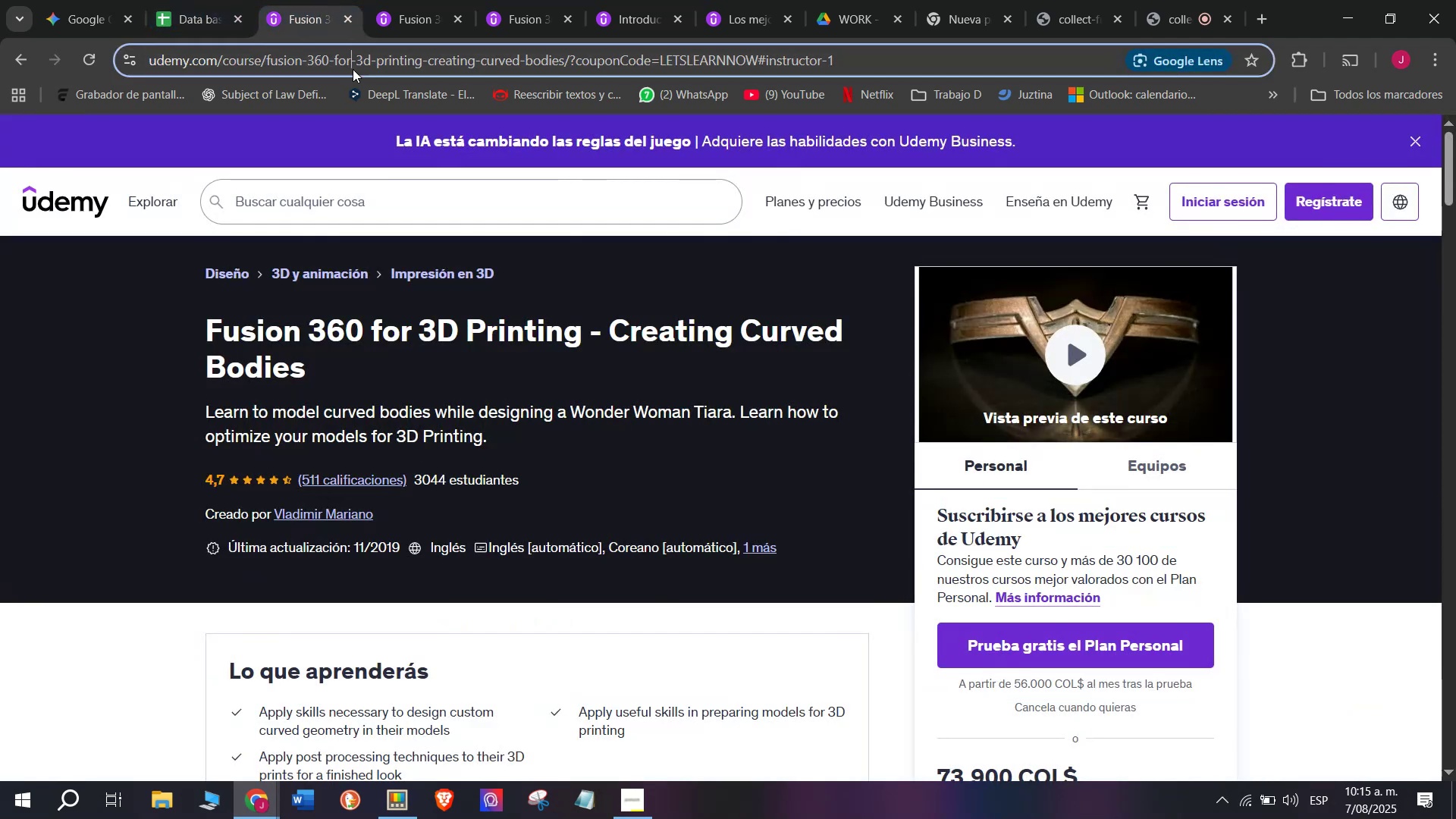 
double_click([353, 69])
 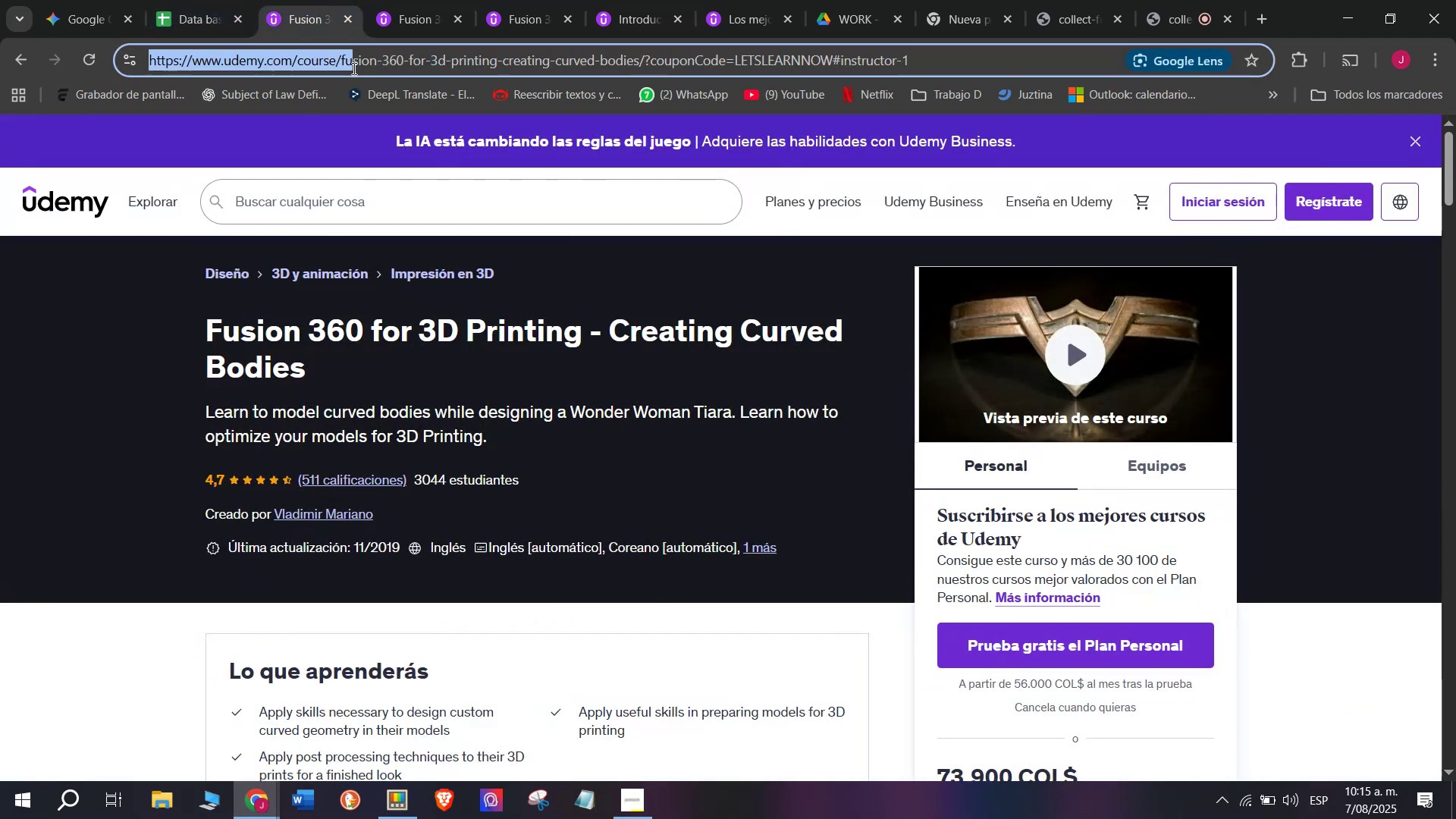 
key(Break)
 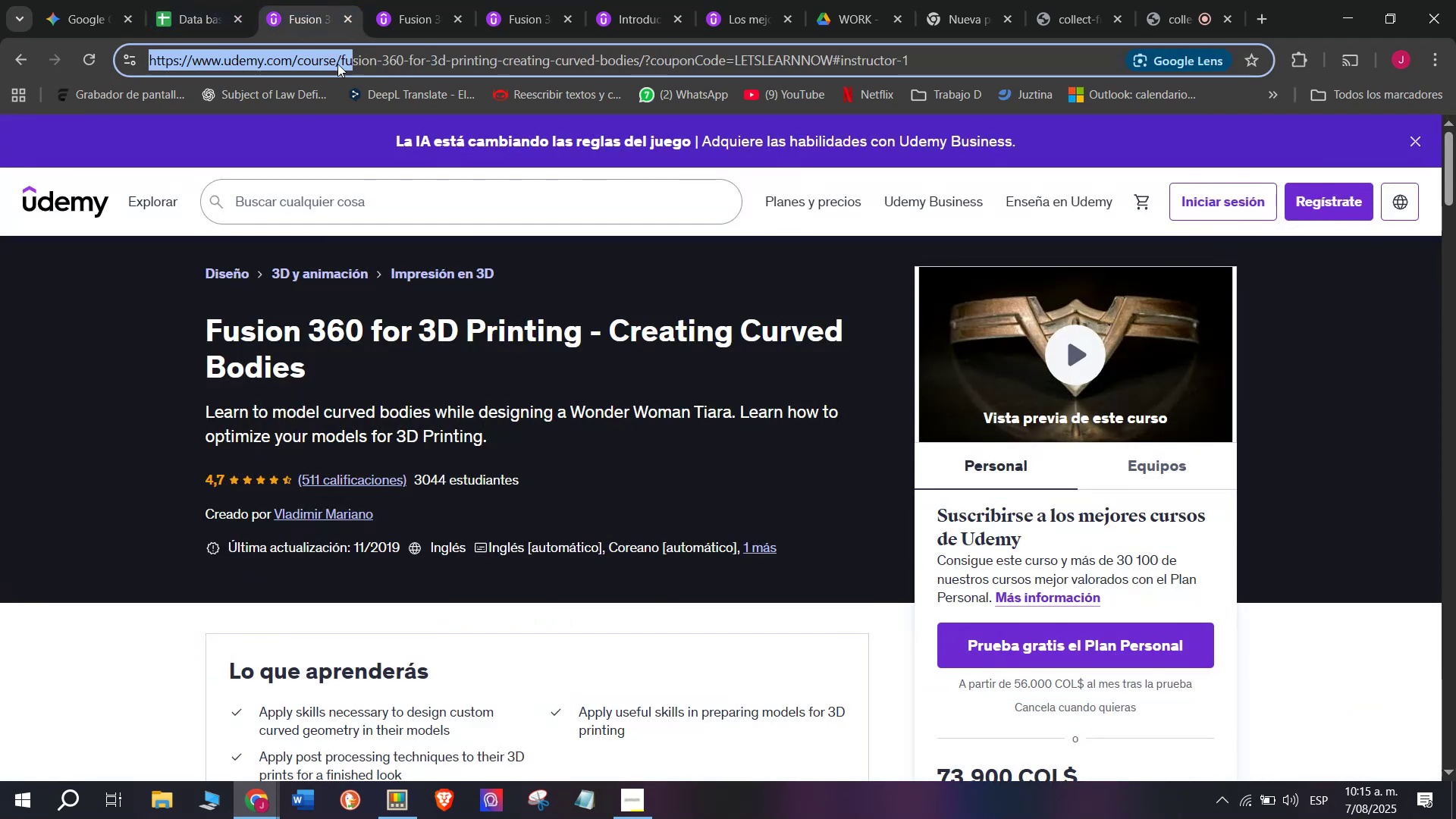 
key(Control+C)
 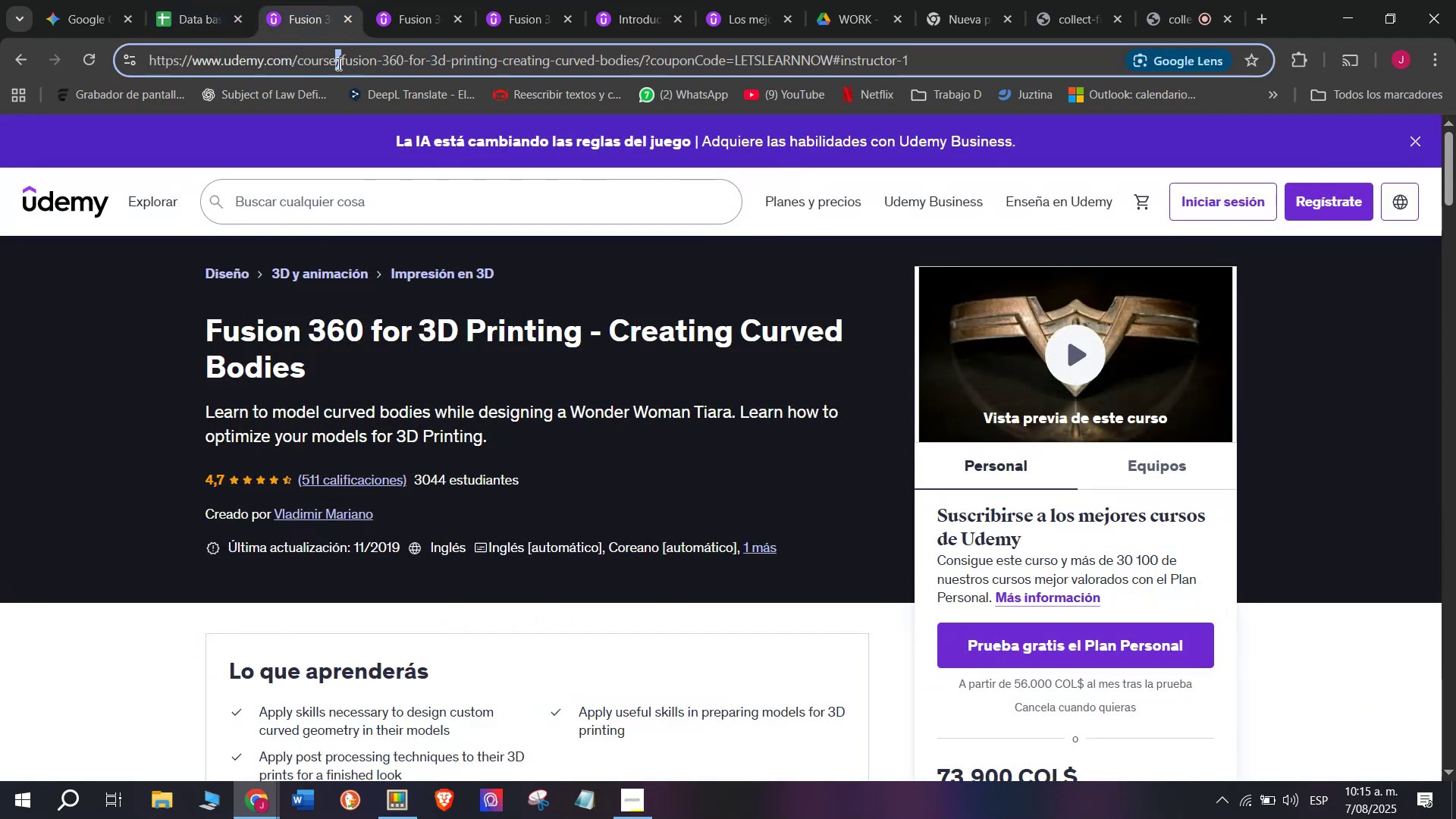 
key(Control+ControlLeft)
 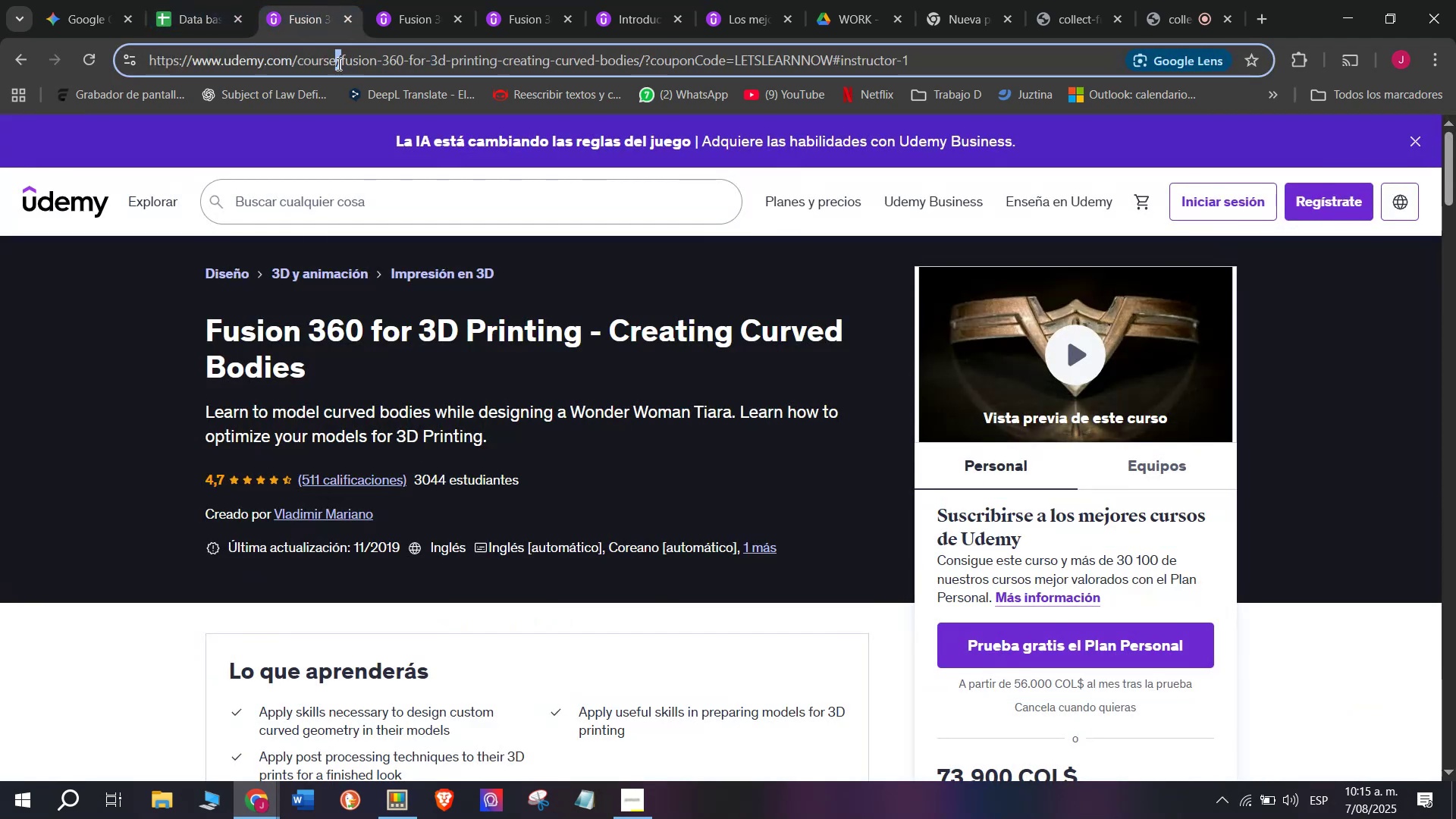 
double_click([337, 64])
 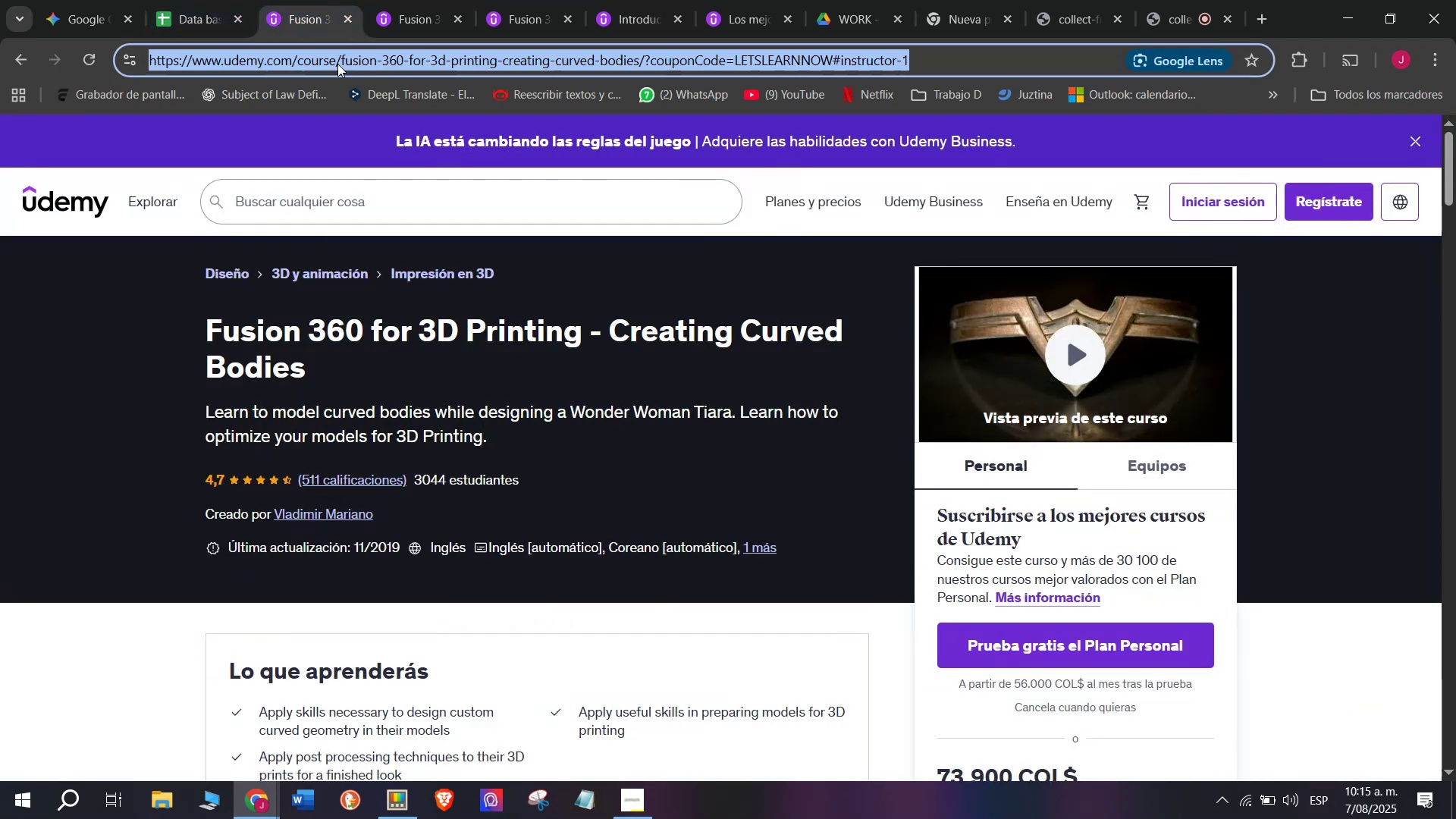 
triple_click([337, 64])
 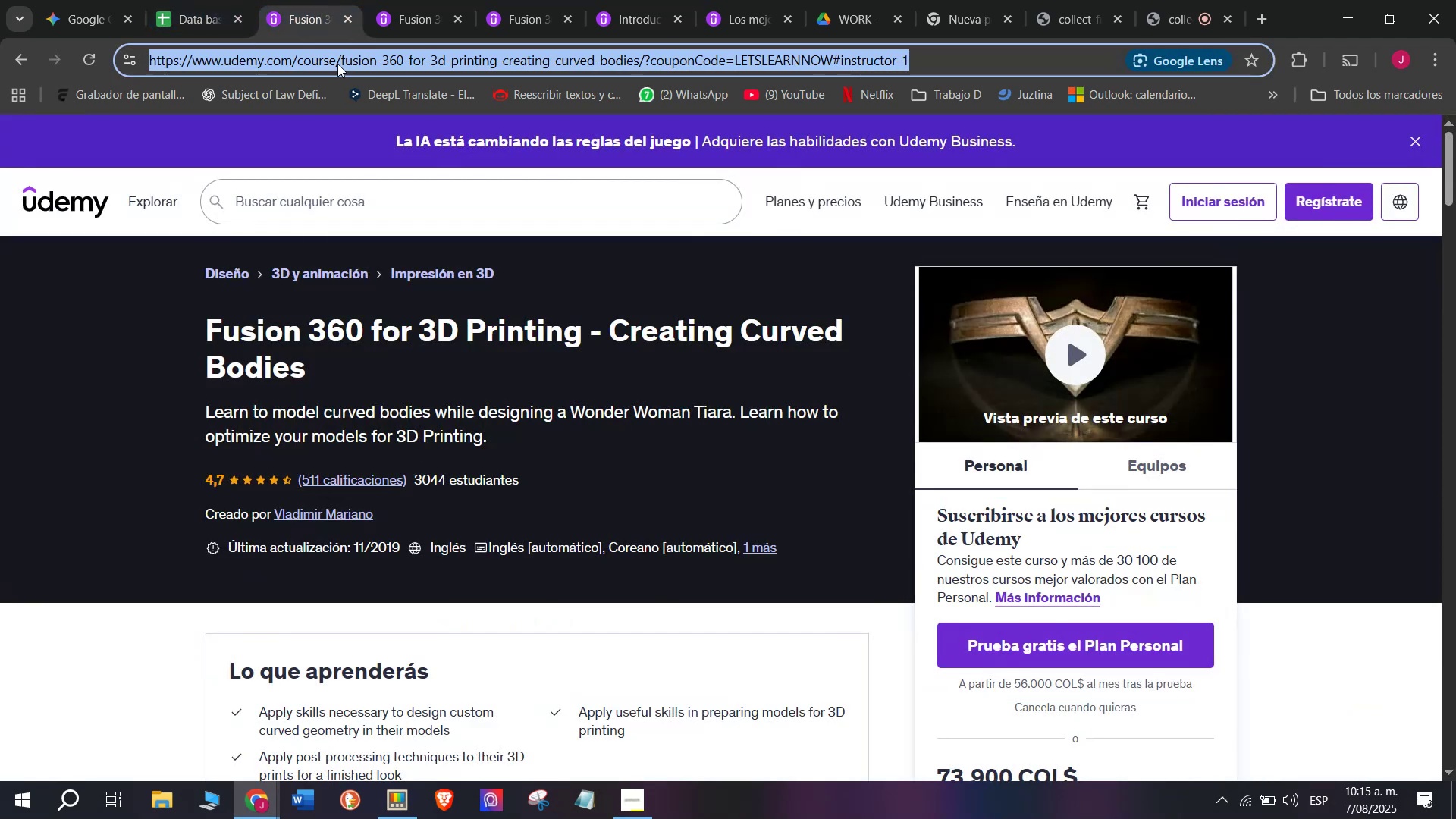 
key(Break)
 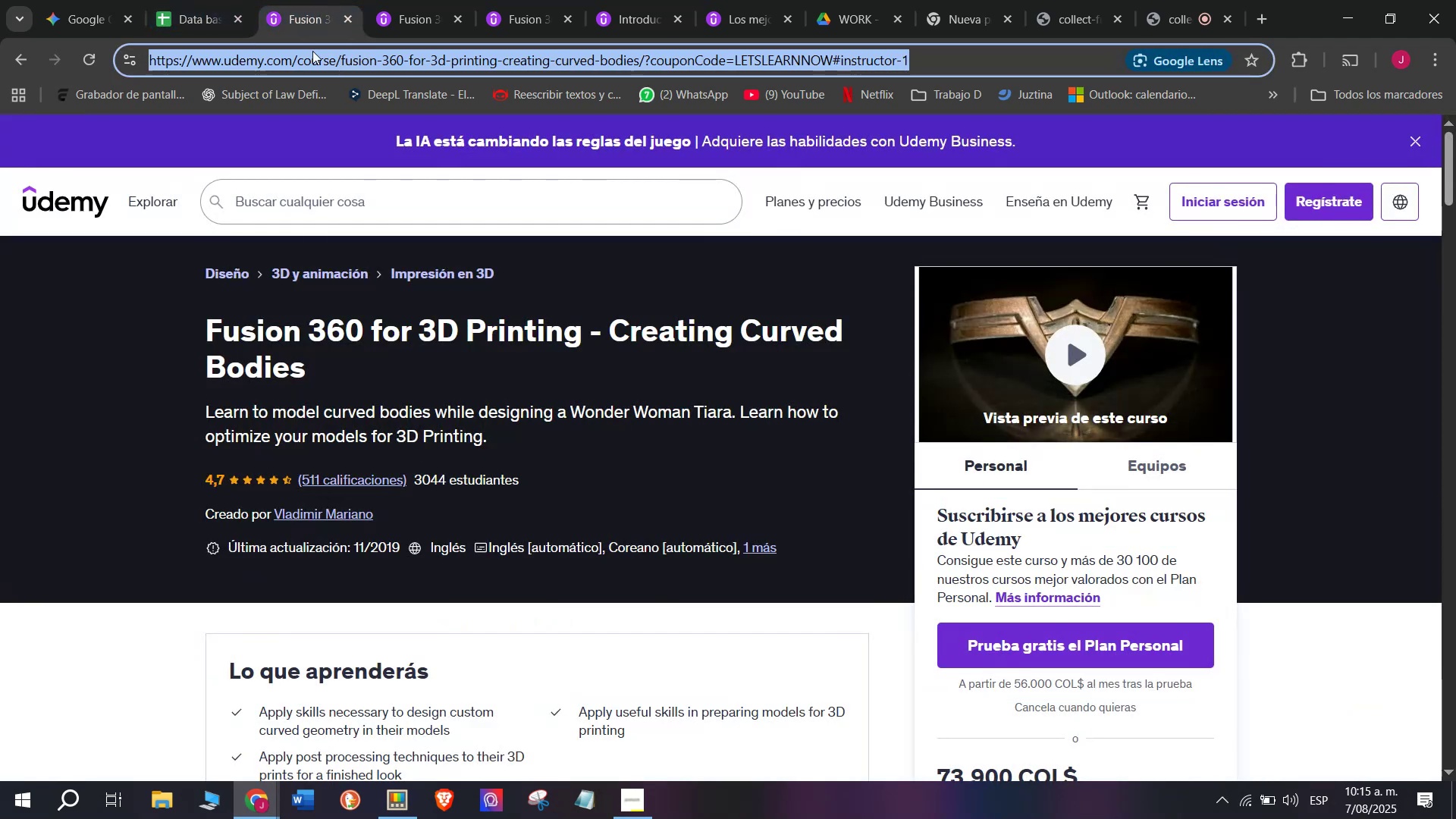 
key(Control+ControlLeft)
 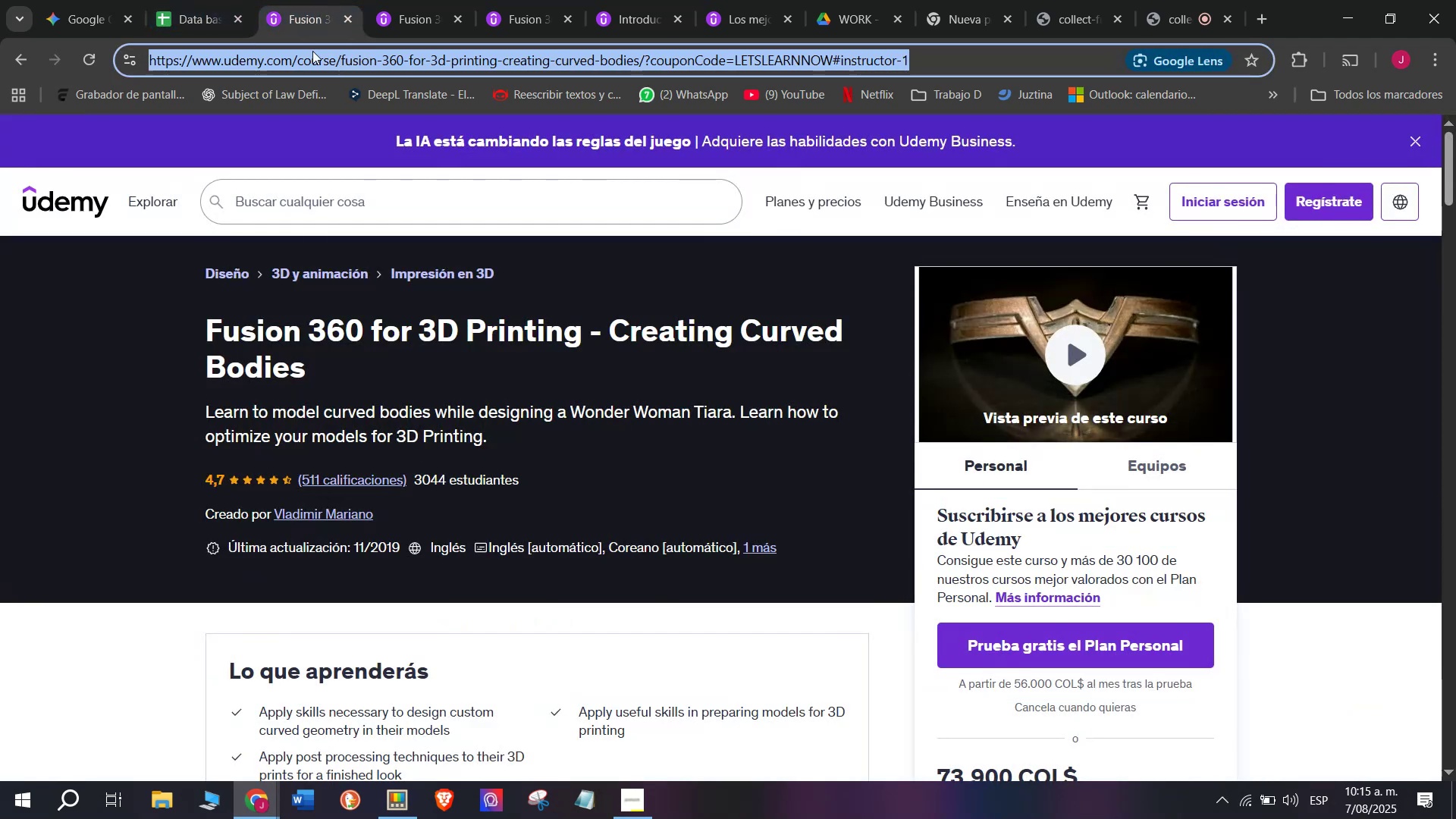 
key(Control+C)
 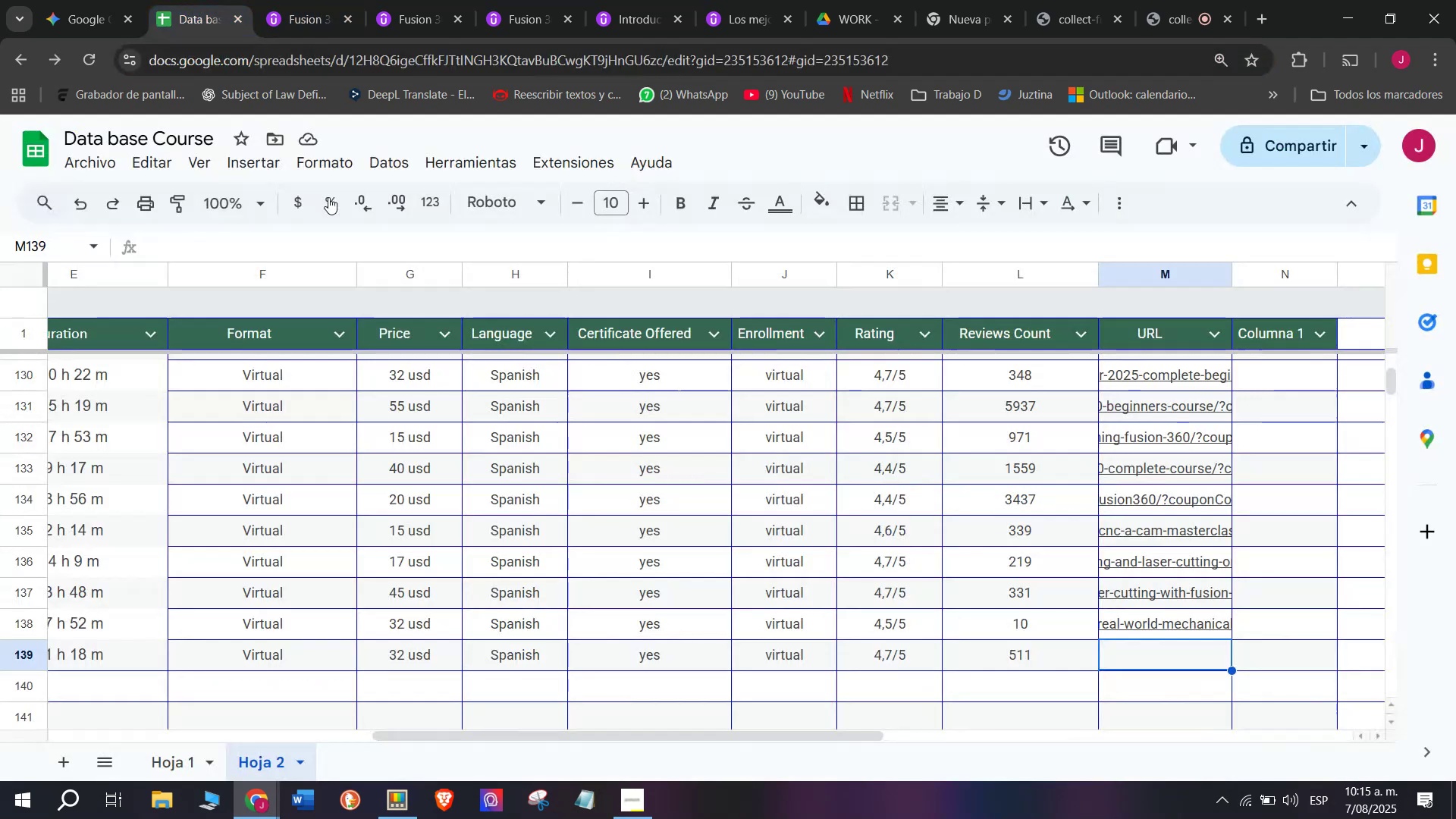 
key(Z)
 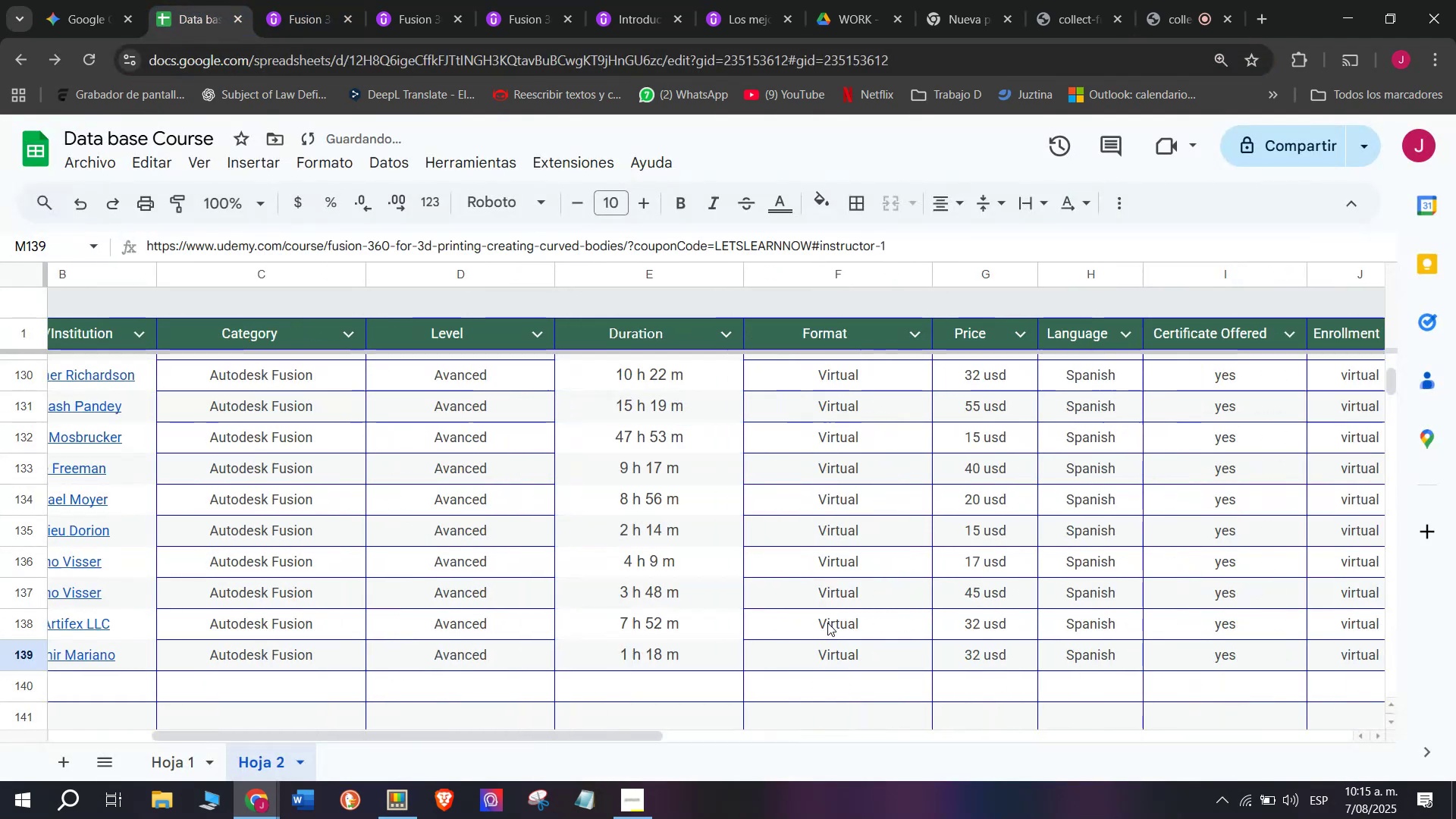 
key(Control+ControlLeft)
 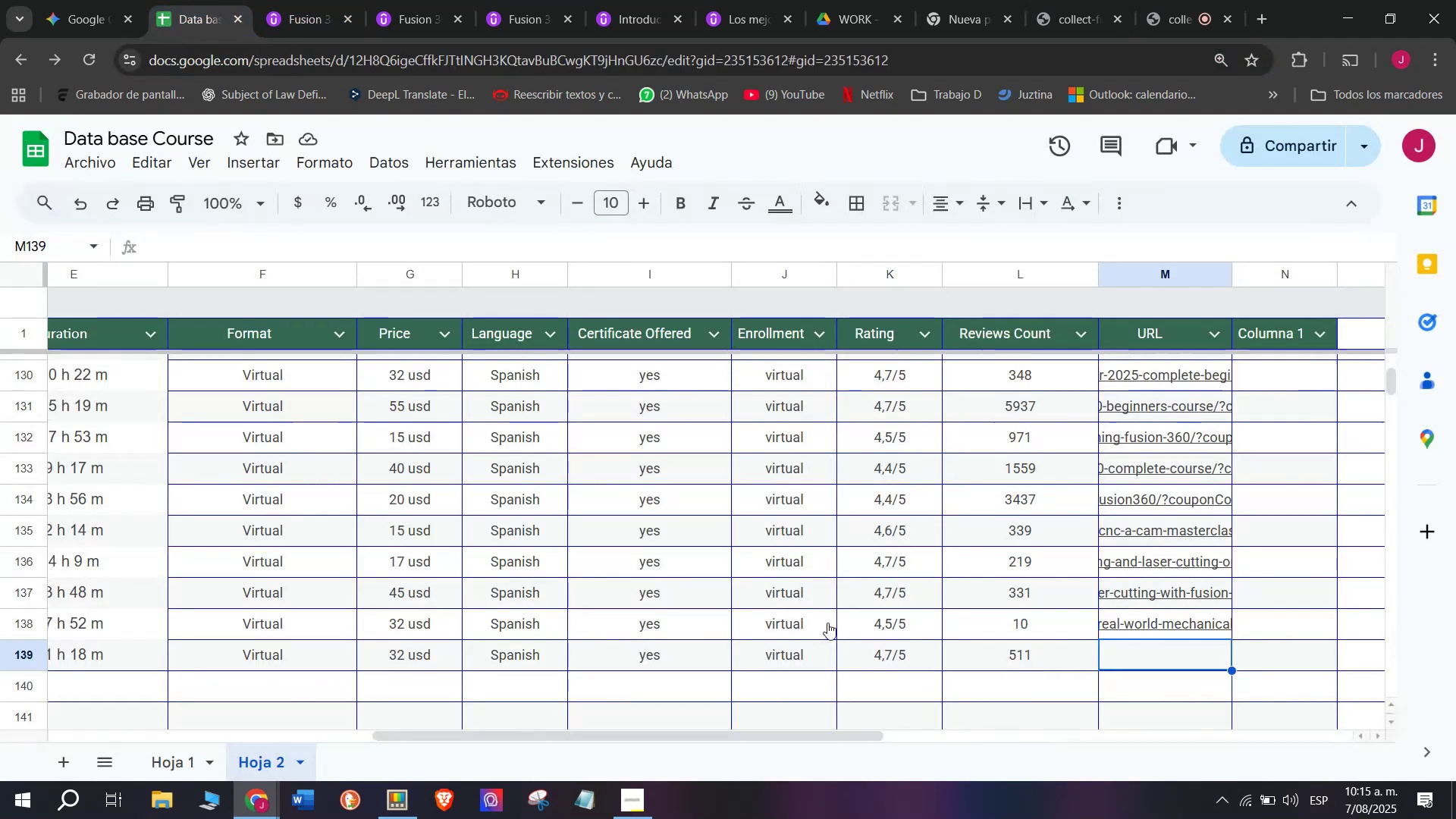 
key(Control+V)
 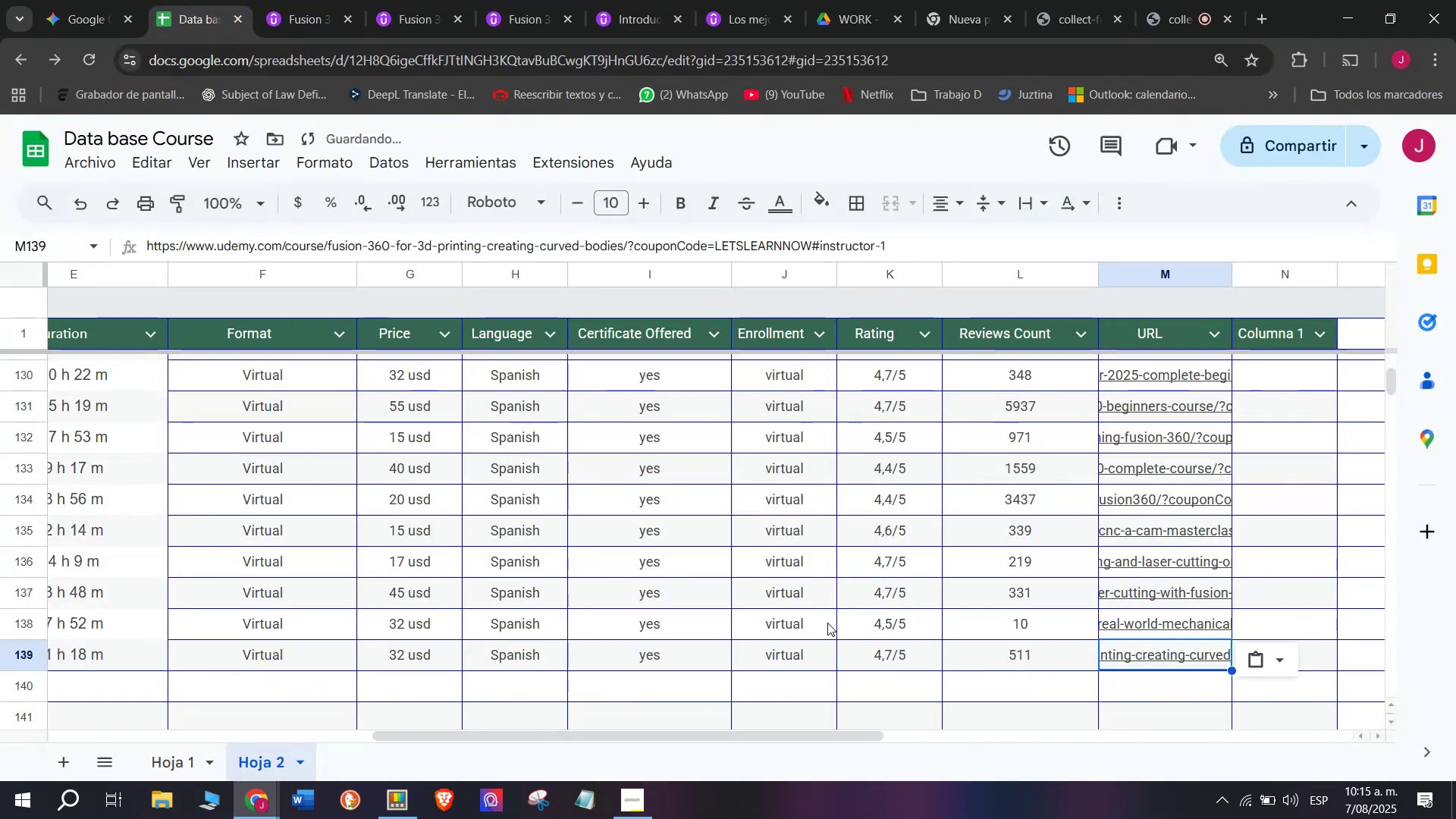 
scroll: coordinate [136, 701], scroll_direction: up, amount: 8.0
 